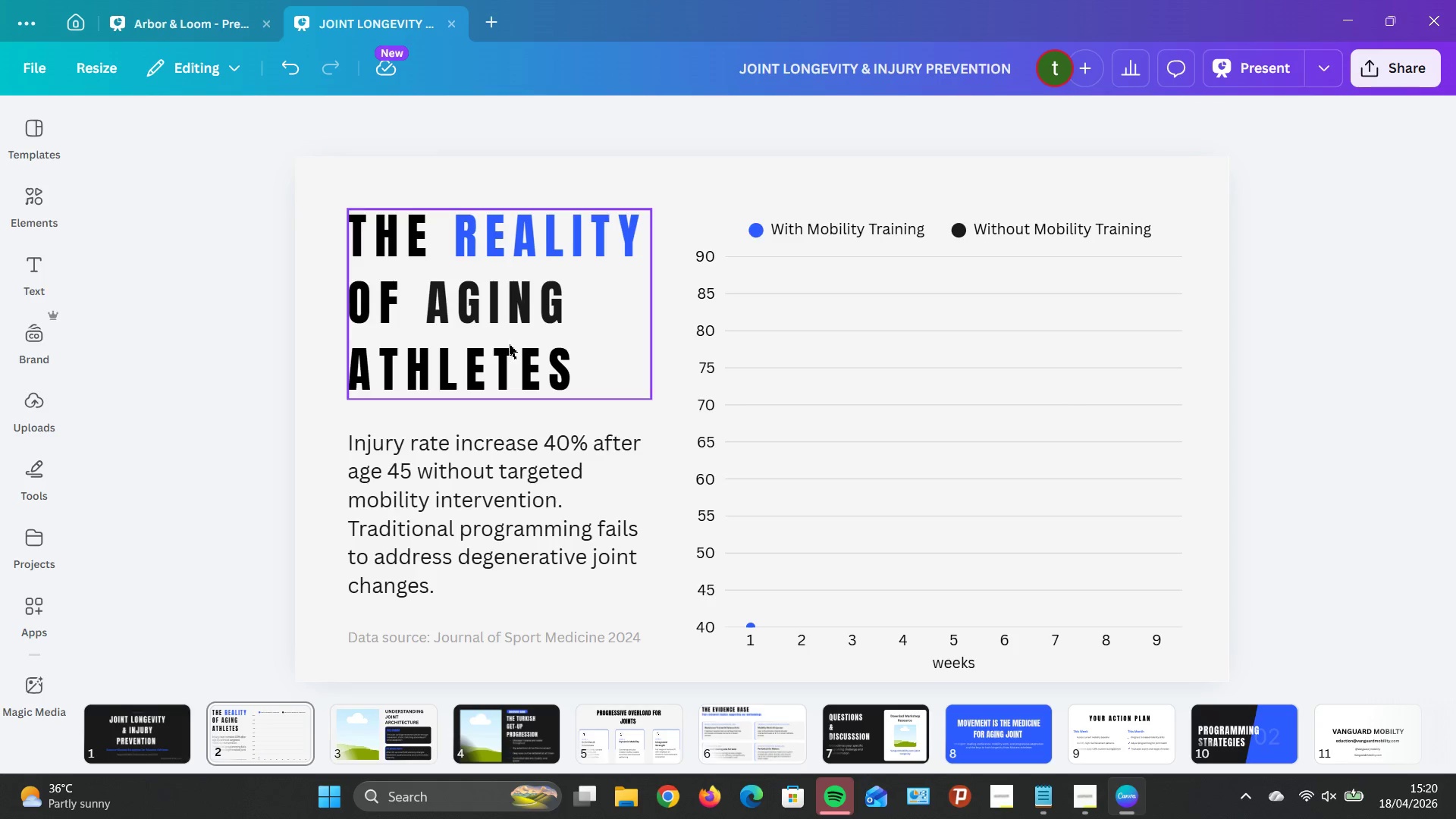 
double_click([1106, 469])
 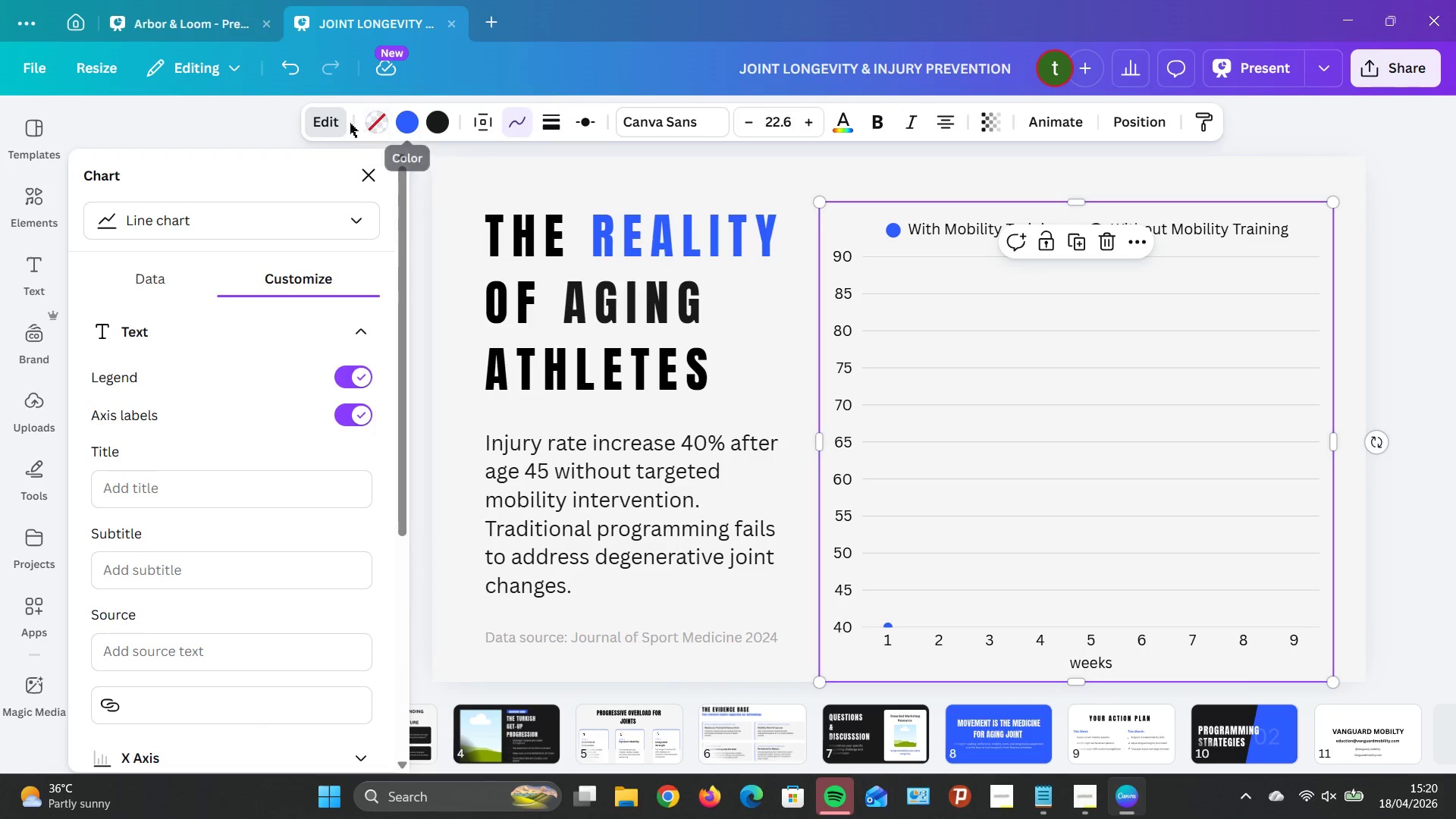 
left_click([319, 125])
 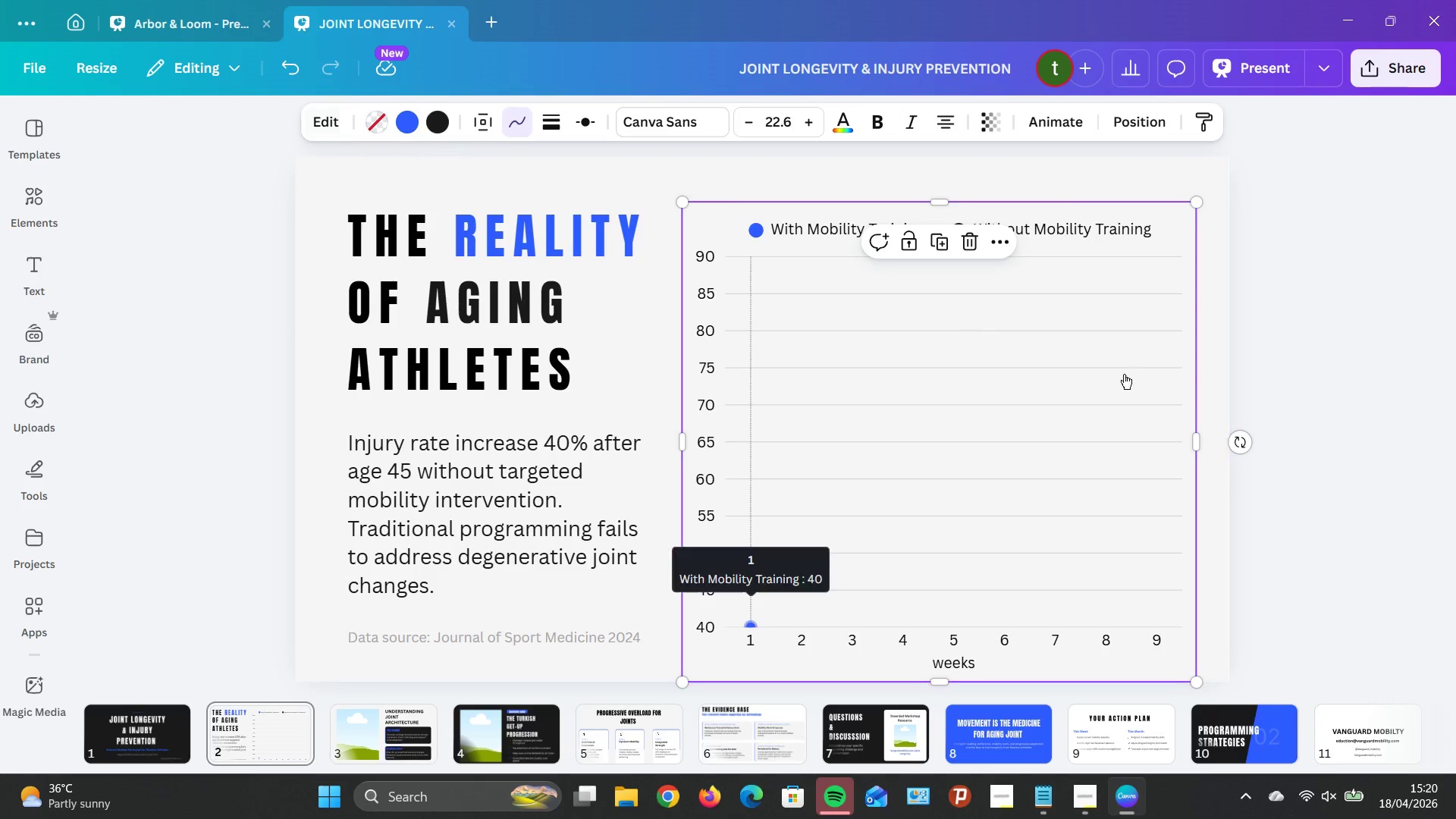 
left_click([1032, 381])
 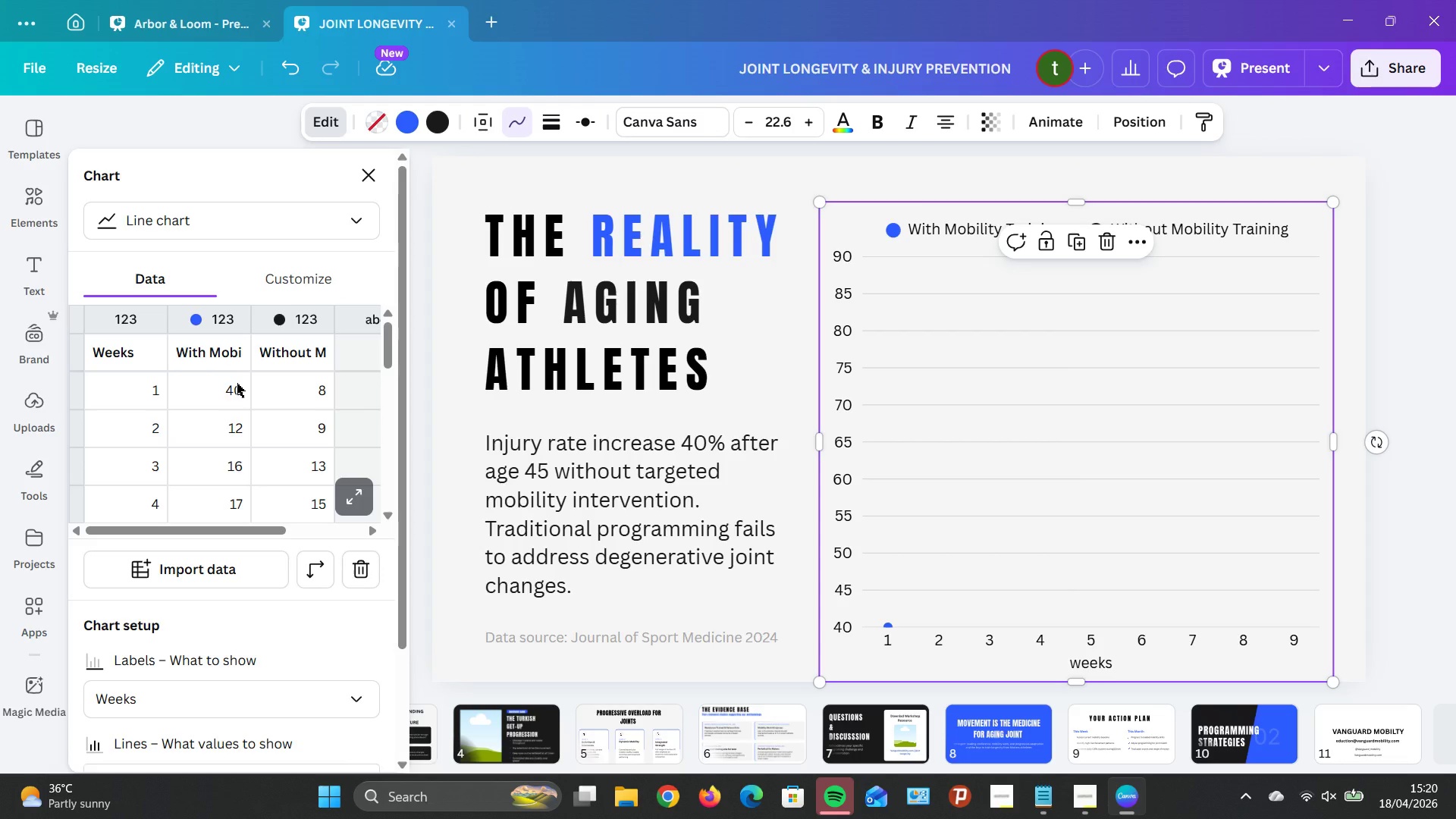 
wait(6.25)
 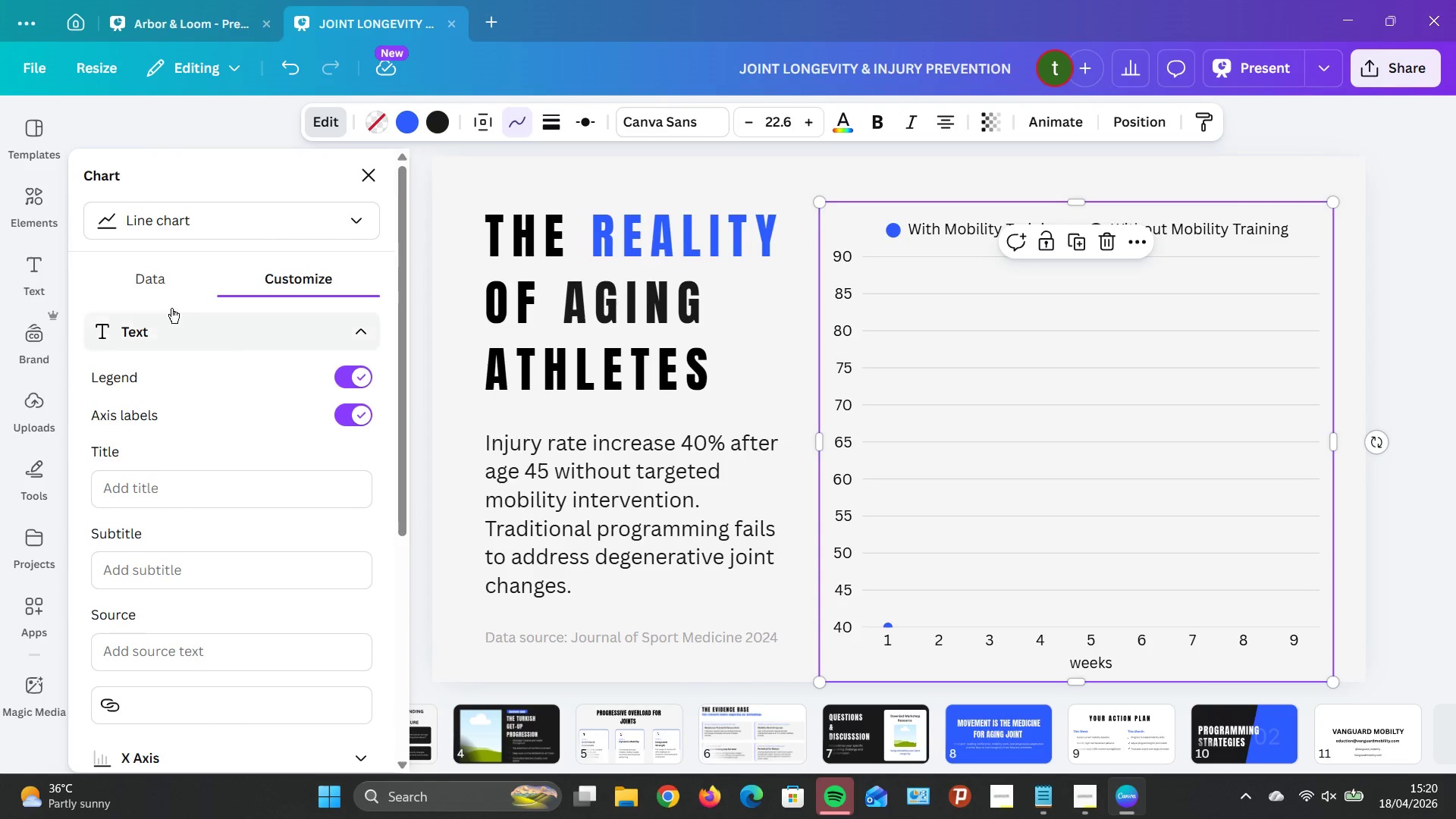 
left_click([237, 388])
 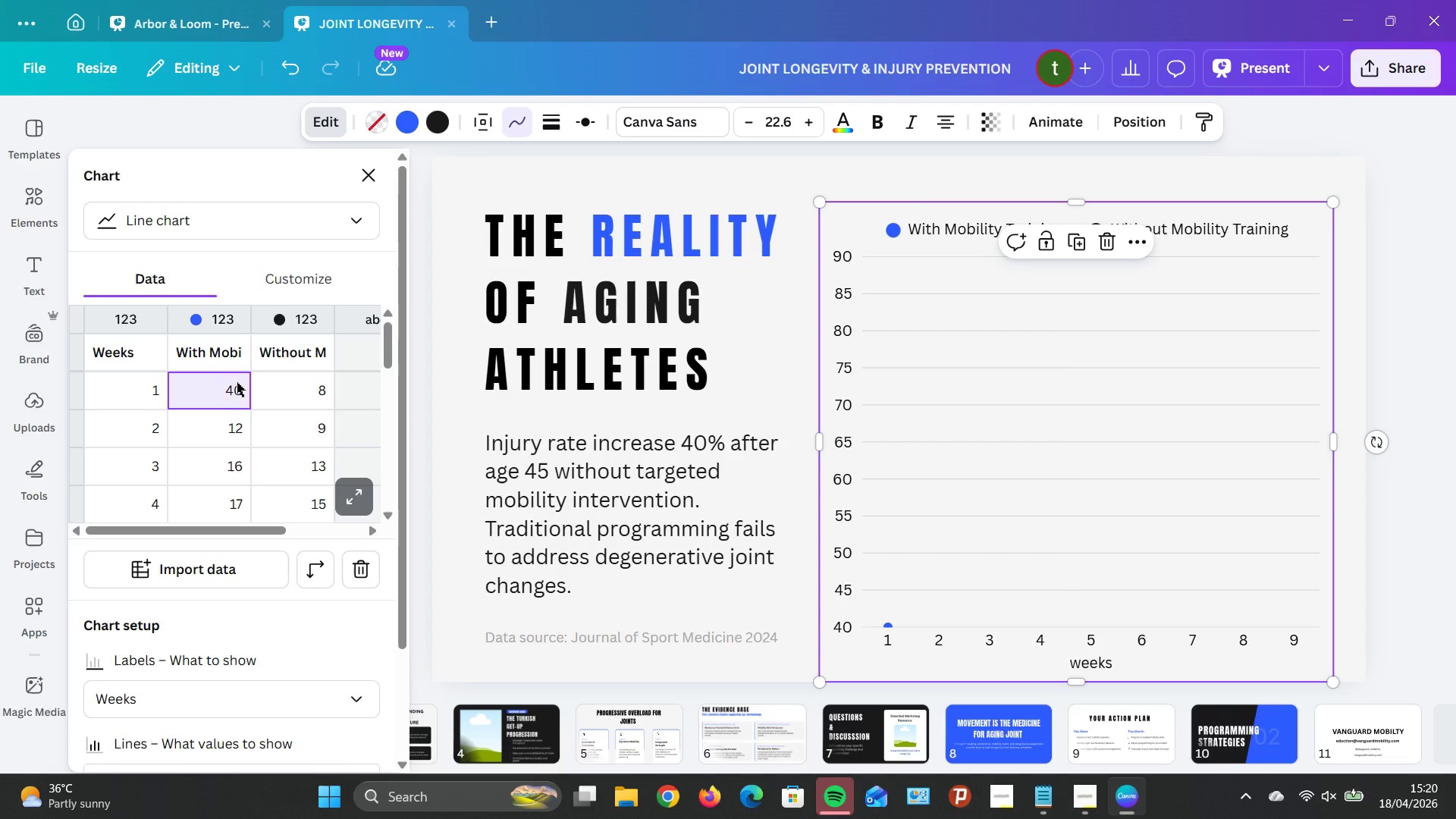 
left_click([231, 417])
 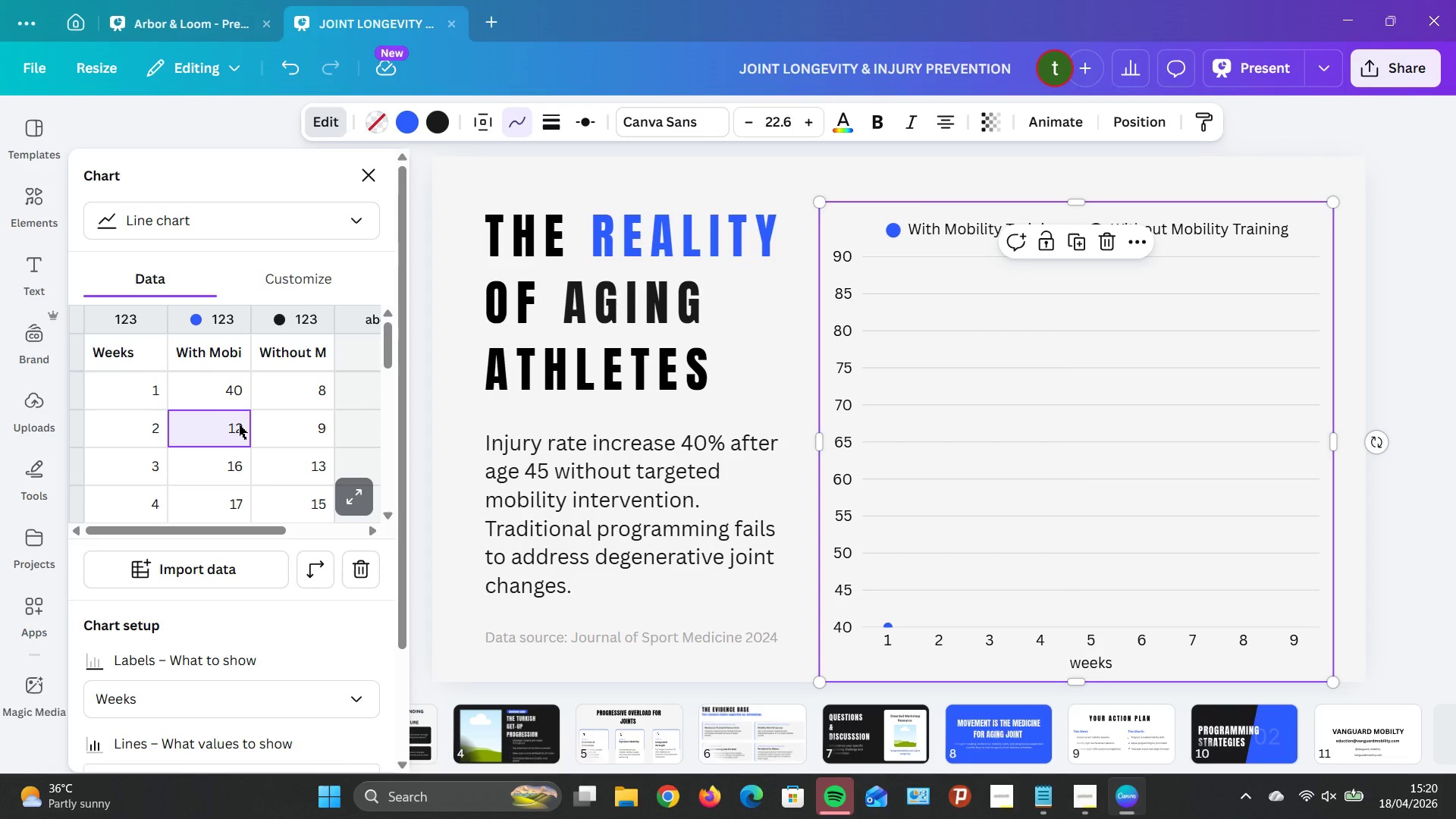 
left_click([239, 425])
 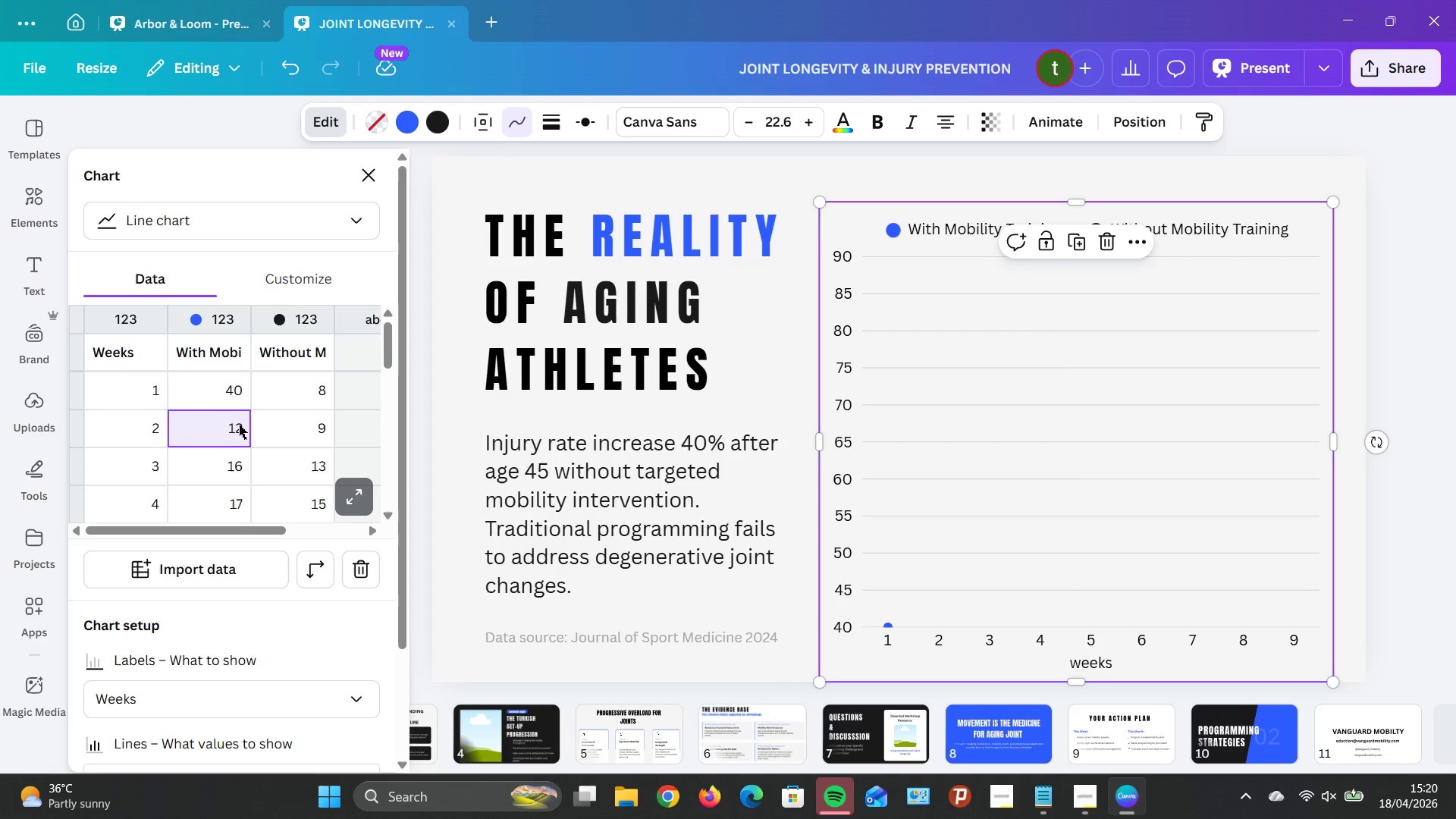 
double_click([238, 425])
 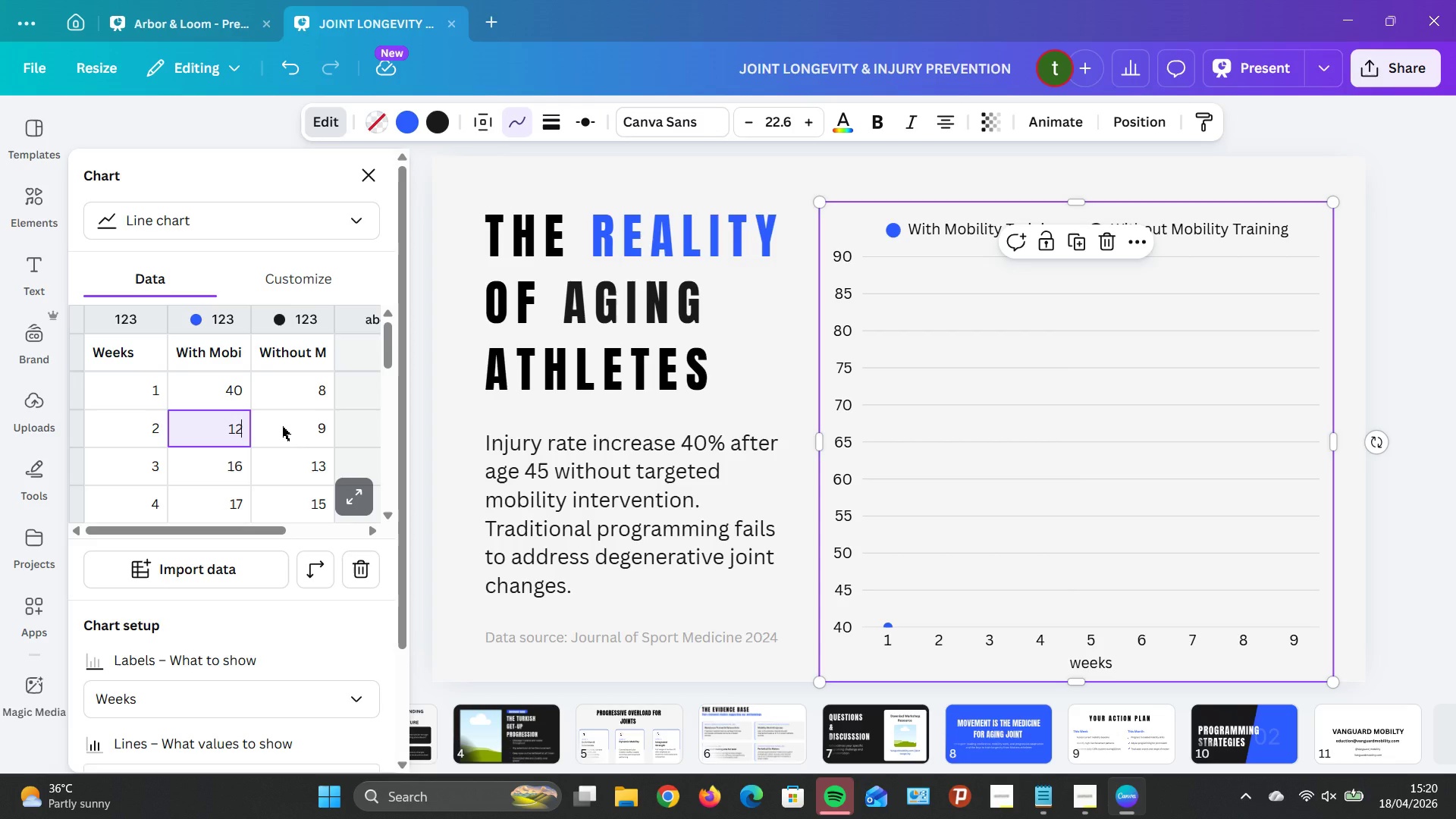 
key(Backslash)
 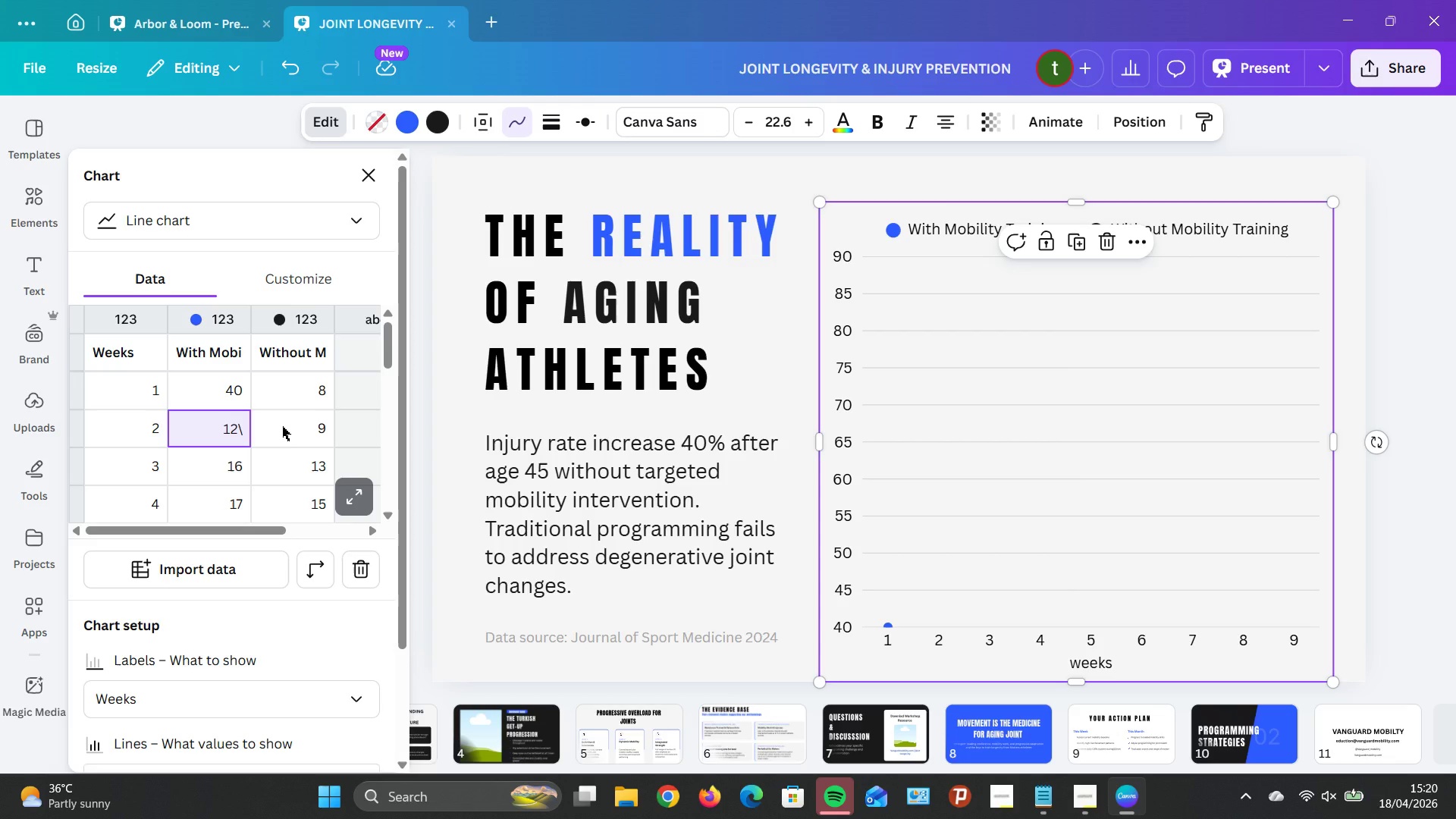 
key(Backspace)
 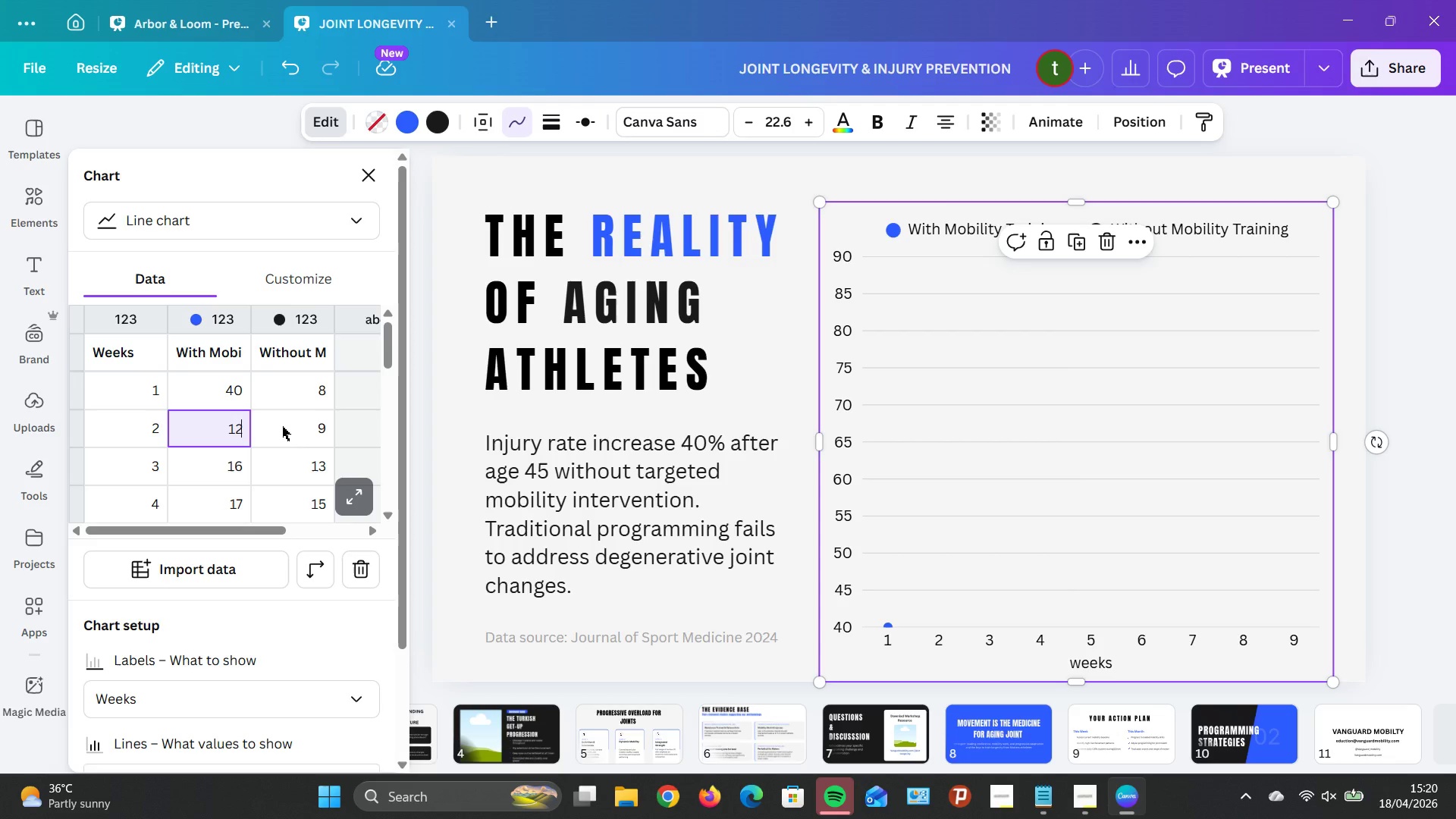 
key(Backspace)
 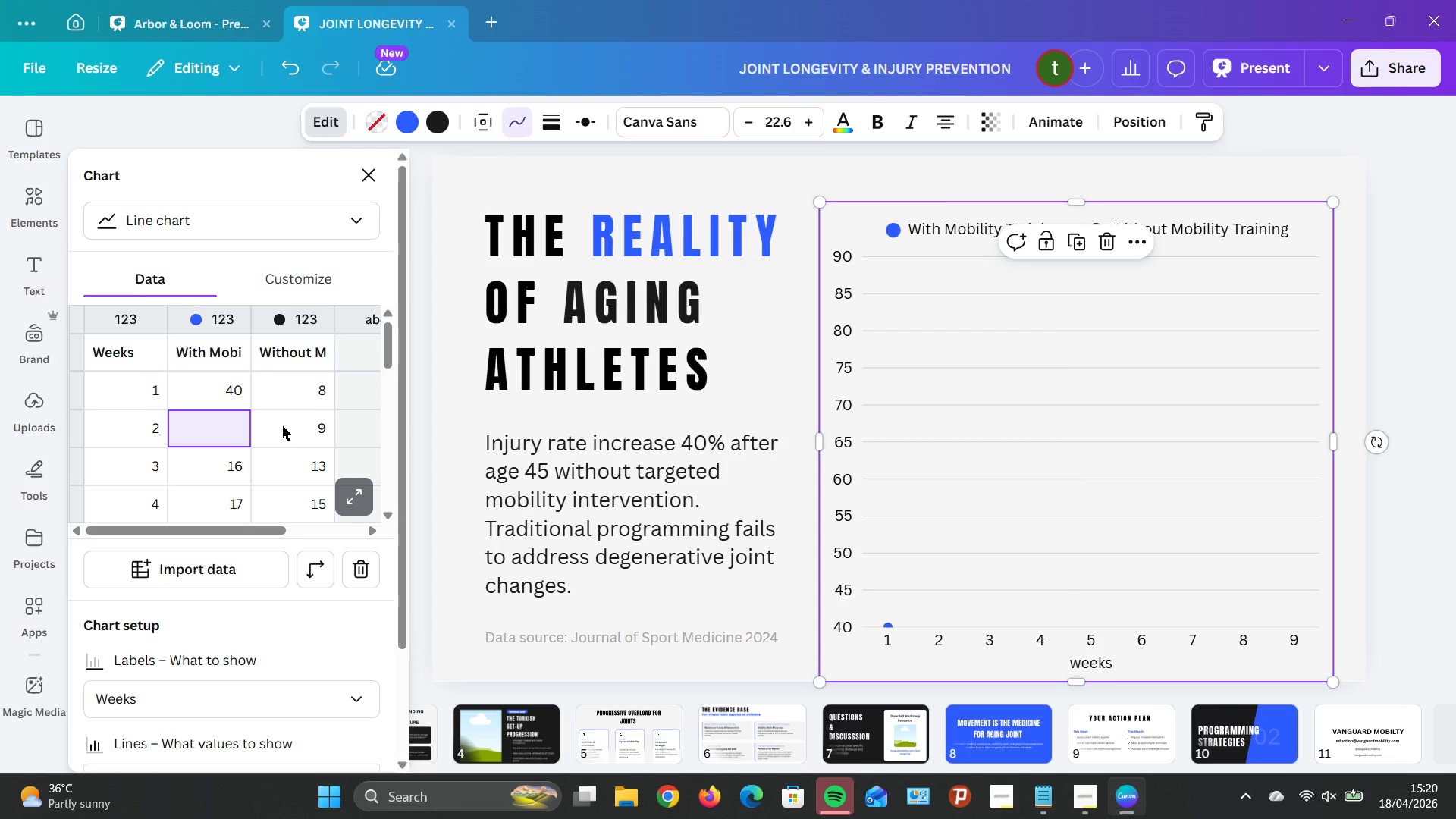 
key(Backspace)
 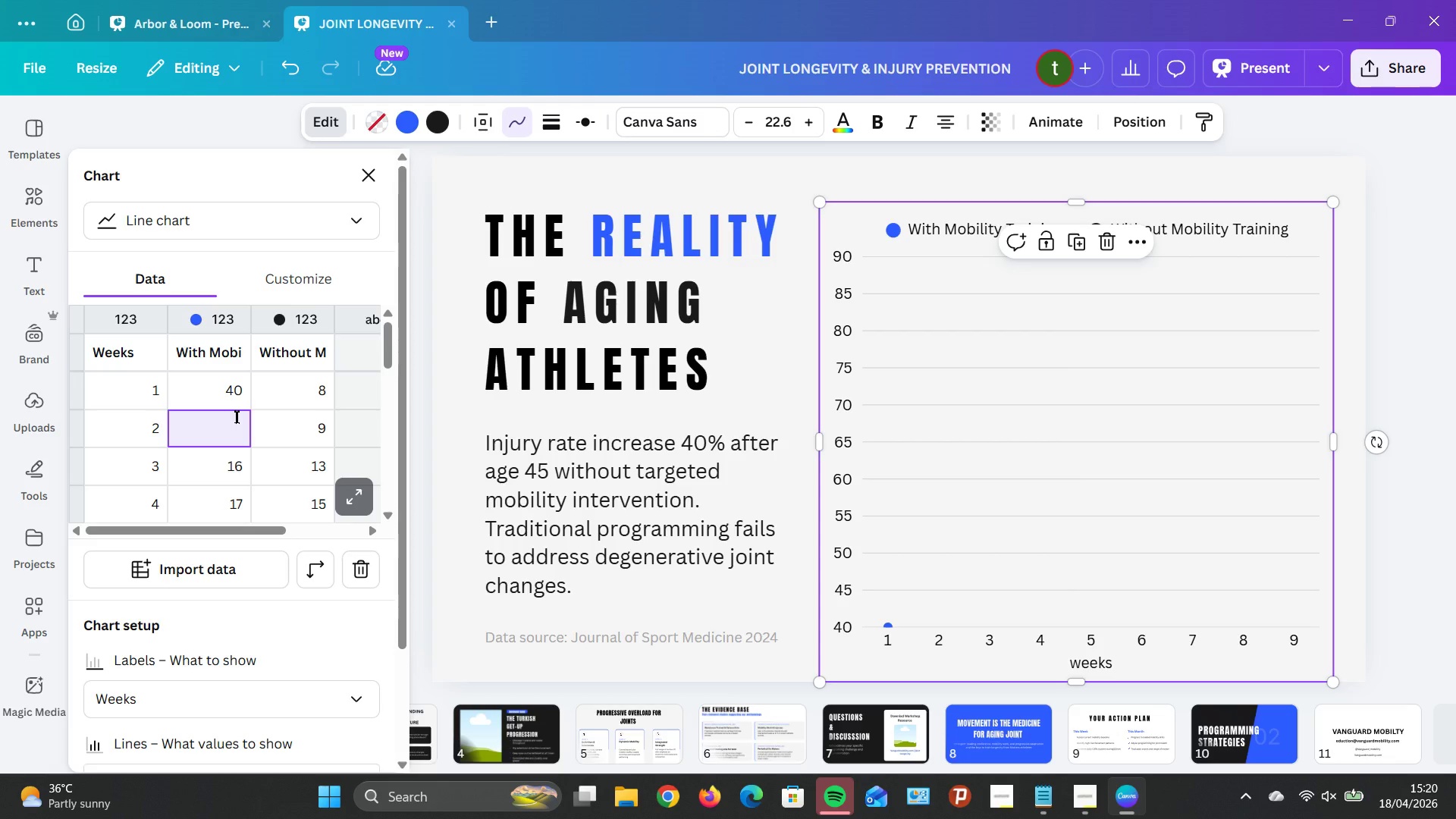 
wait(6.92)
 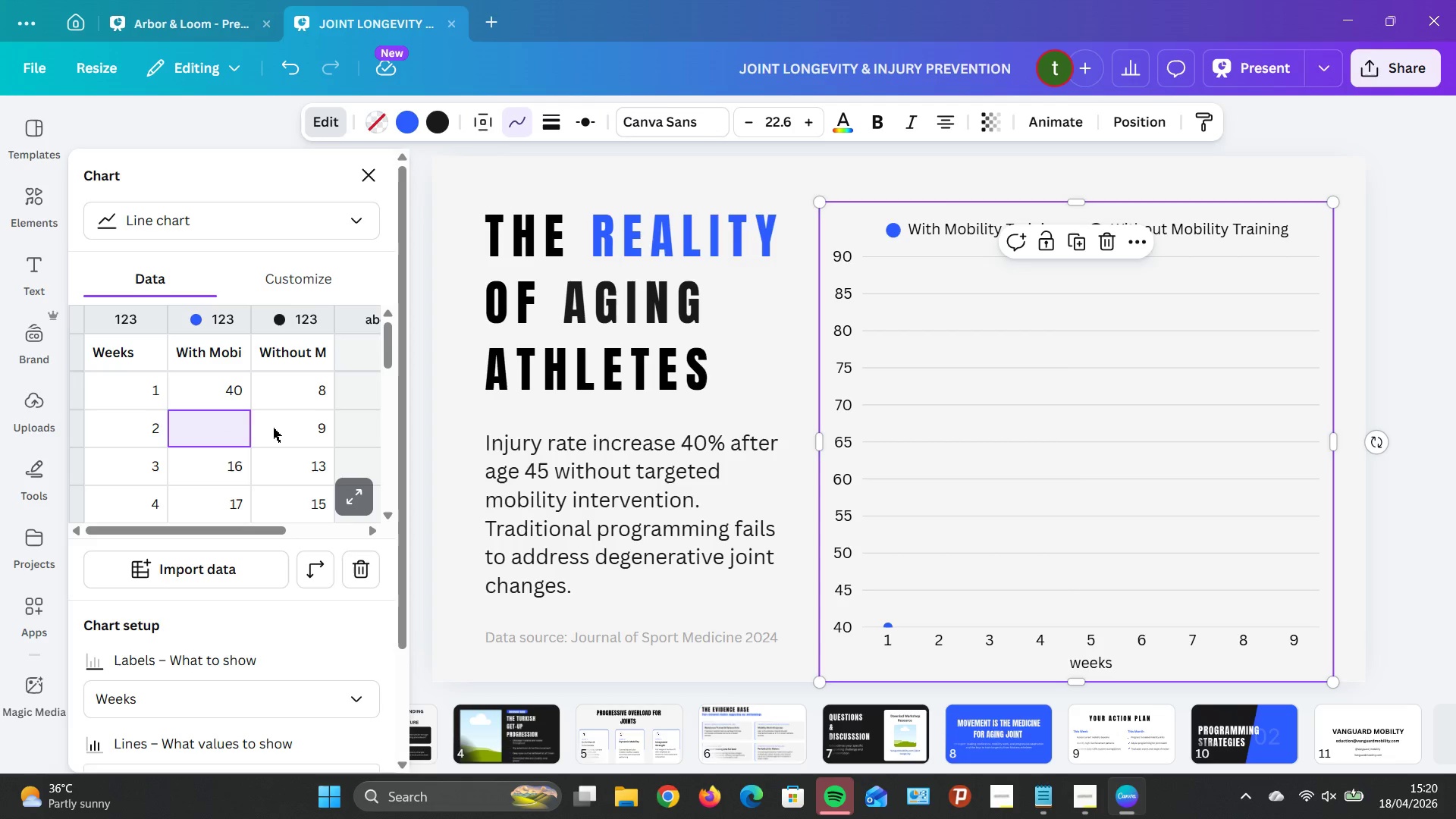 
scroll: coordinate [1147, 496], scroll_direction: down, amount: 4.0
 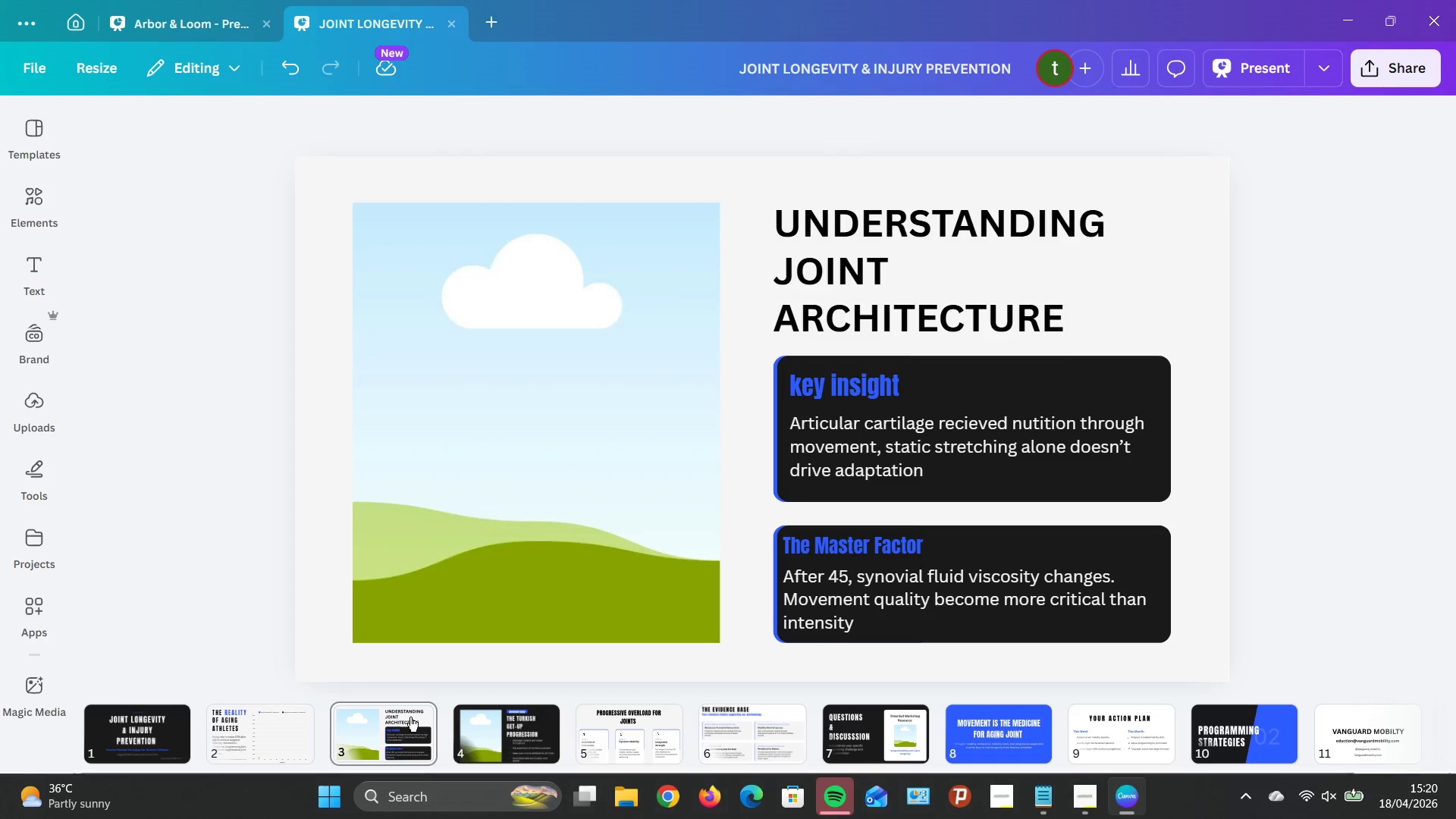 
left_click([281, 714])
 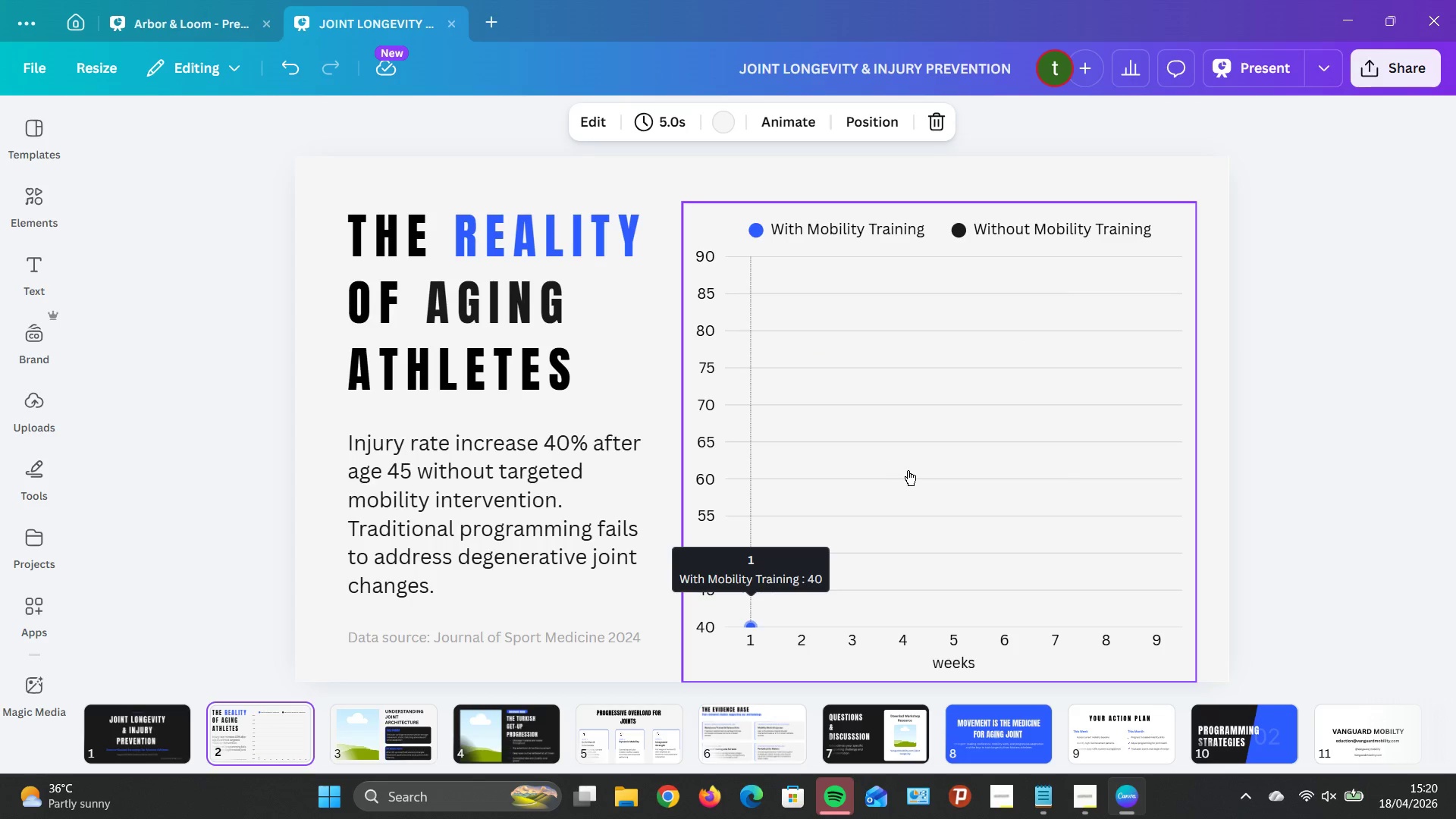 
double_click([899, 469])
 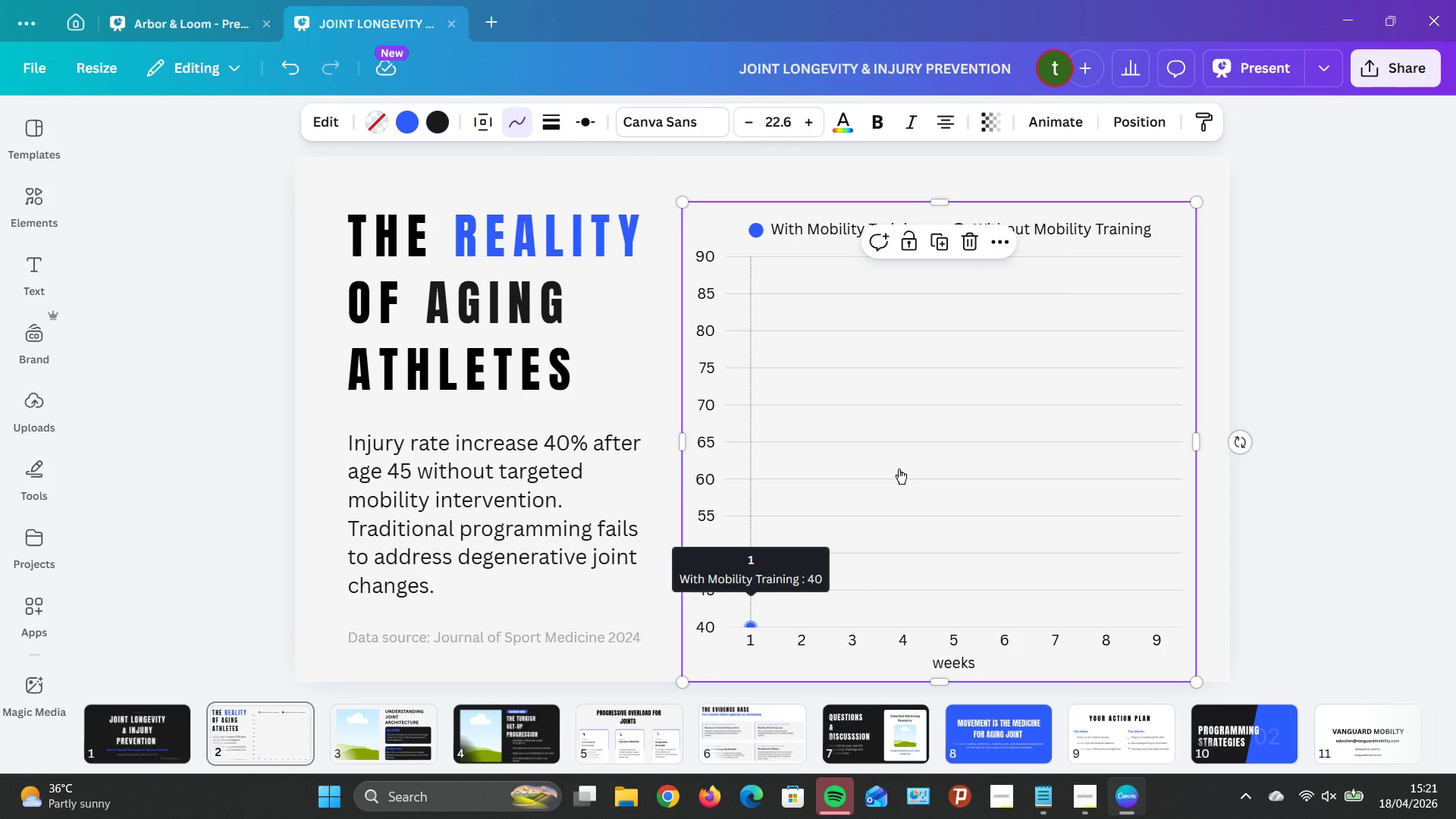 
double_click([899, 469])
 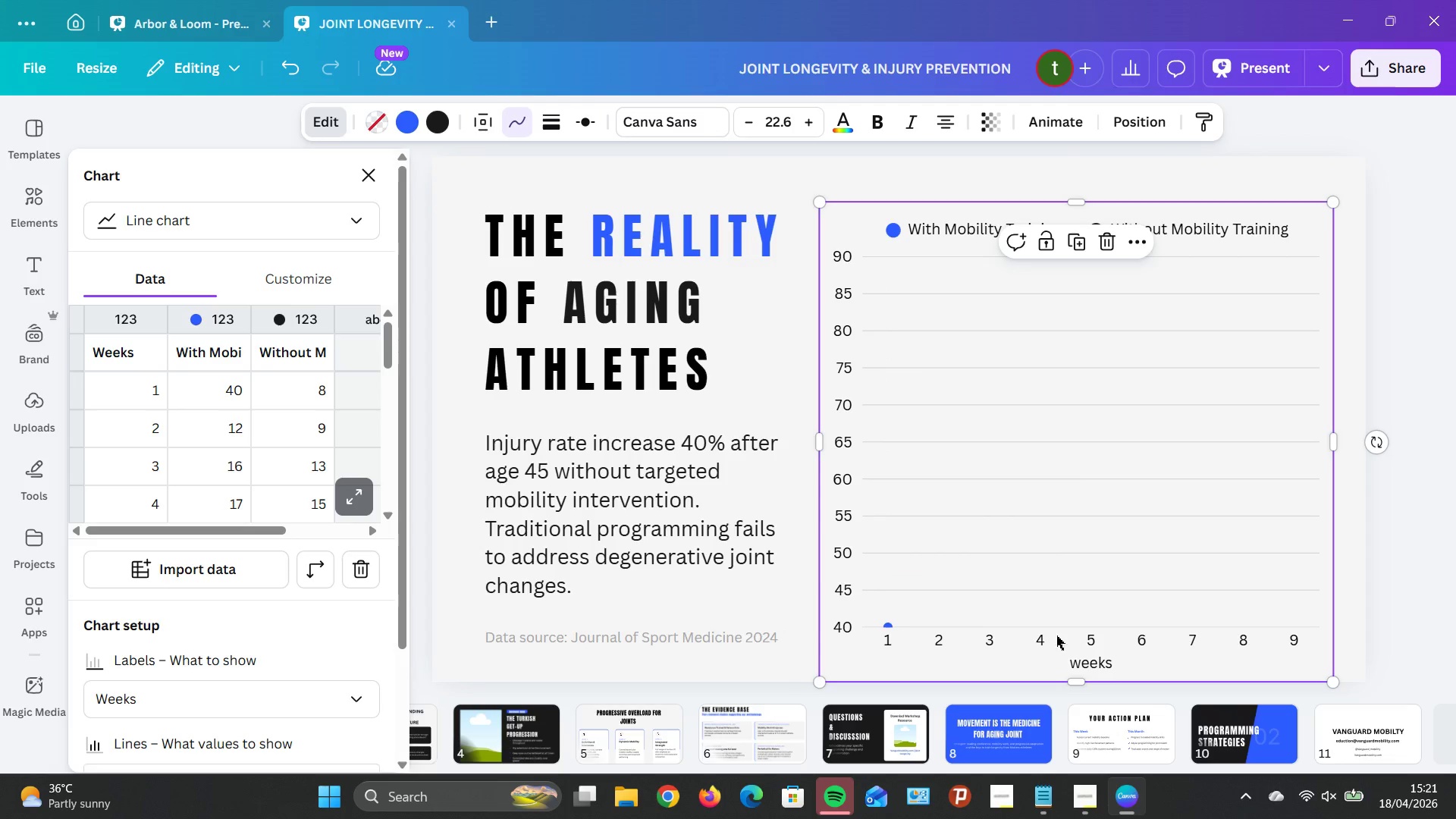 
left_click_drag(start_coordinate=[1075, 679], to_coordinate=[1106, 800])
 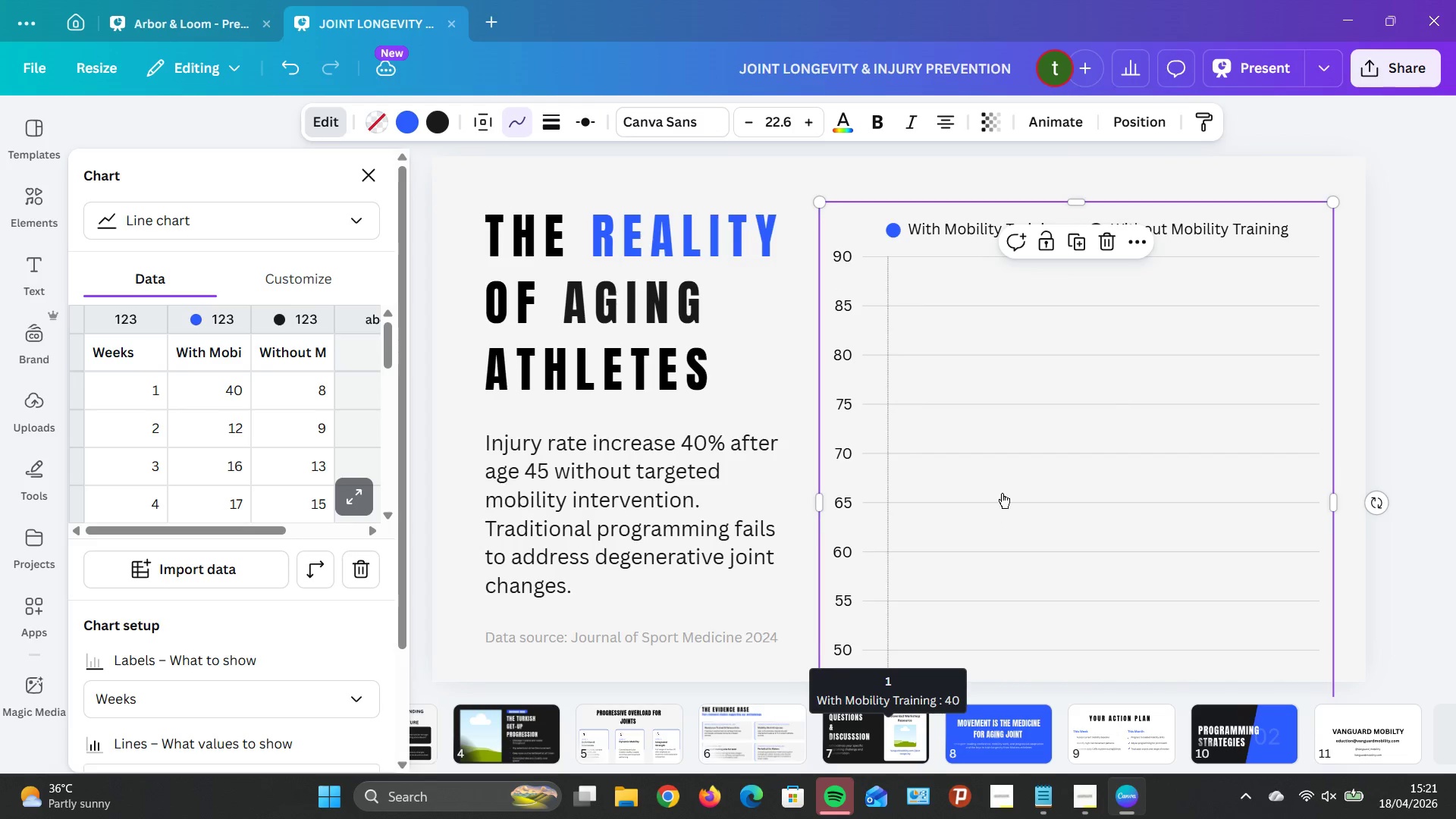 
scroll: coordinate [1358, 526], scroll_direction: down, amount: 9.0
 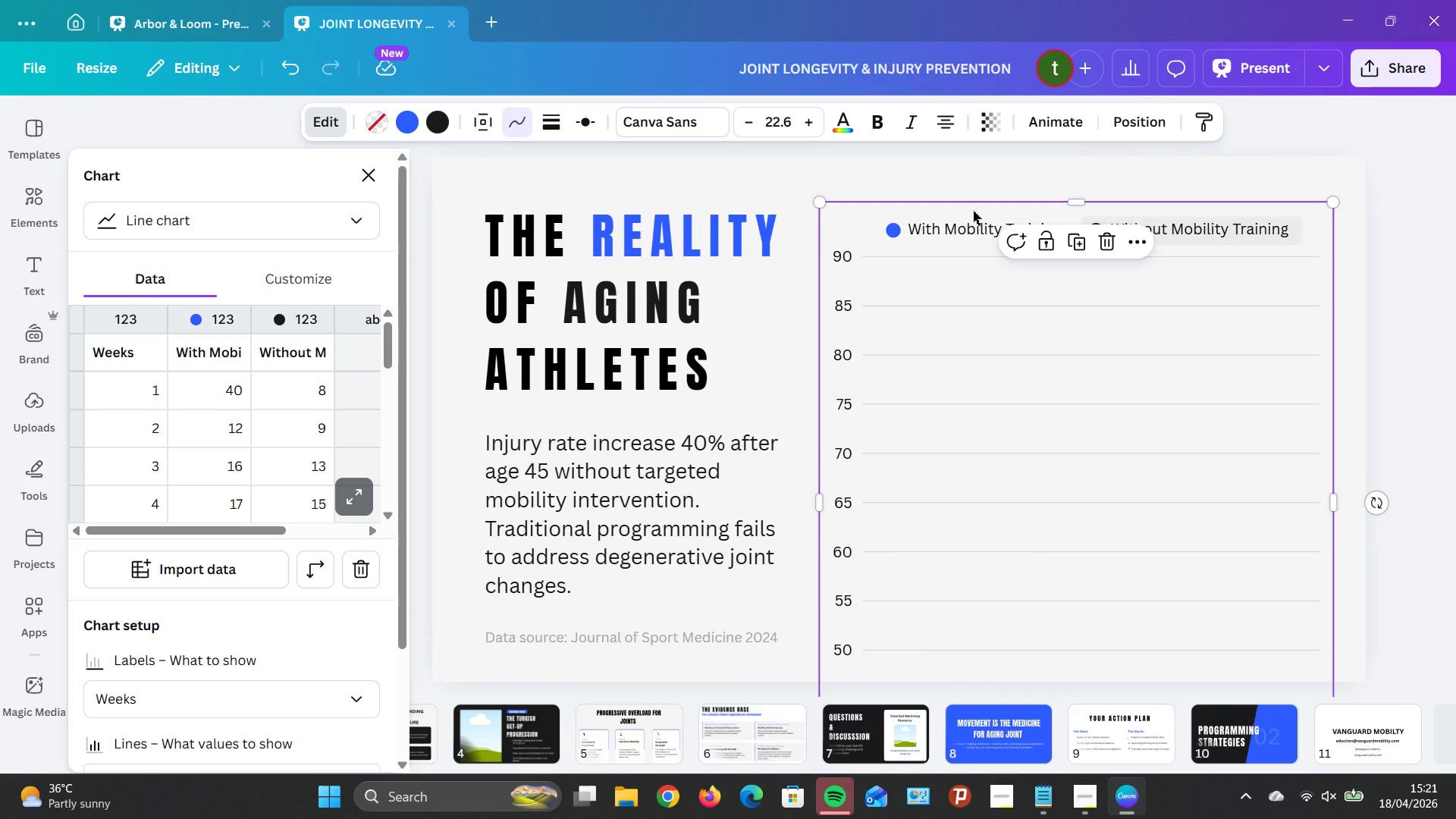 
left_click_drag(start_coordinate=[861, 219], to_coordinate=[821, 0])
 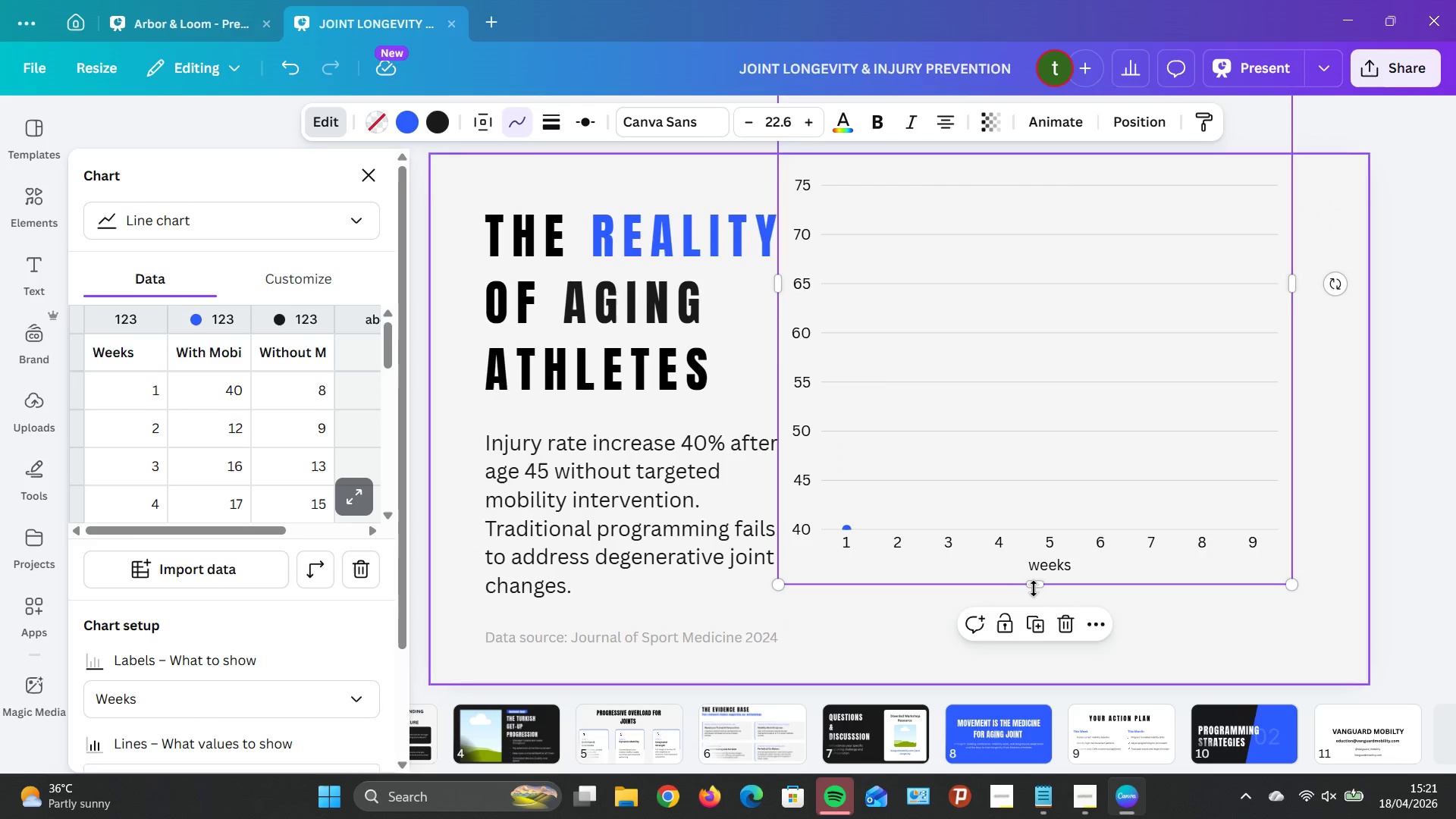 
left_click_drag(start_coordinate=[1034, 586], to_coordinate=[1046, 574])
 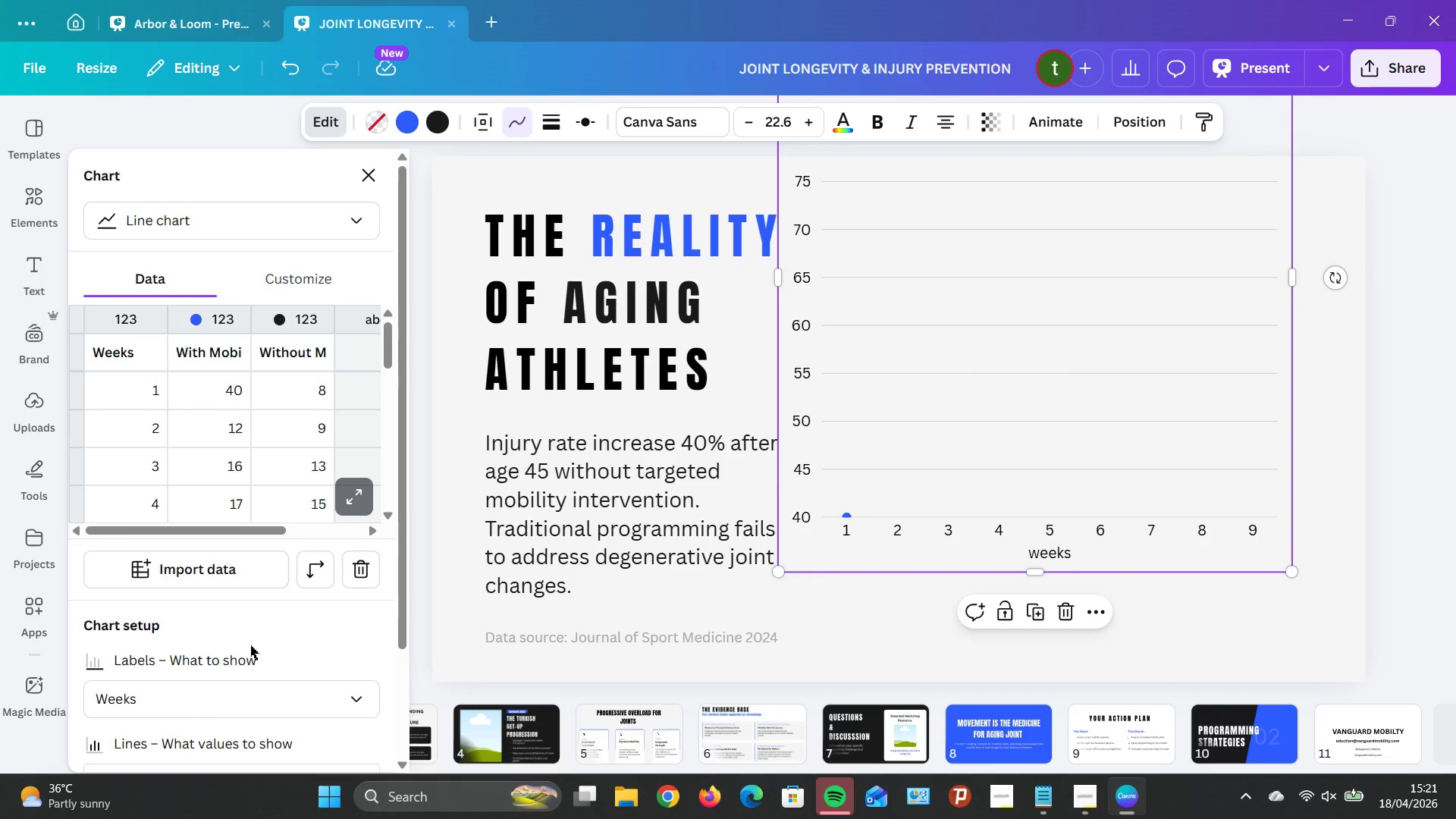 
scroll: coordinate [268, 596], scroll_direction: down, amount: 7.0
 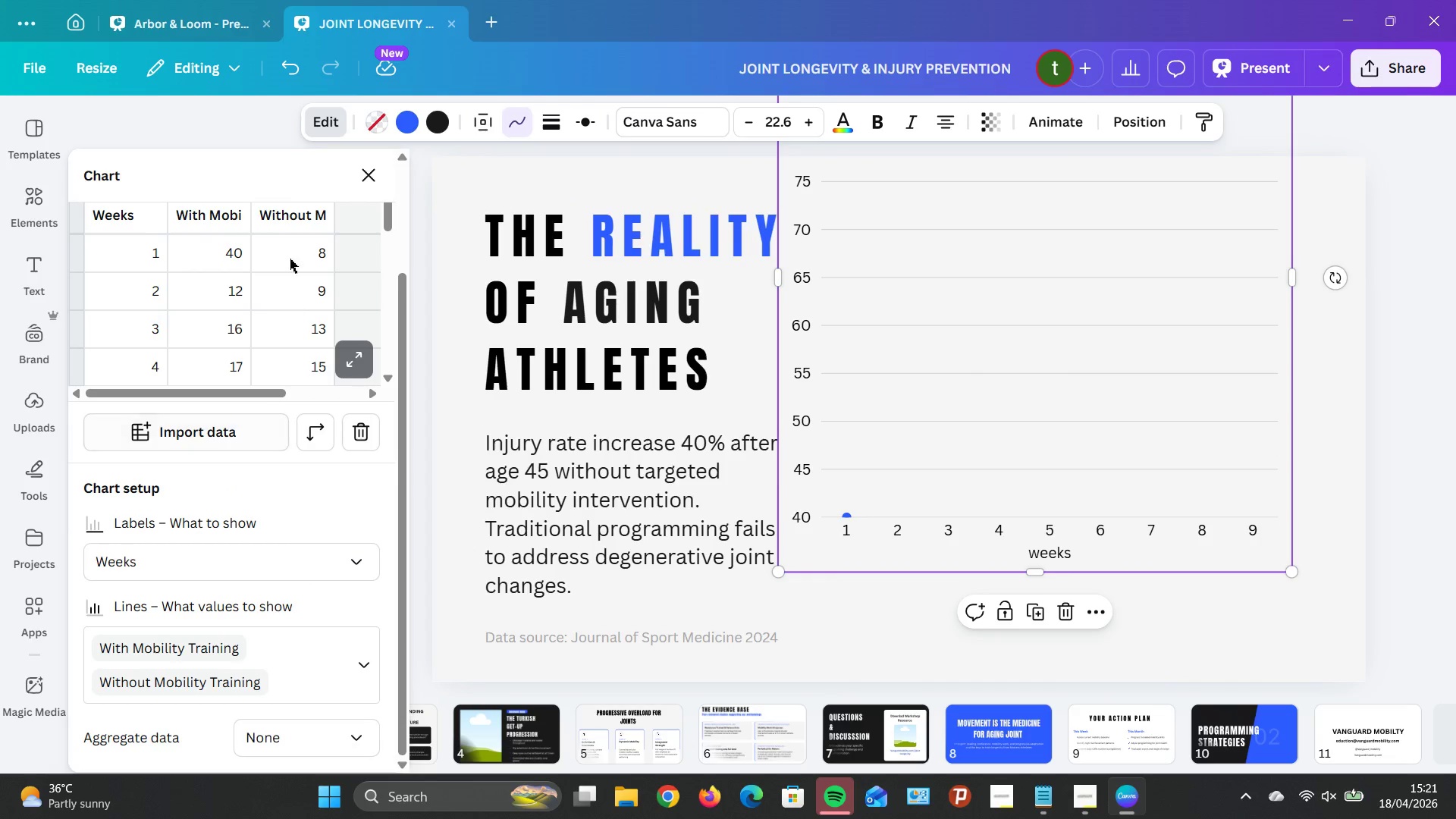 
scroll: coordinate [251, 297], scroll_direction: up, amount: 5.0
 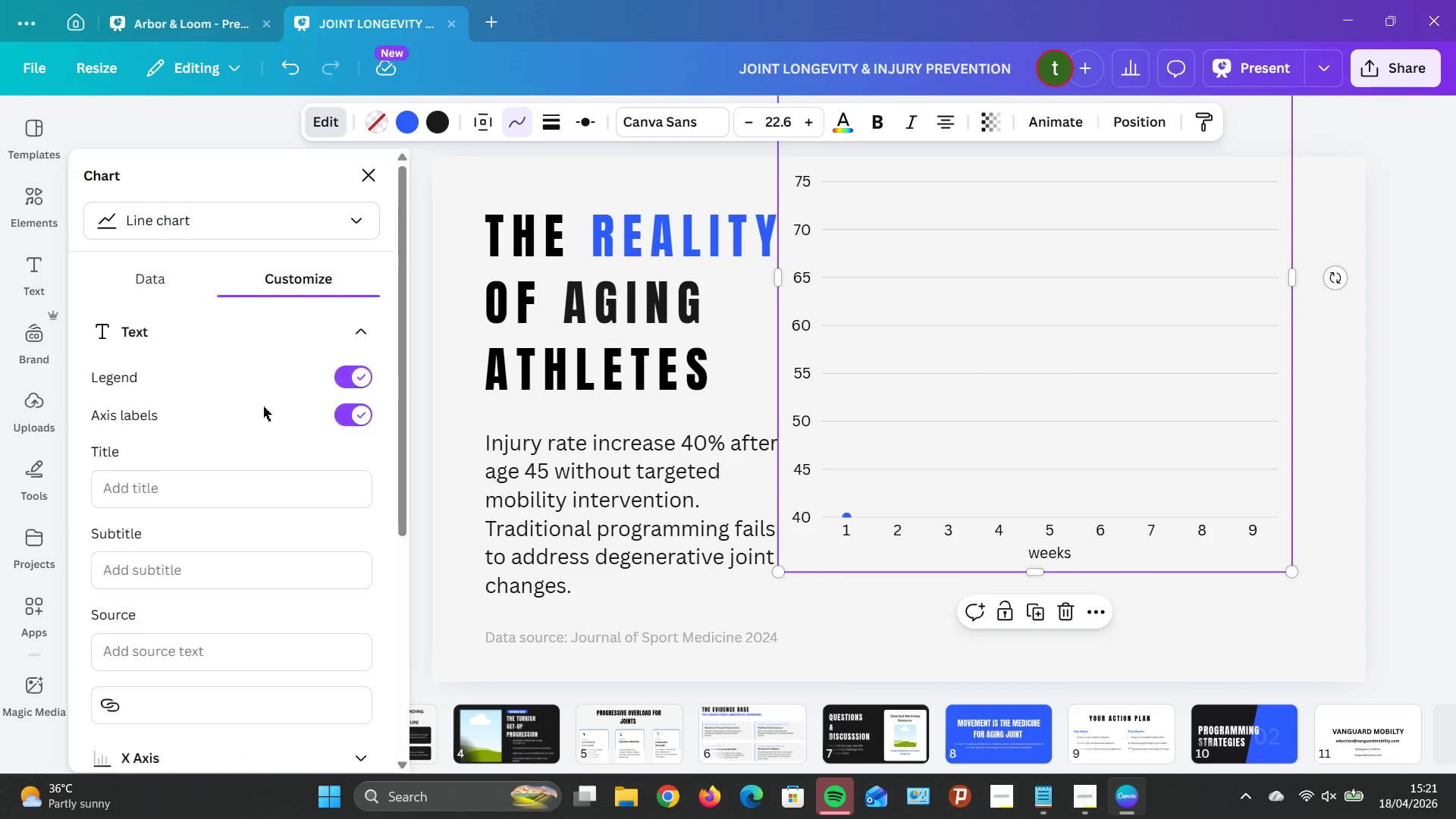 
scroll: coordinate [253, 519], scroll_direction: down, amount: 4.0
 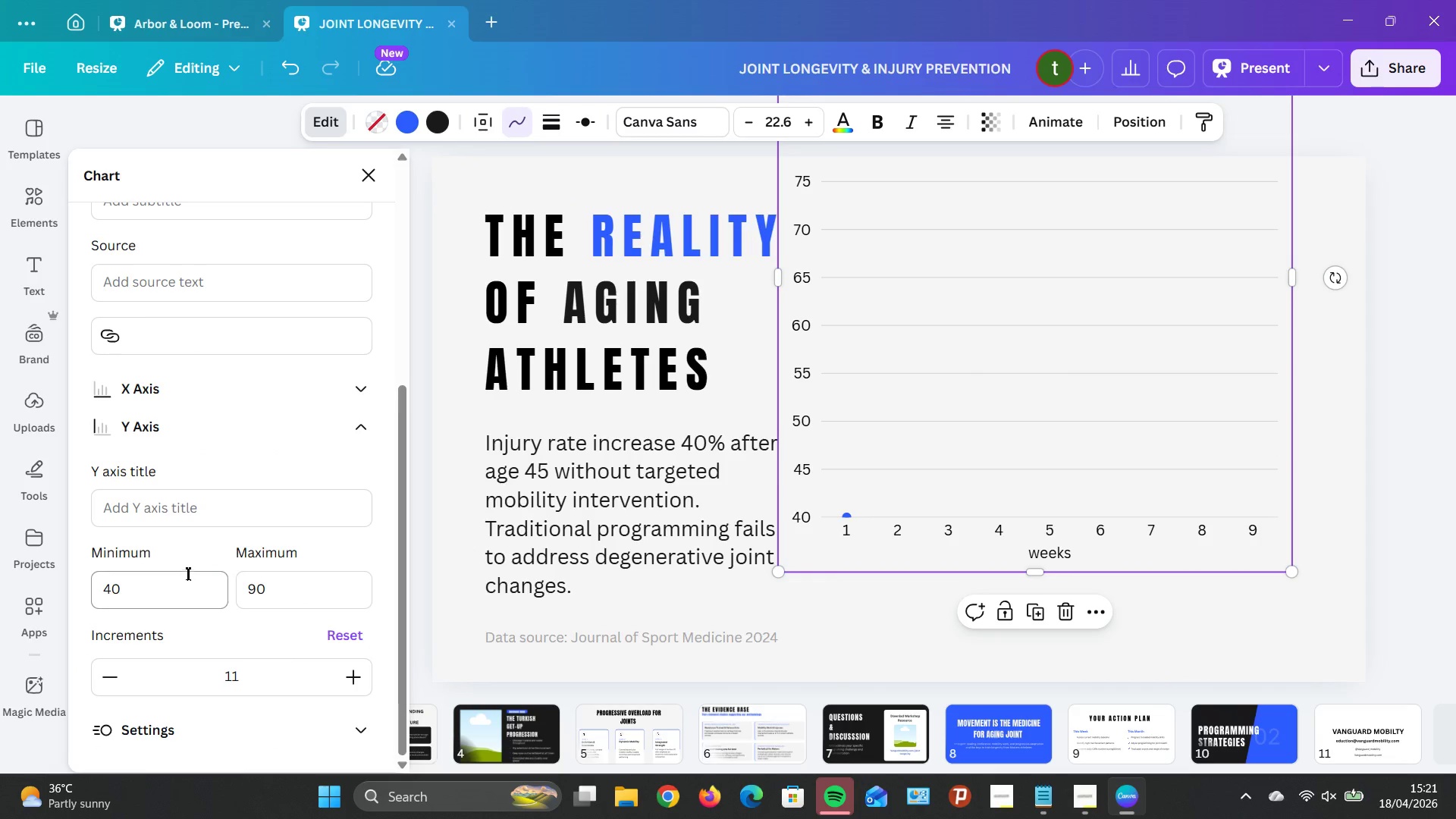 
left_click([170, 584])
 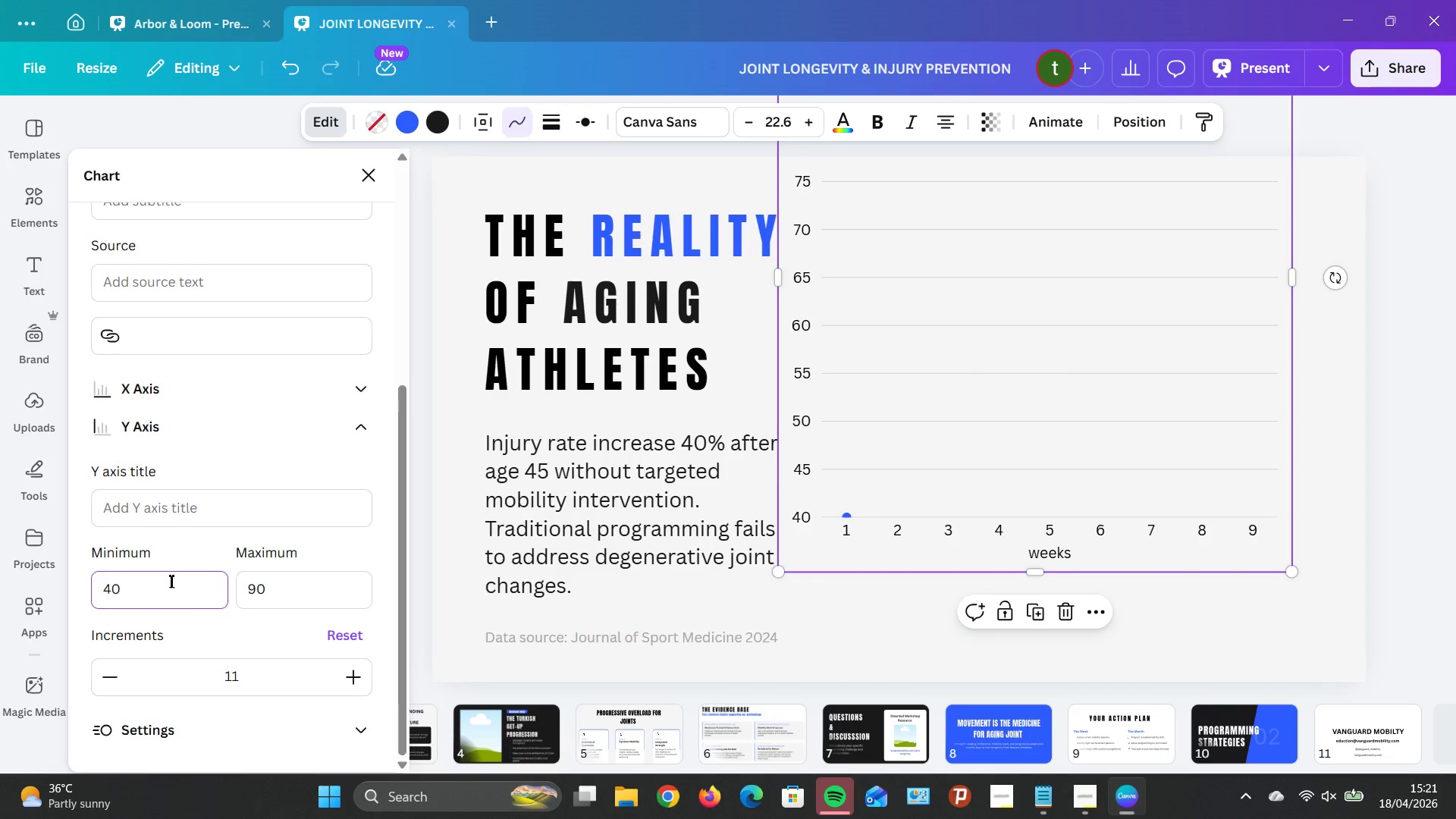 
key(Backspace)
 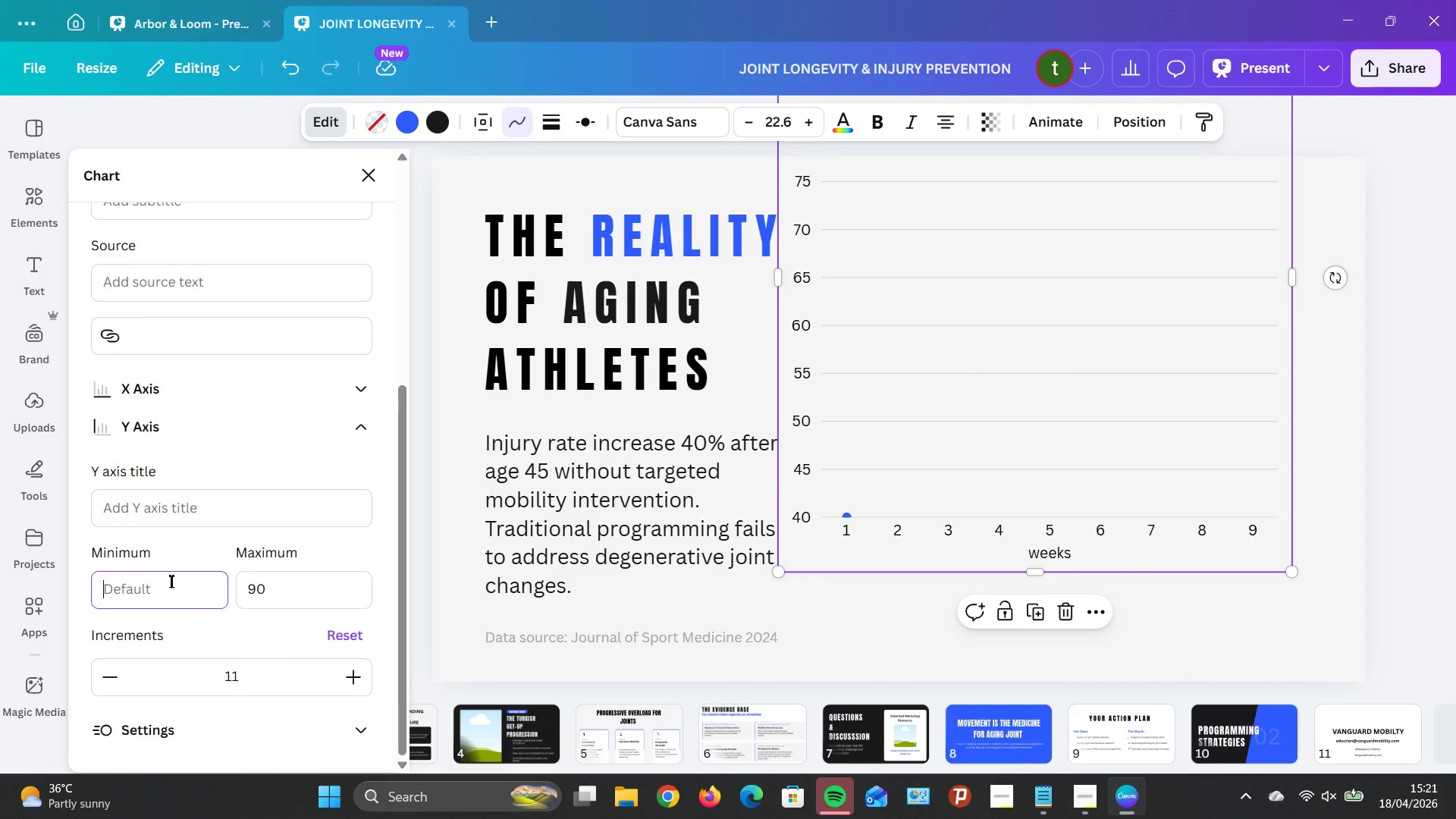 
key(Backspace)
 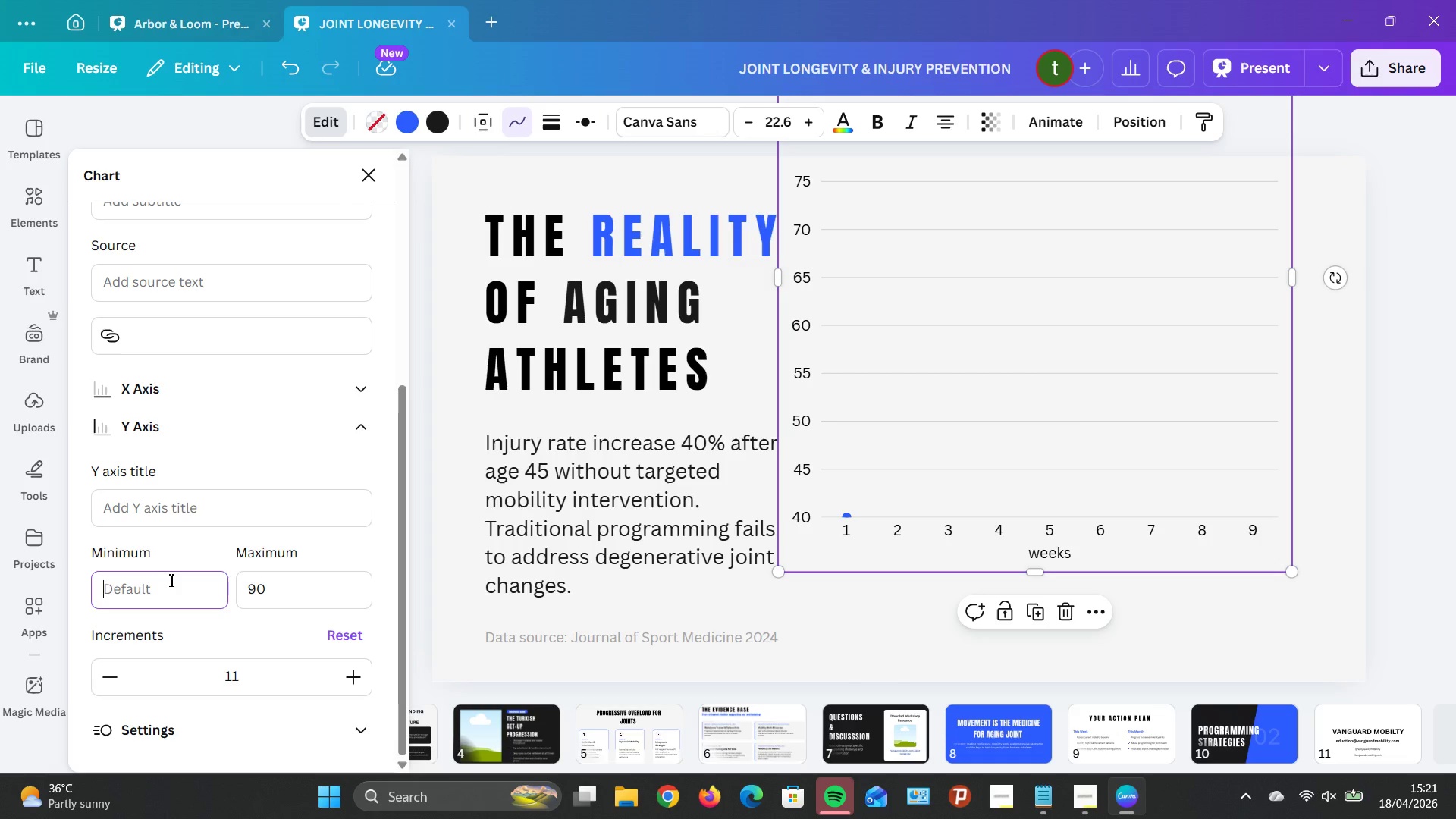 
key(1)
 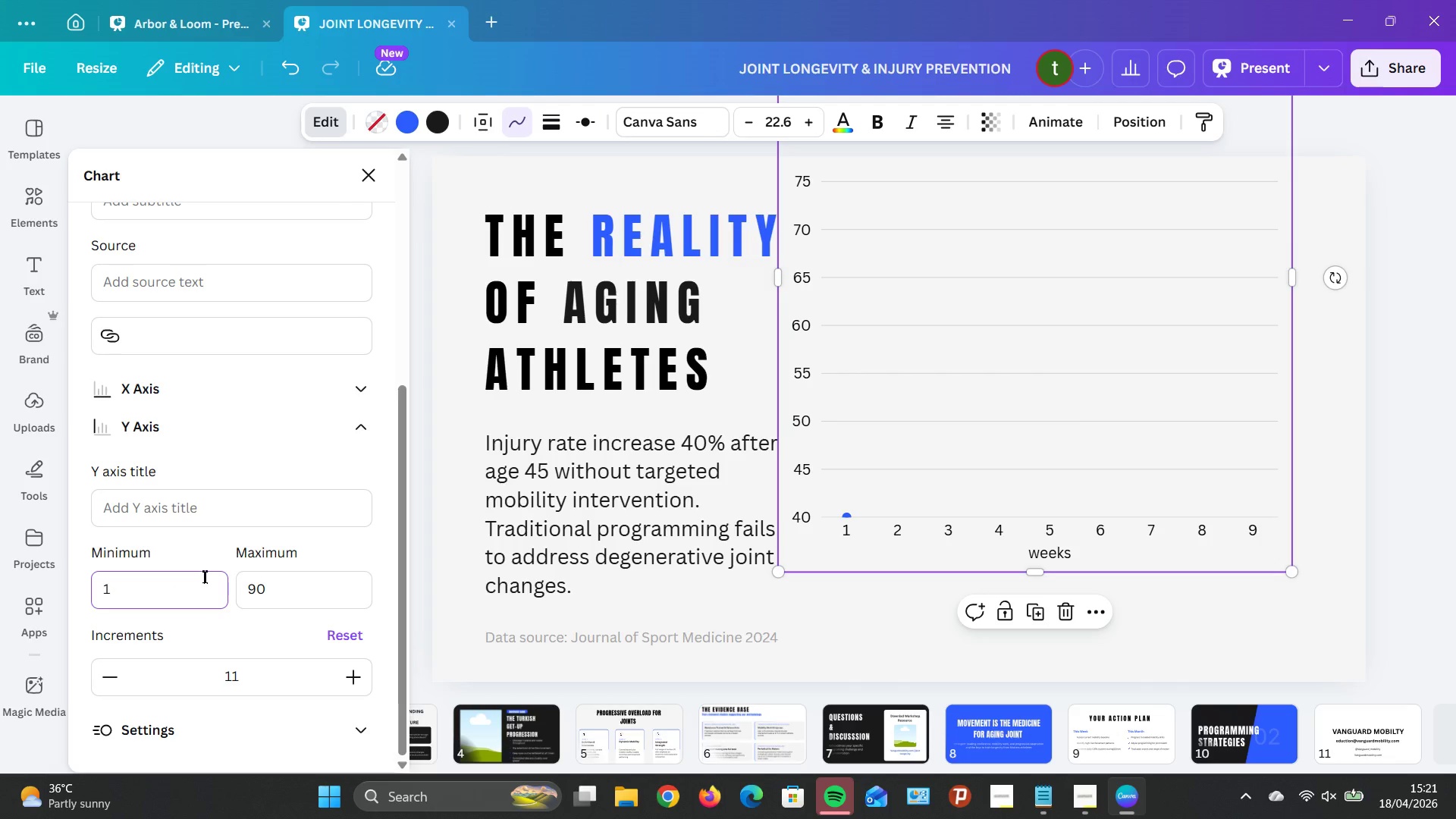 
scroll: coordinate [165, 492], scroll_direction: down, amount: 2.0
 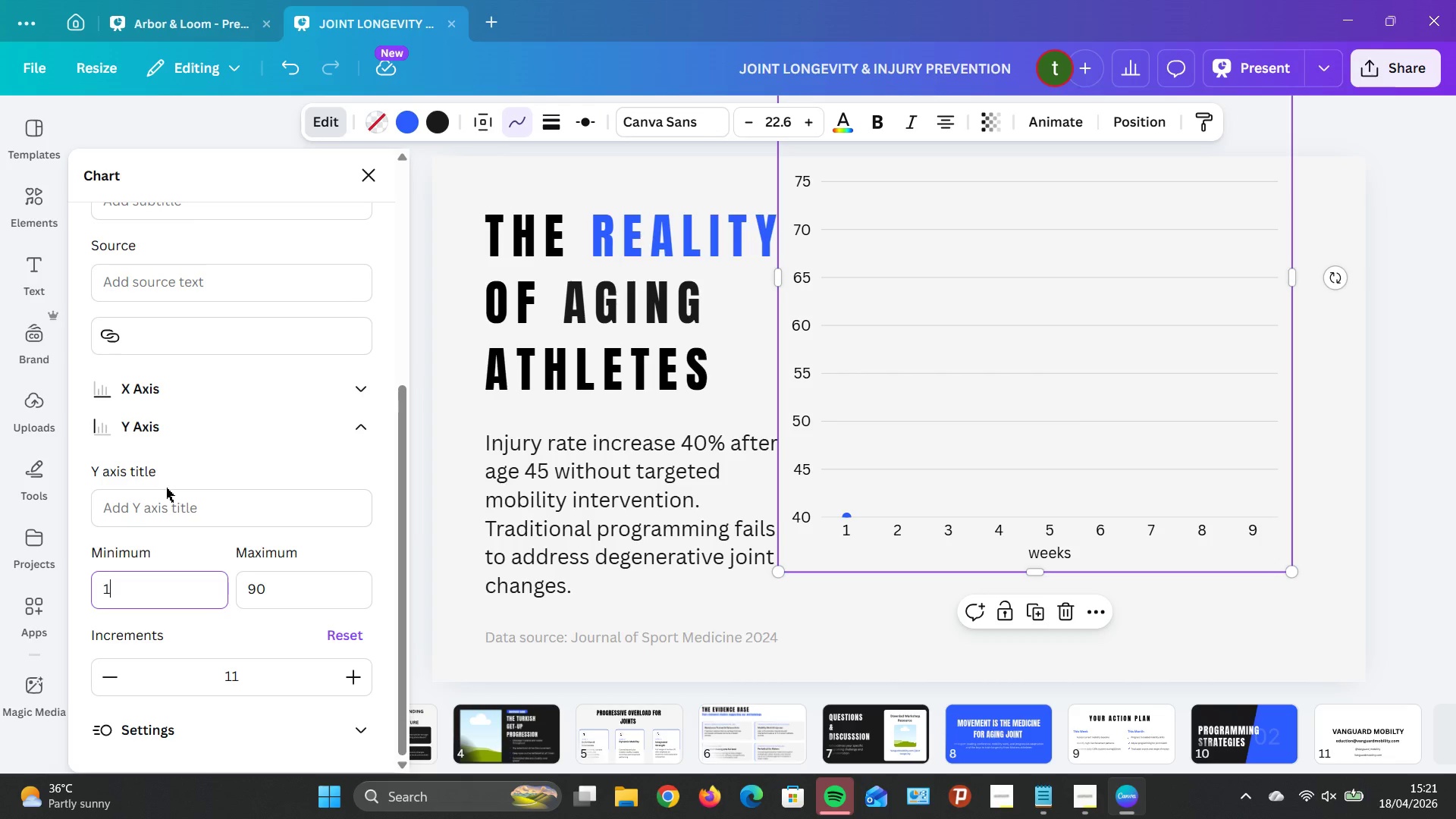 
scroll: coordinate [165, 427], scroll_direction: up, amount: 9.0
 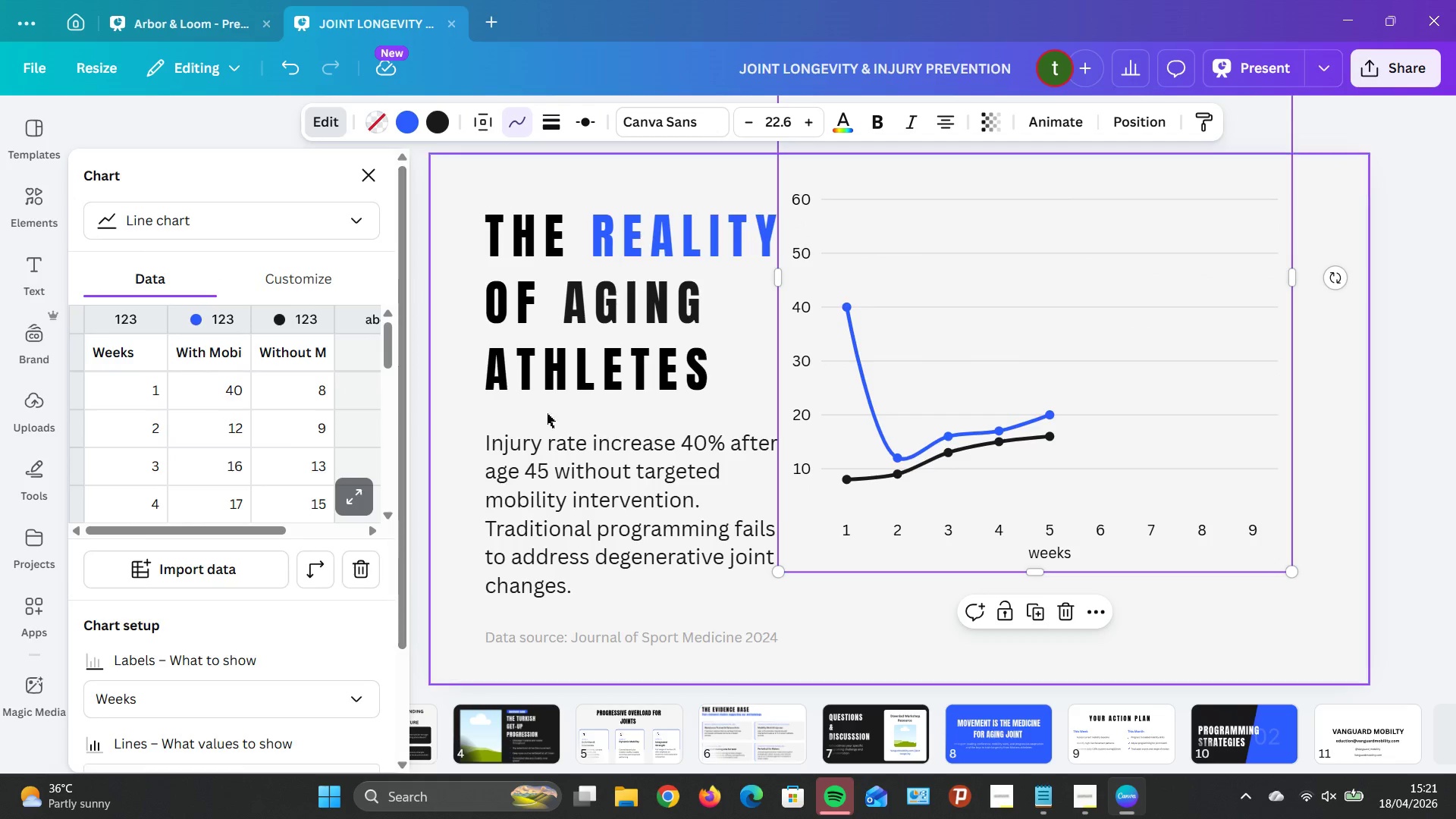 
scroll: coordinate [257, 445], scroll_direction: down, amount: 1.0
 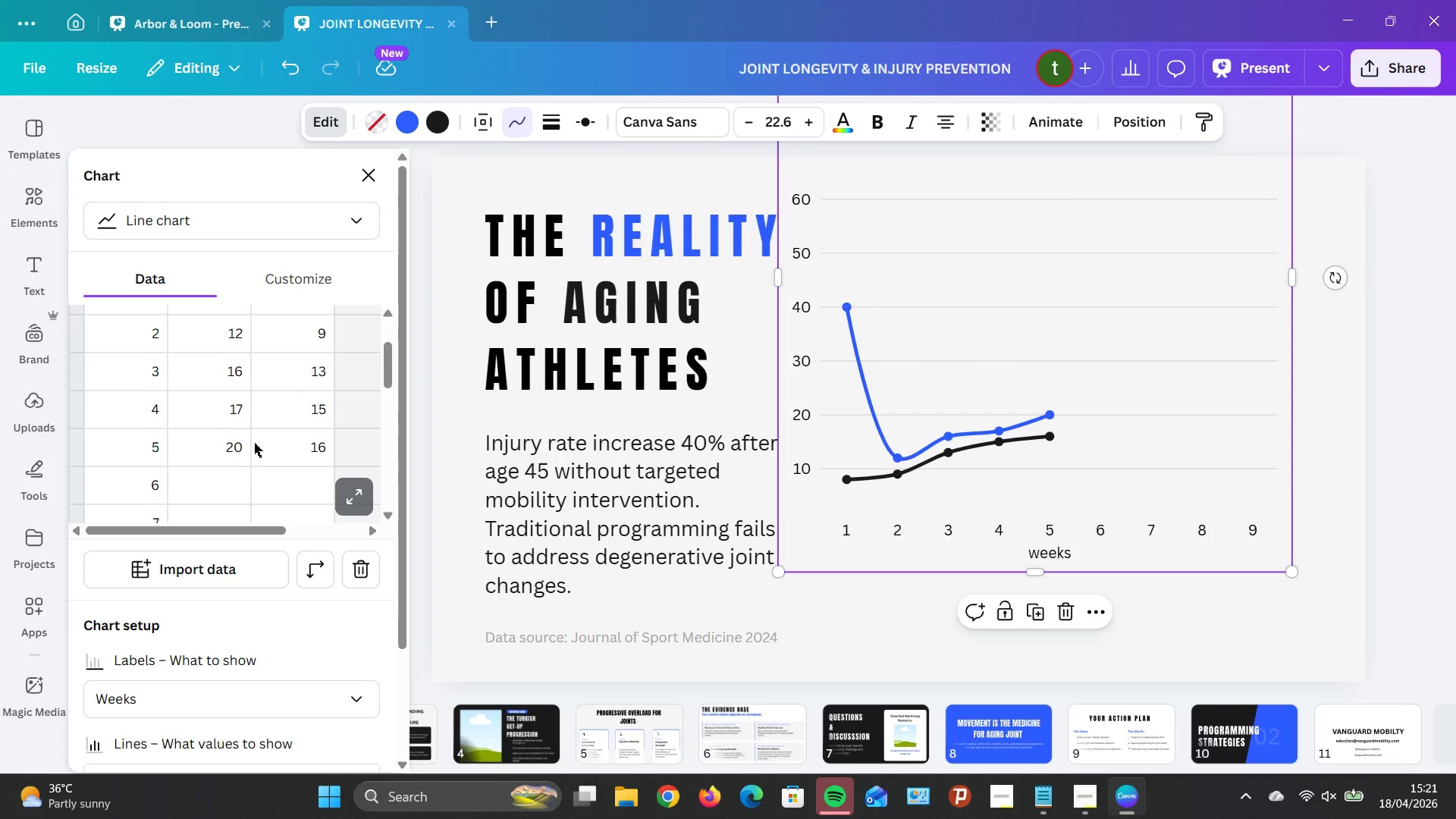 
scroll: coordinate [254, 443], scroll_direction: up, amount: 1.0
 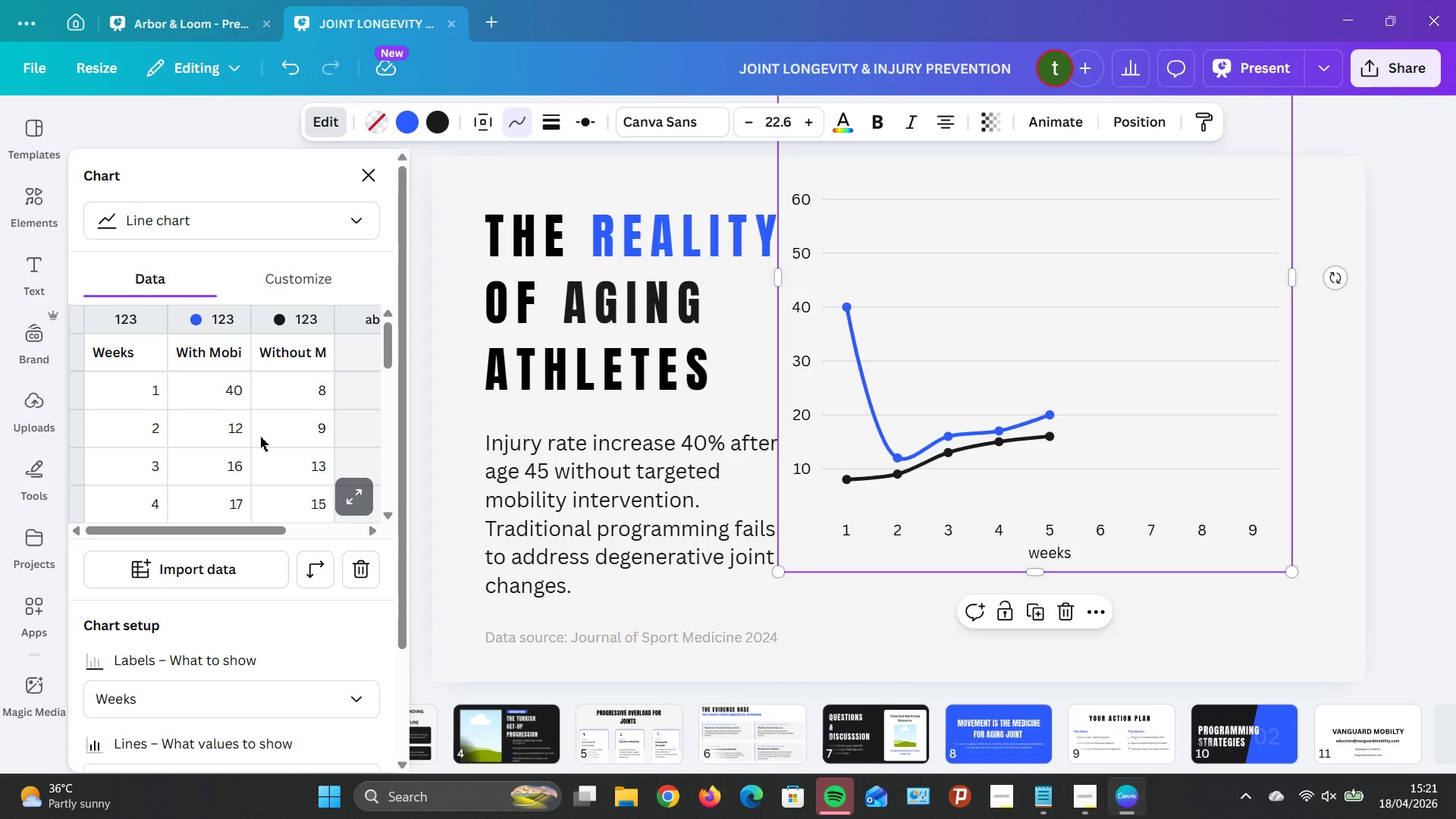 
scroll: coordinate [258, 443], scroll_direction: down, amount: 1.0
 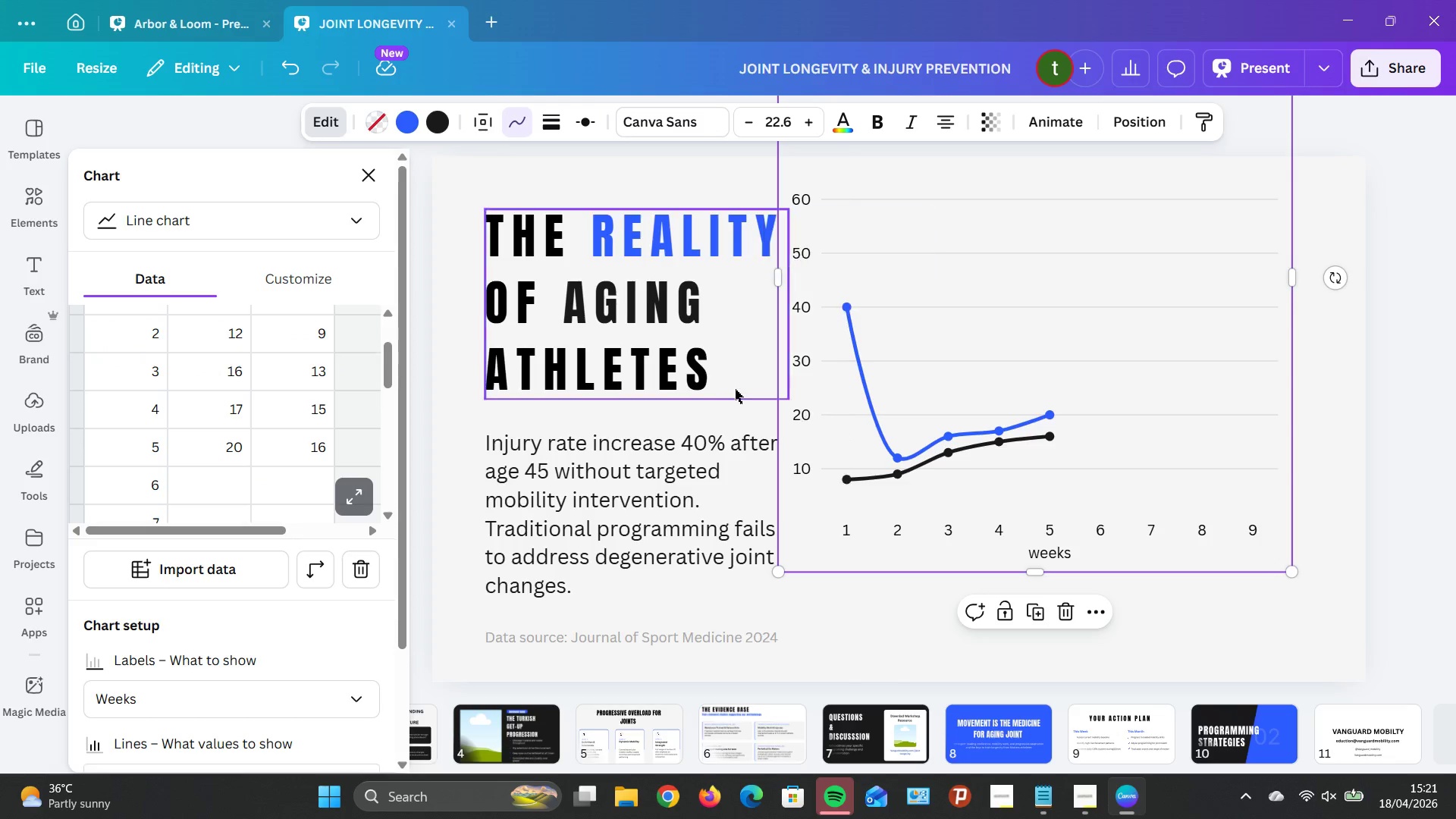 
scroll: coordinate [296, 443], scroll_direction: up, amount: 3.0
 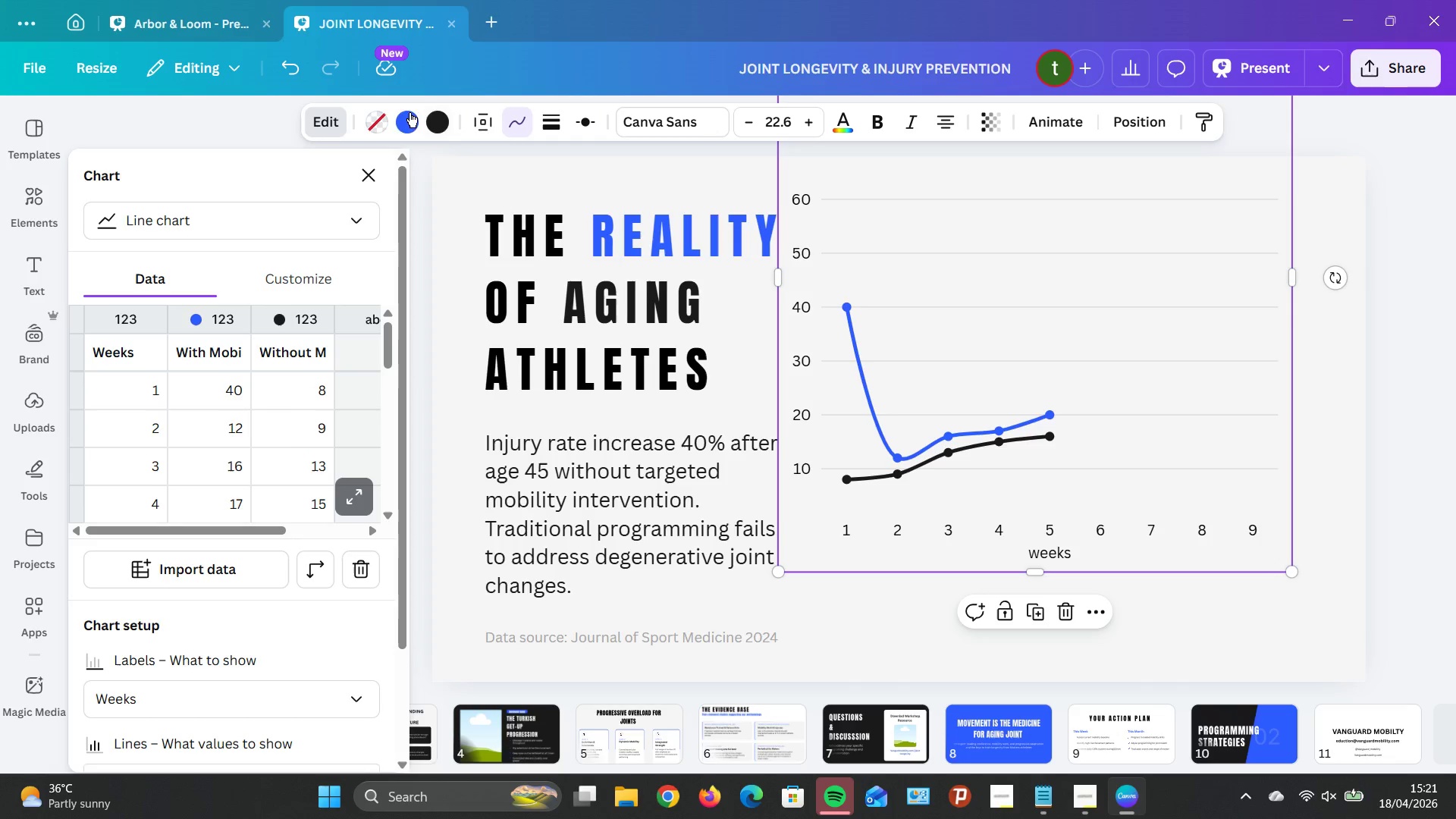 
double_click([313, 392])
 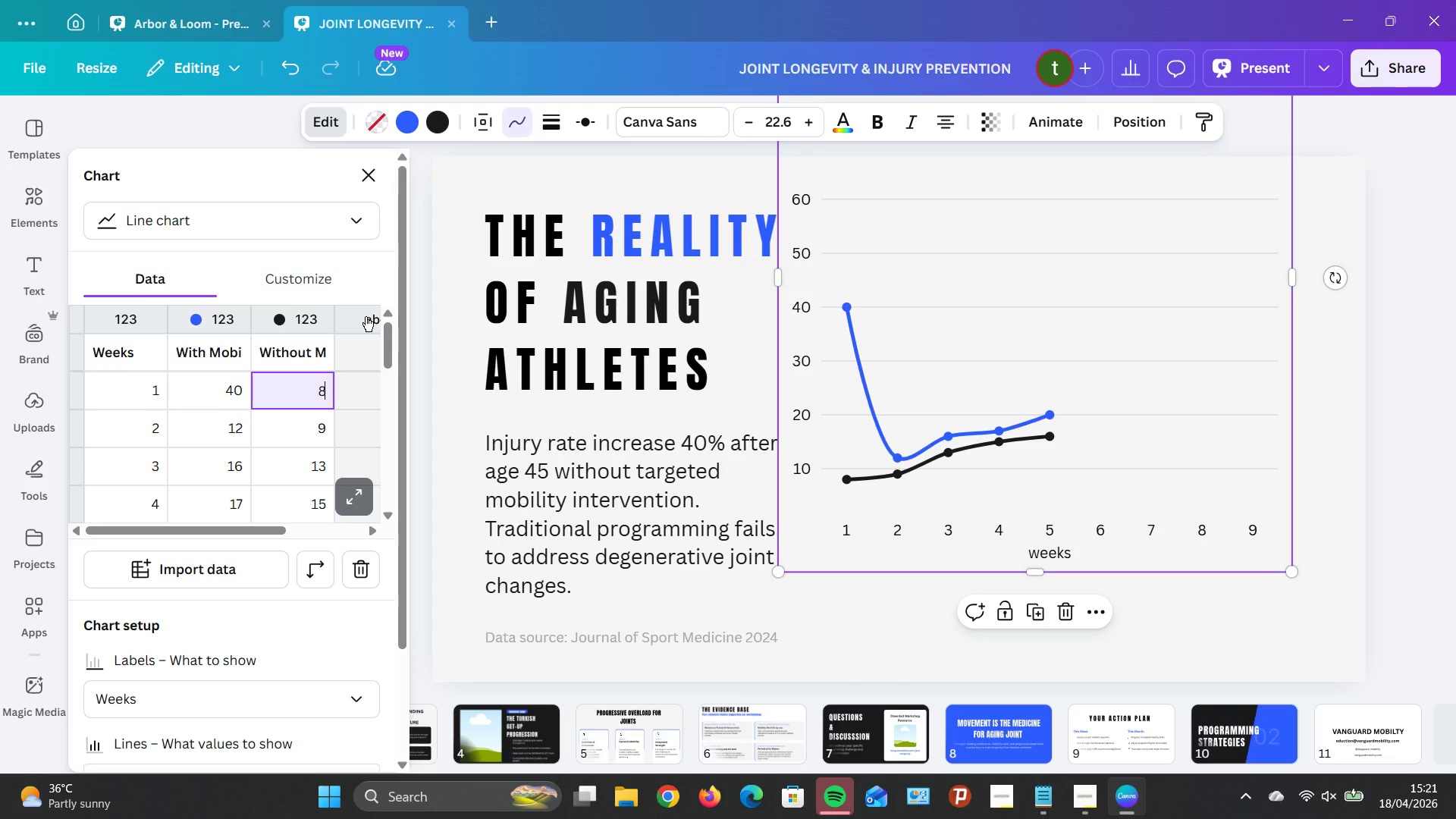 
key(Backspace)
 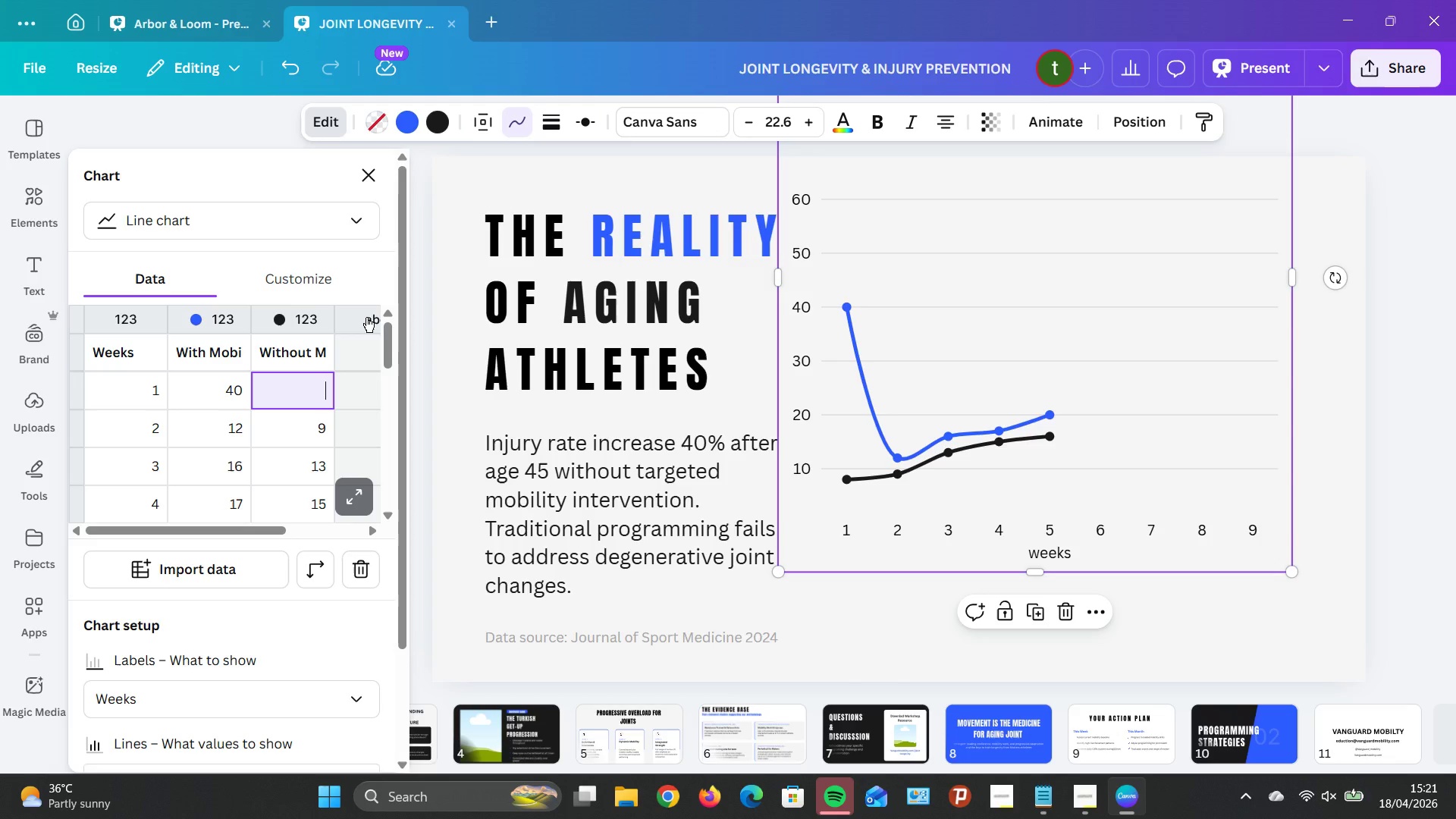 
wait(5.91)
 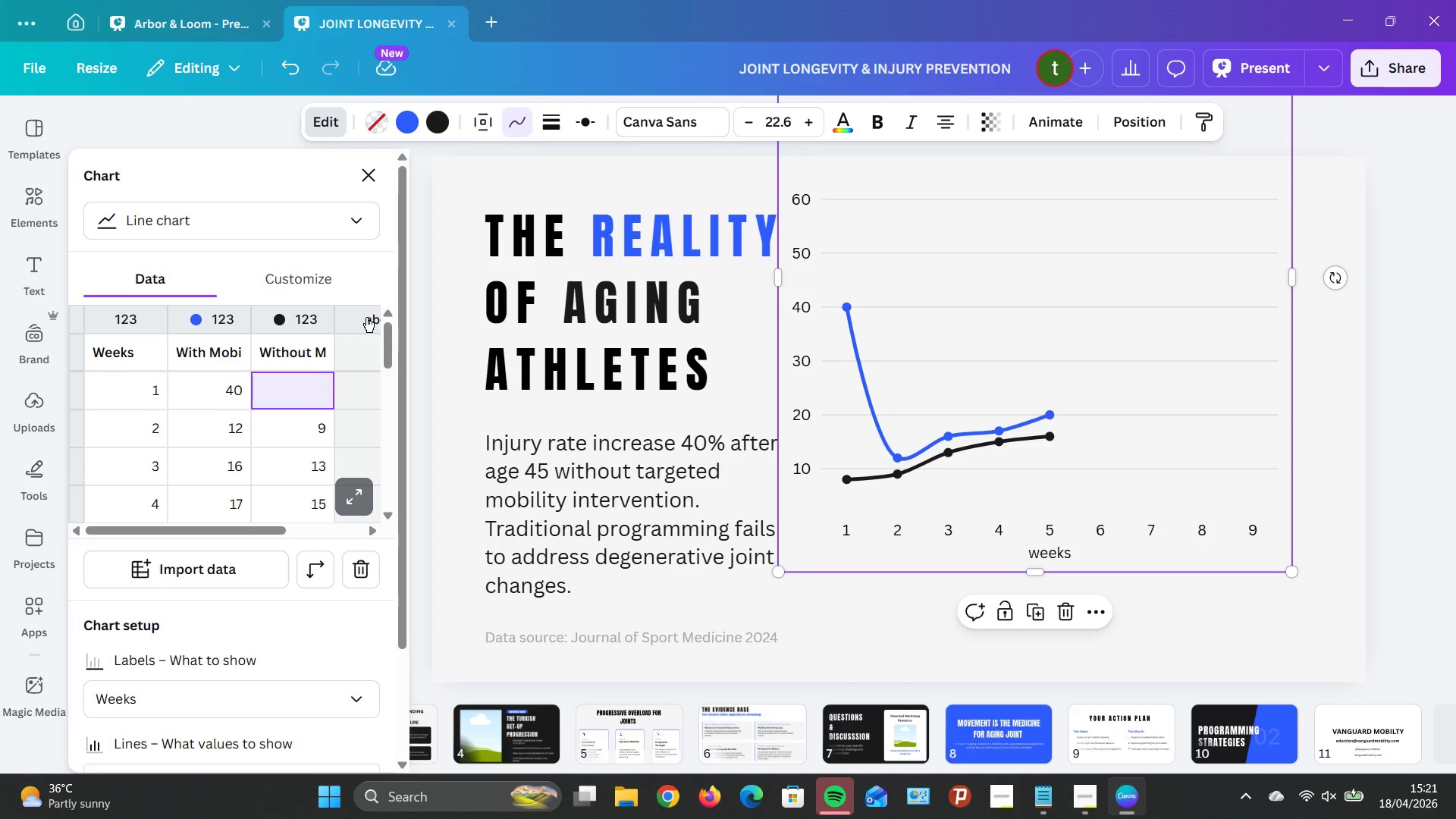 
type(40)
 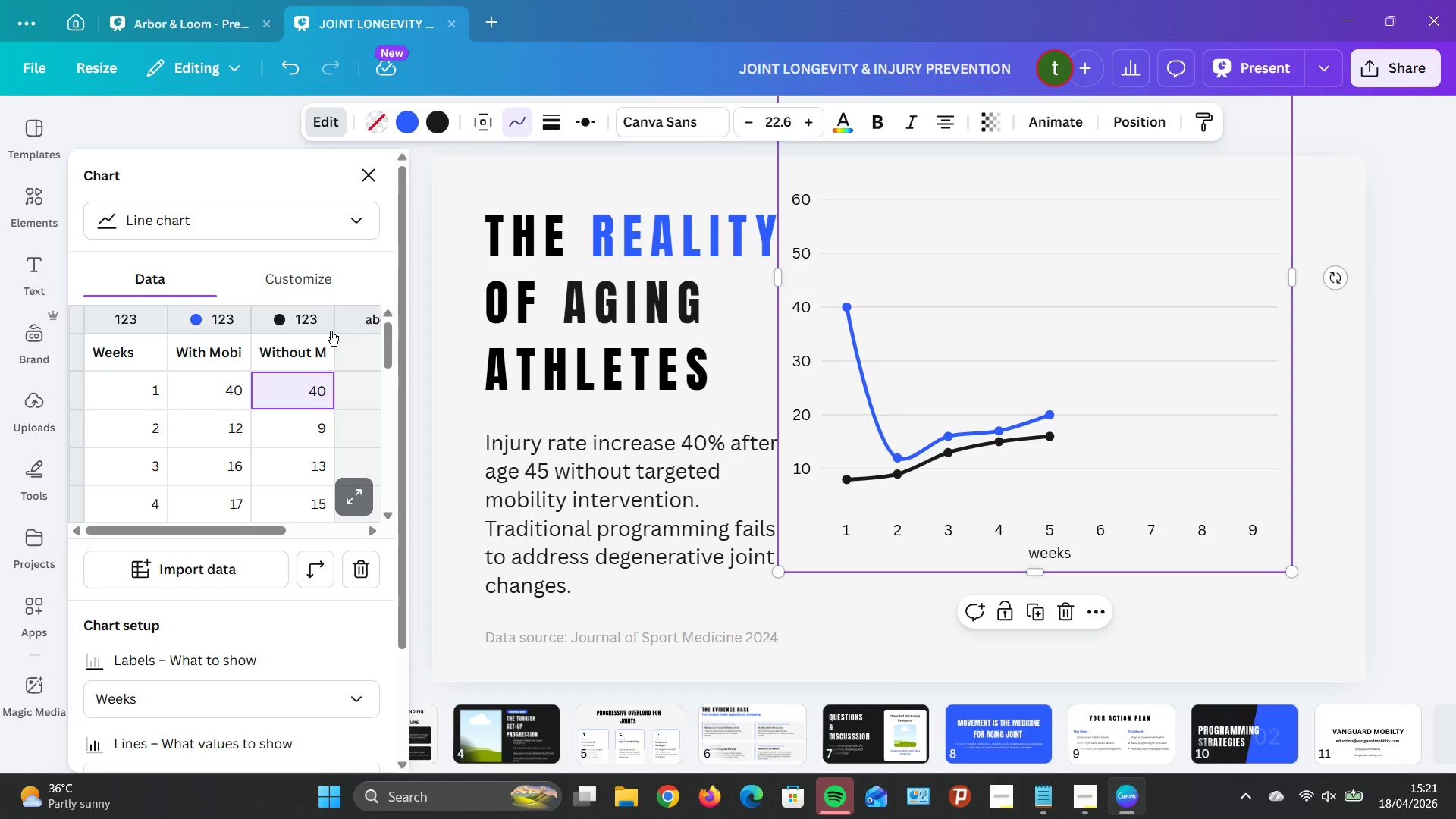 
left_click([325, 428])
 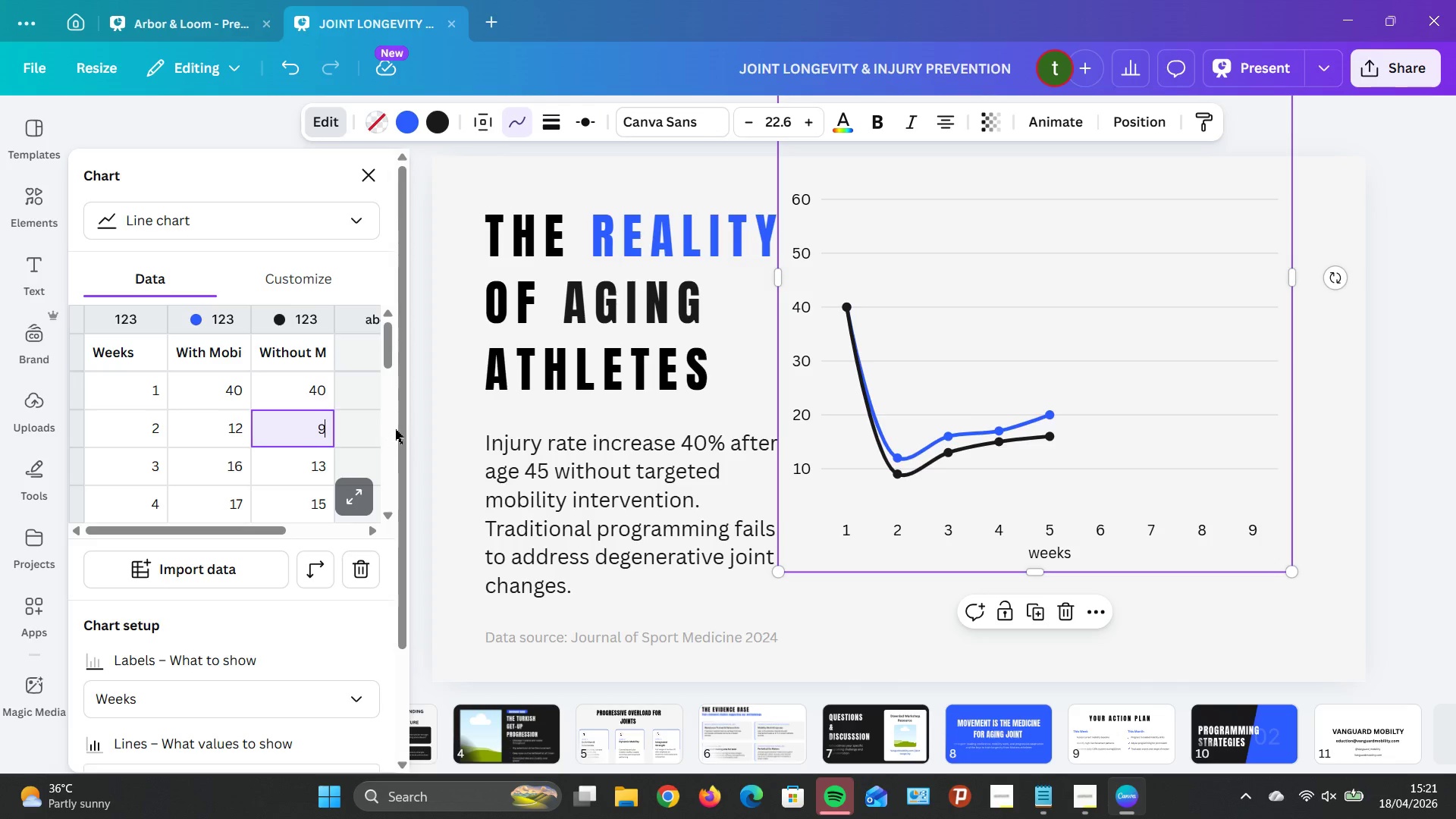 
key(Backspace)
 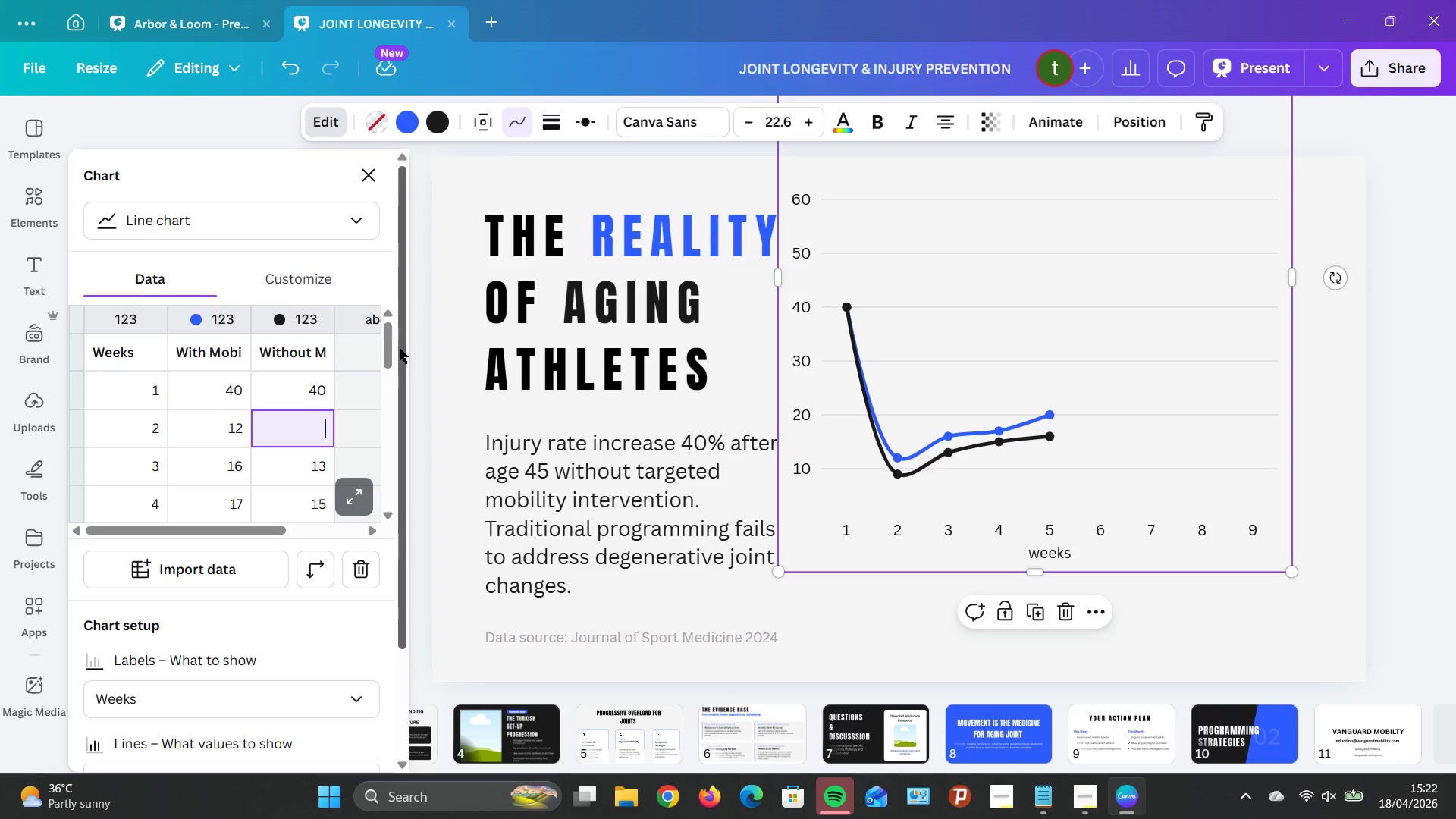 
wait(5.89)
 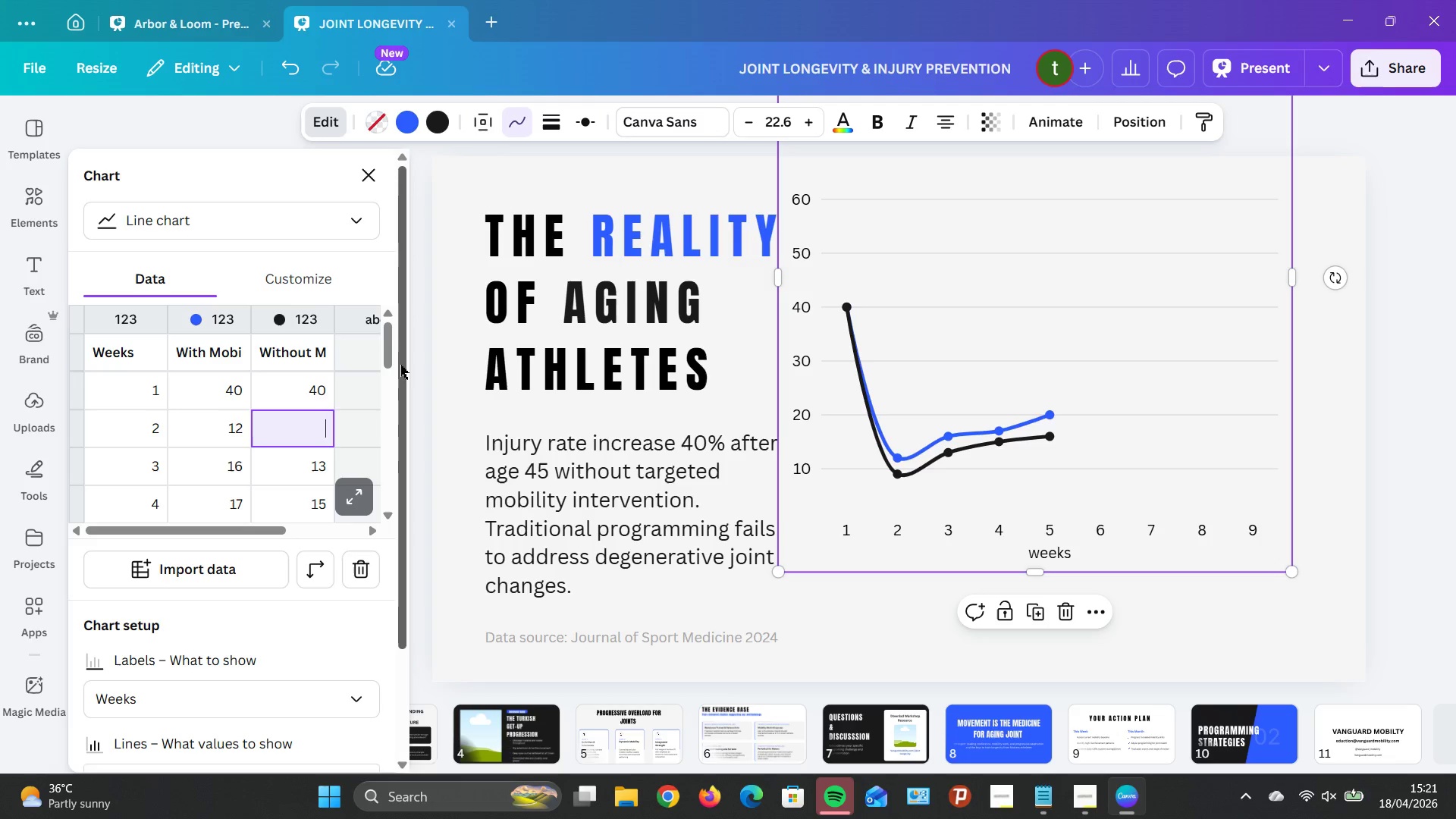 
type(45)
 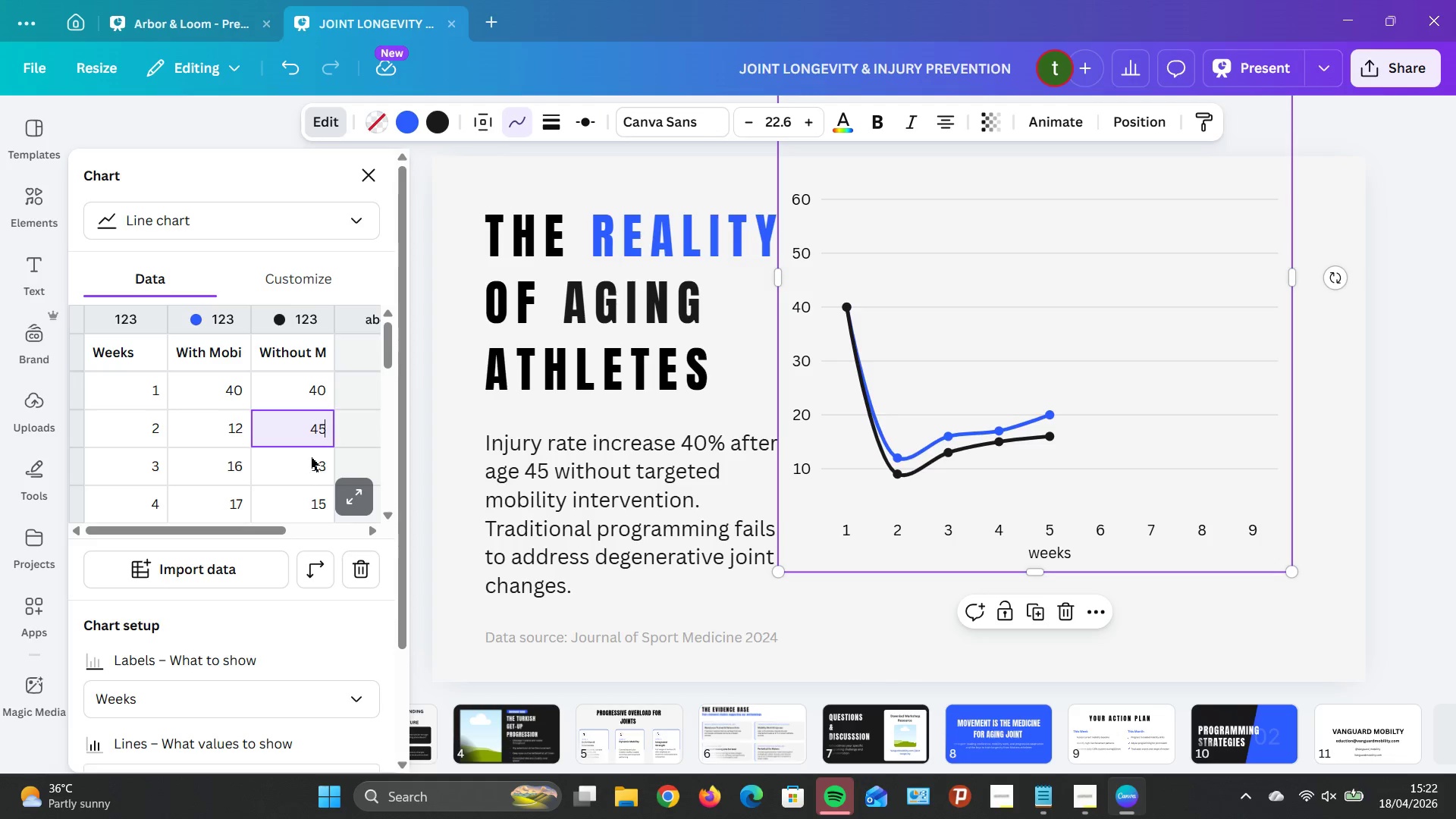 
double_click([313, 458])
 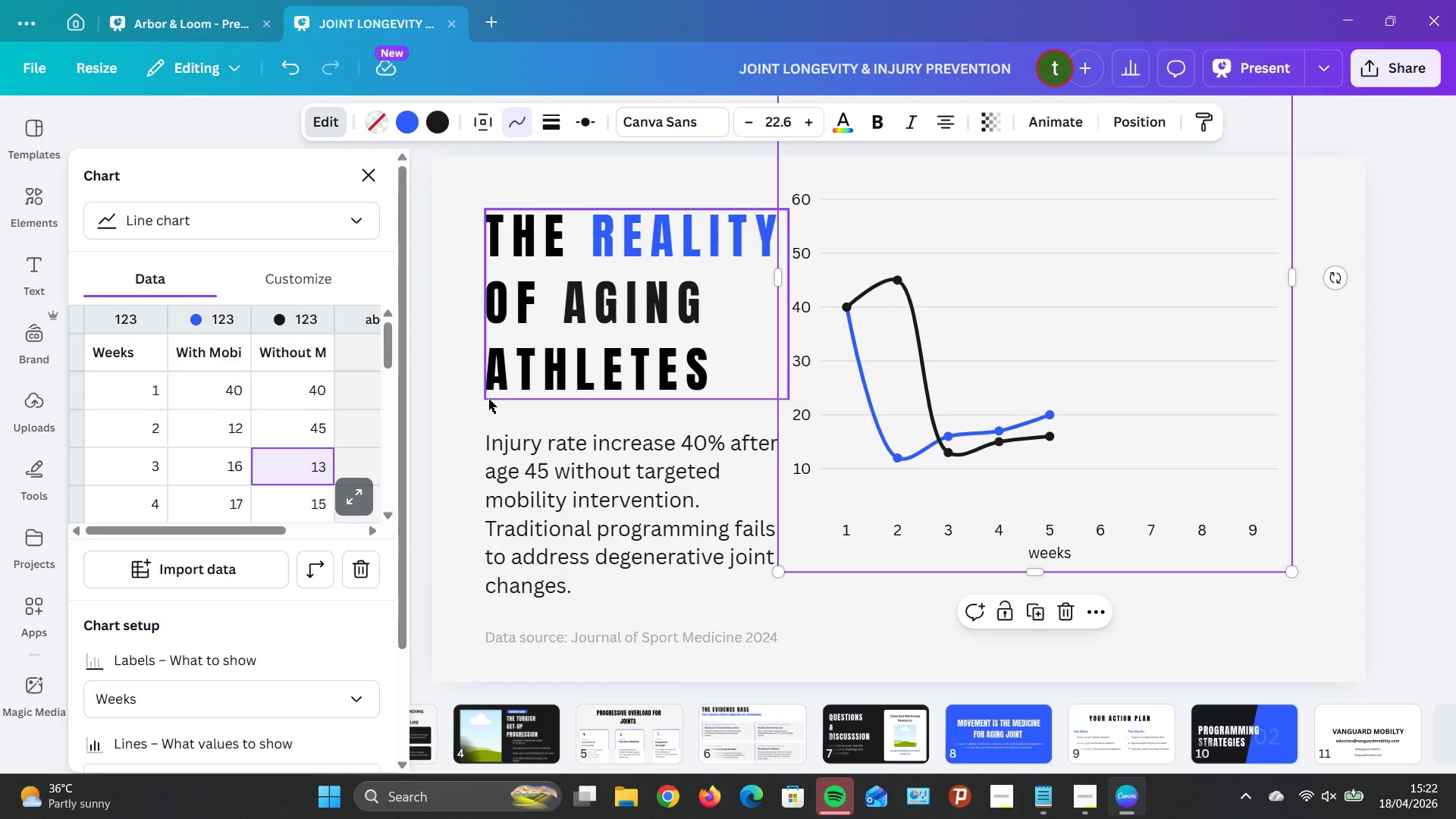 
wait(6.84)
 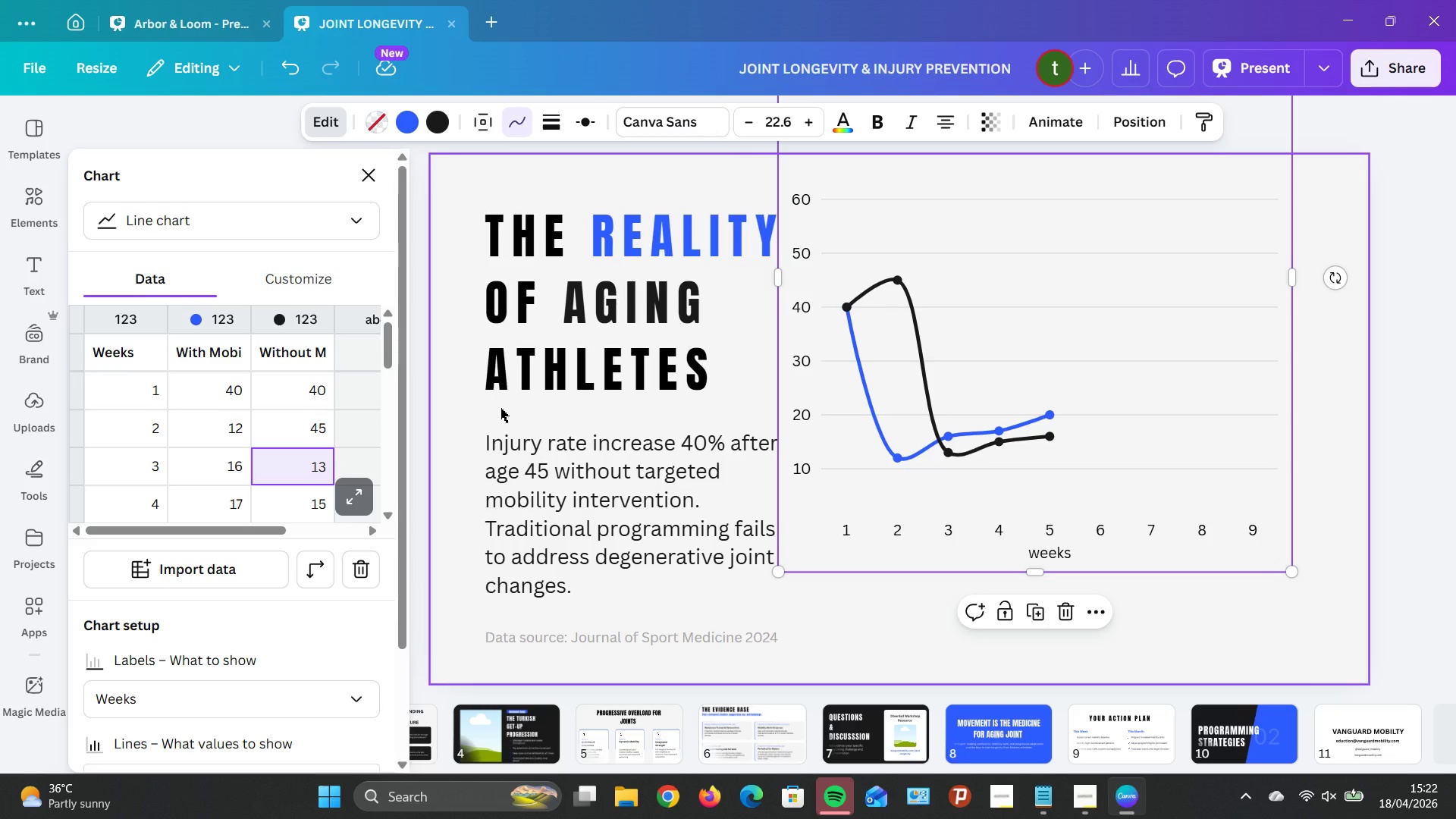 
type(49)
 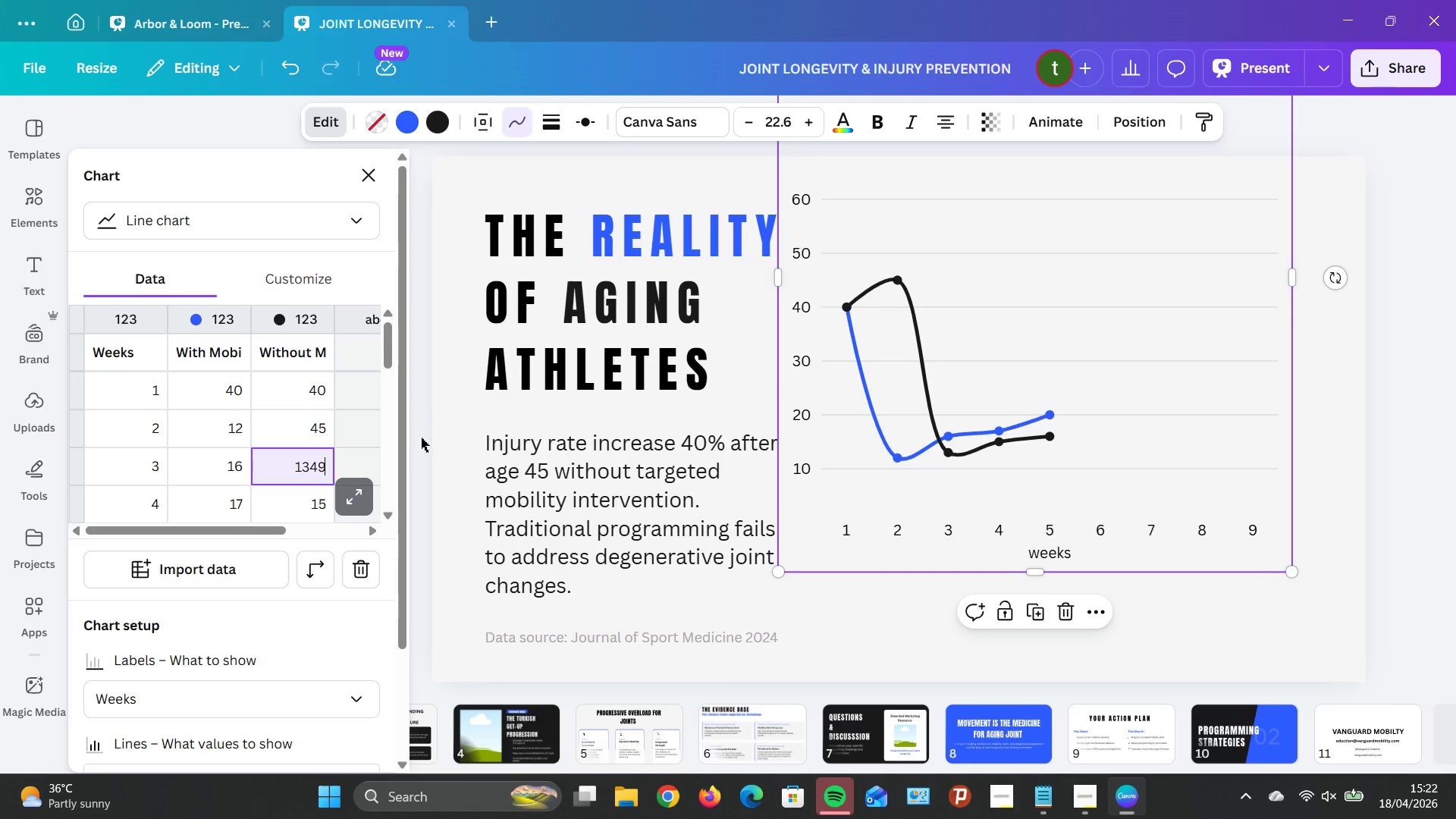 
key(Backspace)
key(Backspace)
key(Backspace)
key(Backspace)
type(49)
 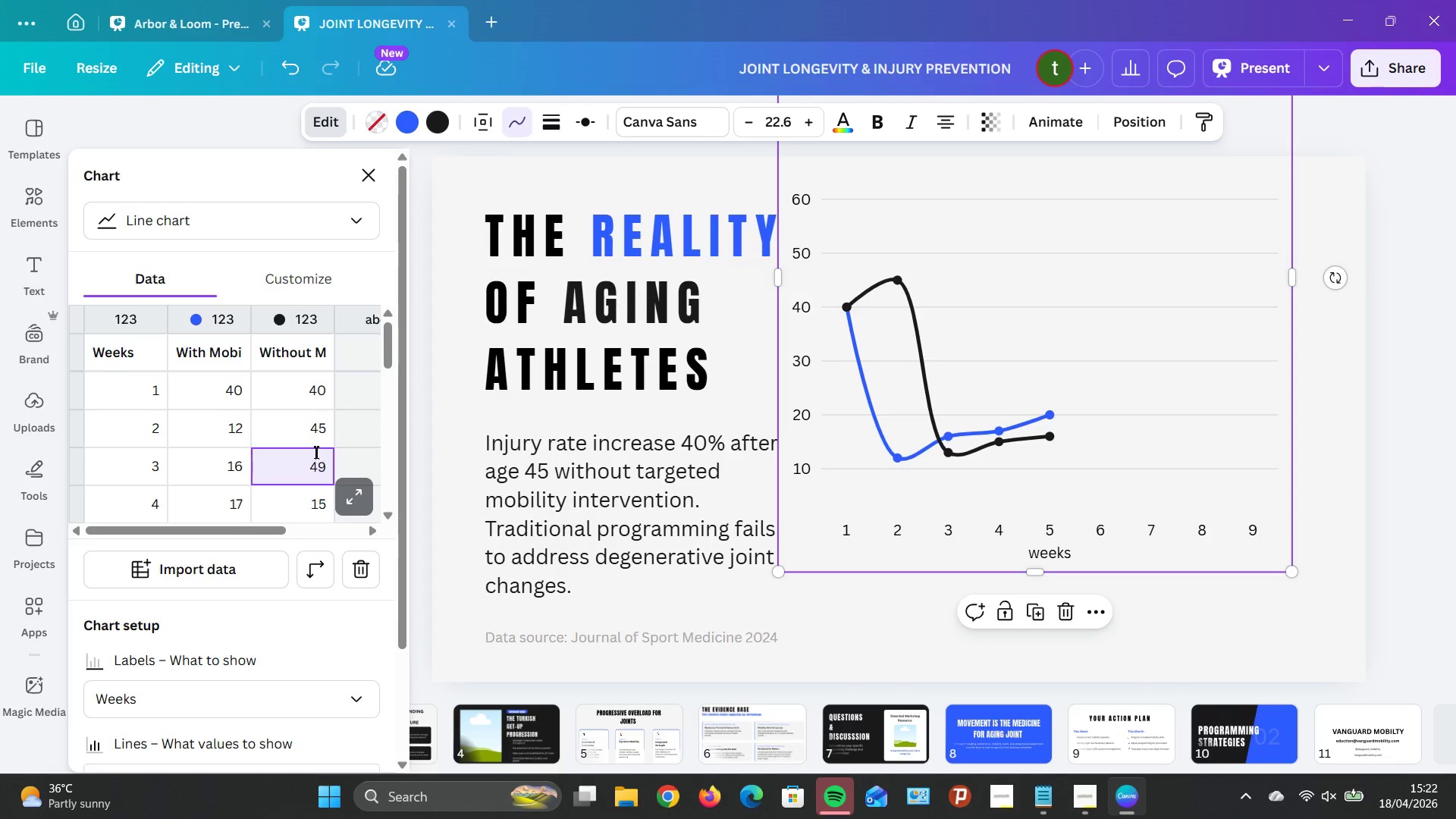 
scroll: coordinate [317, 445], scroll_direction: down, amount: 1.0
 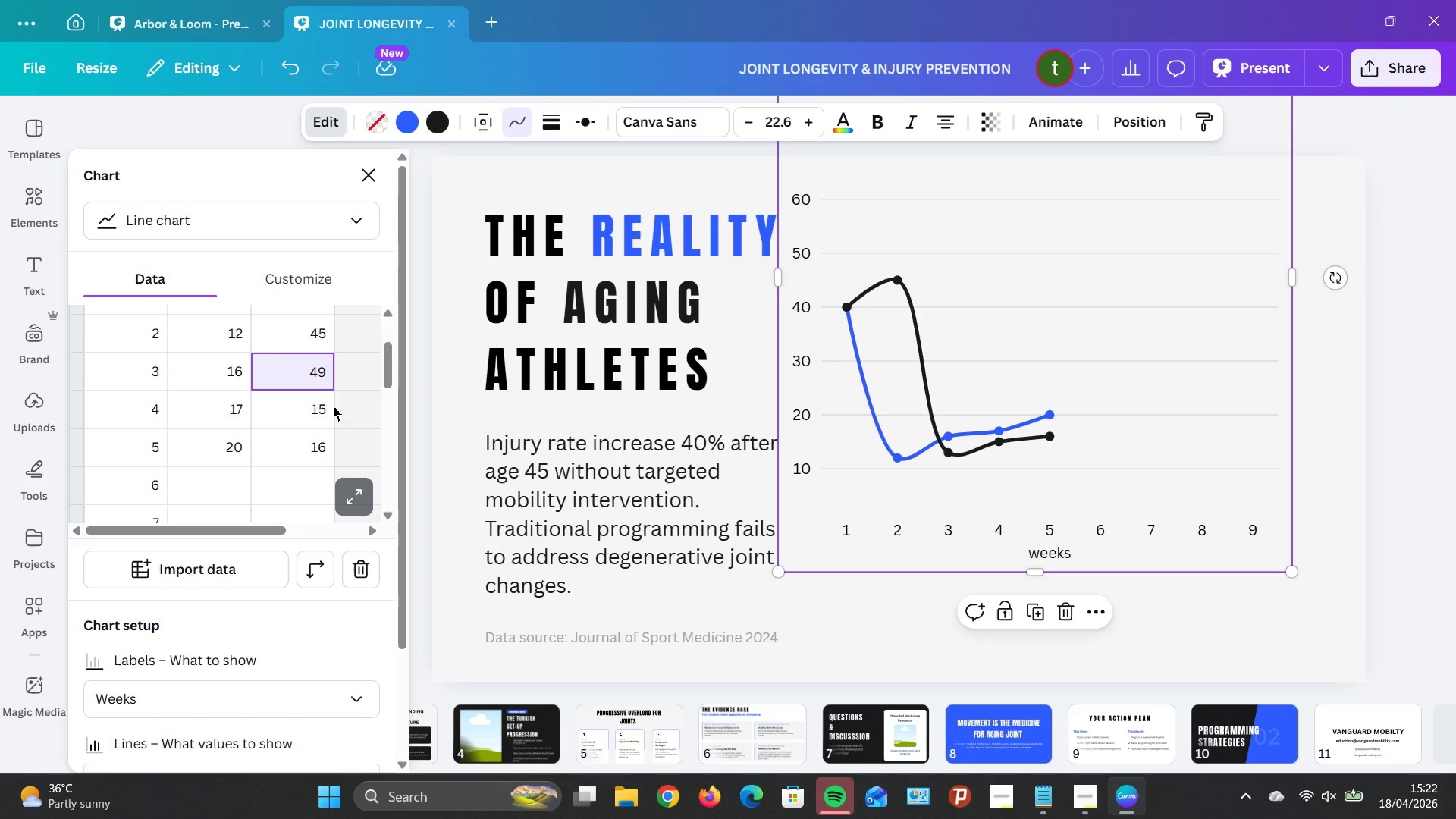 
left_click([329, 406])
 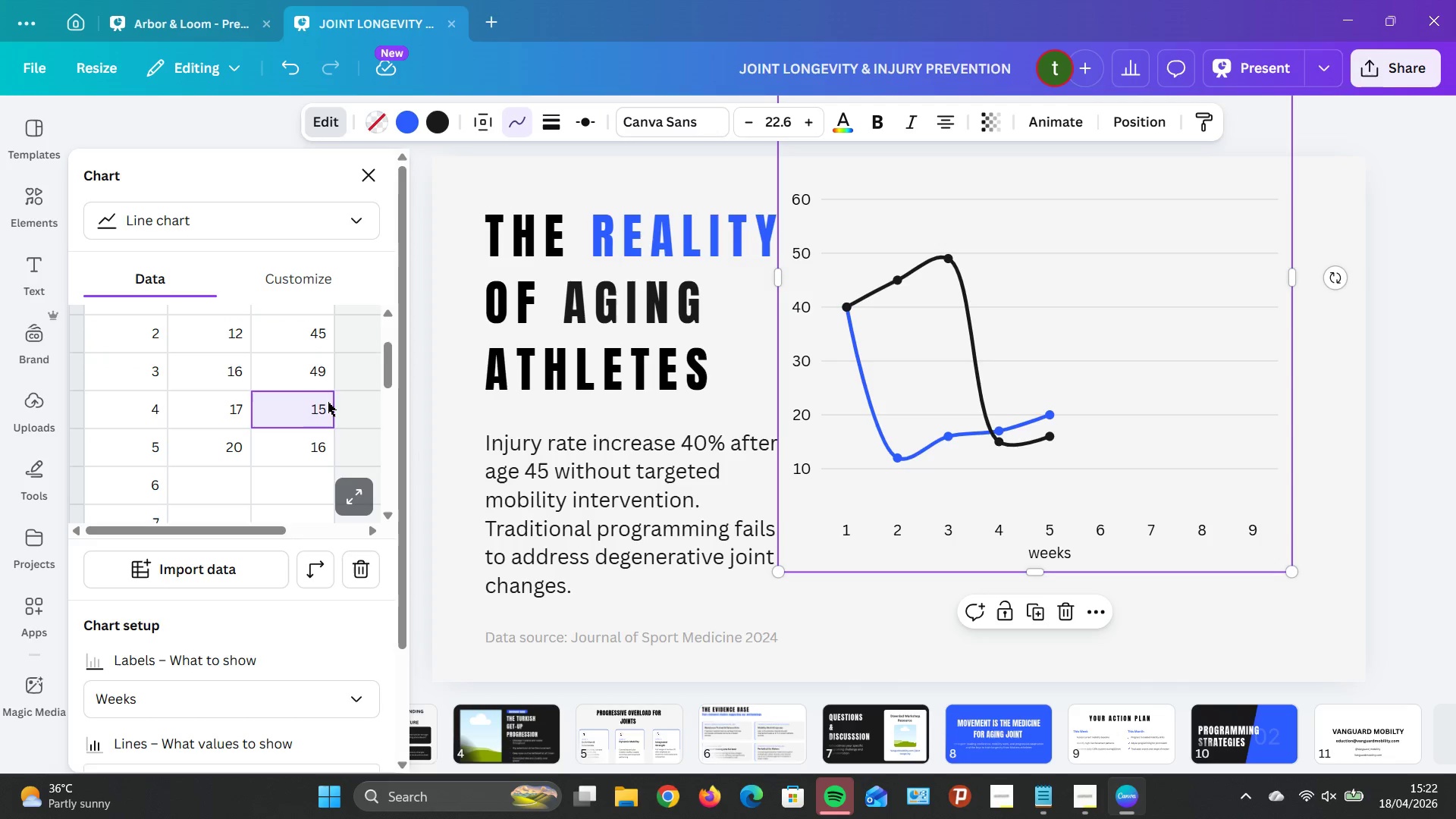 
wait(5.69)
 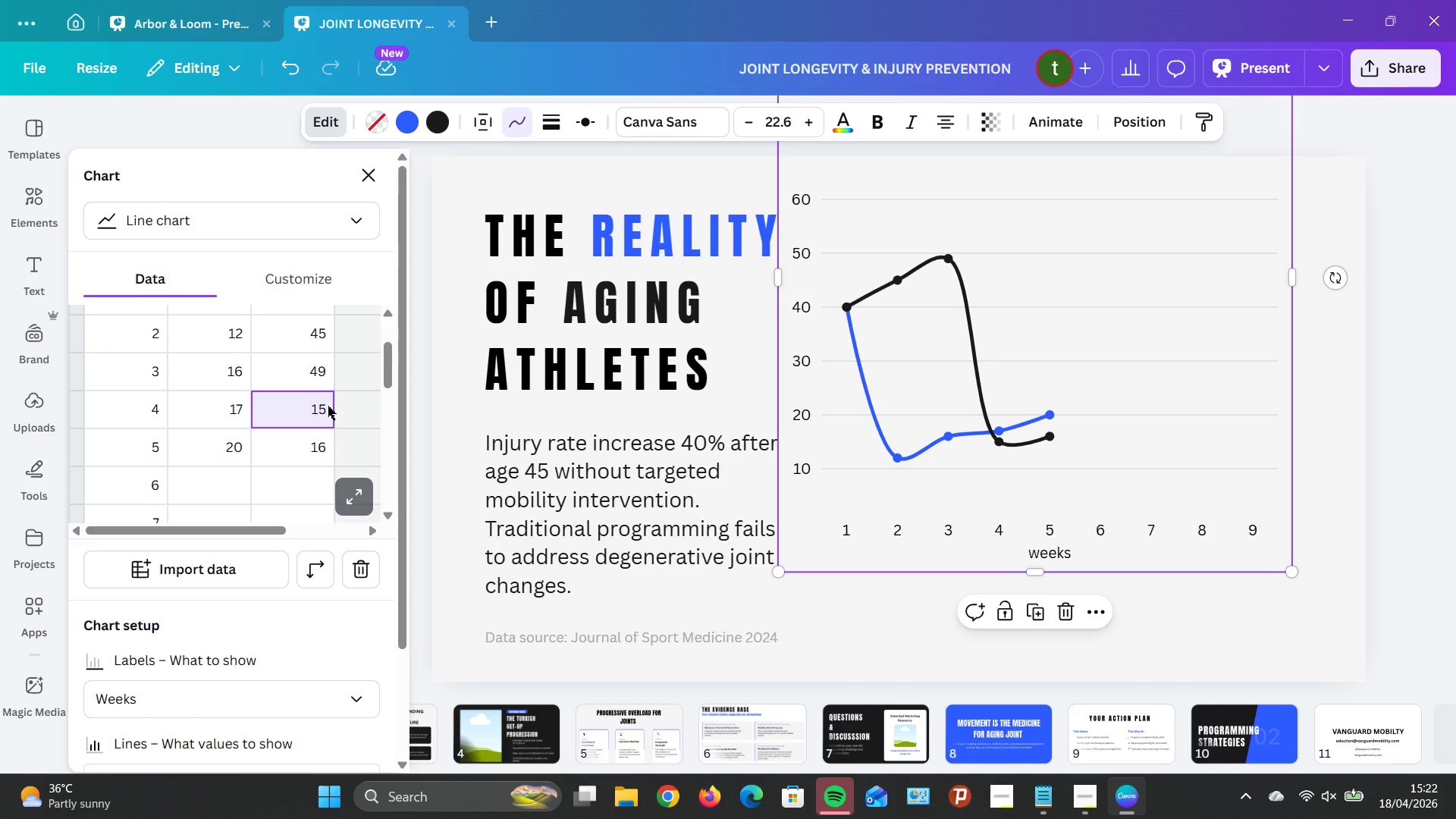 
left_click([323, 403])
 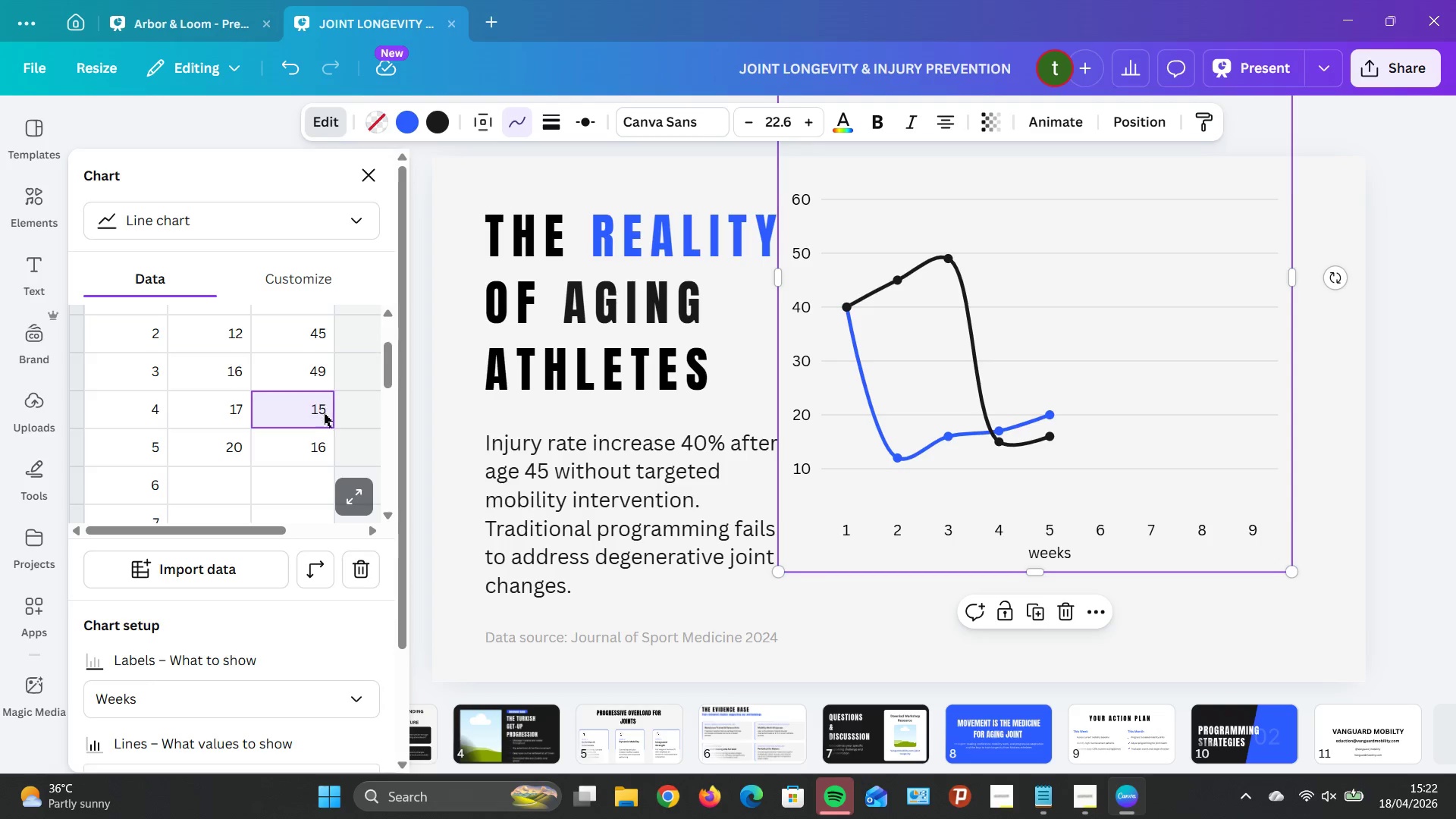 
double_click([323, 414])
 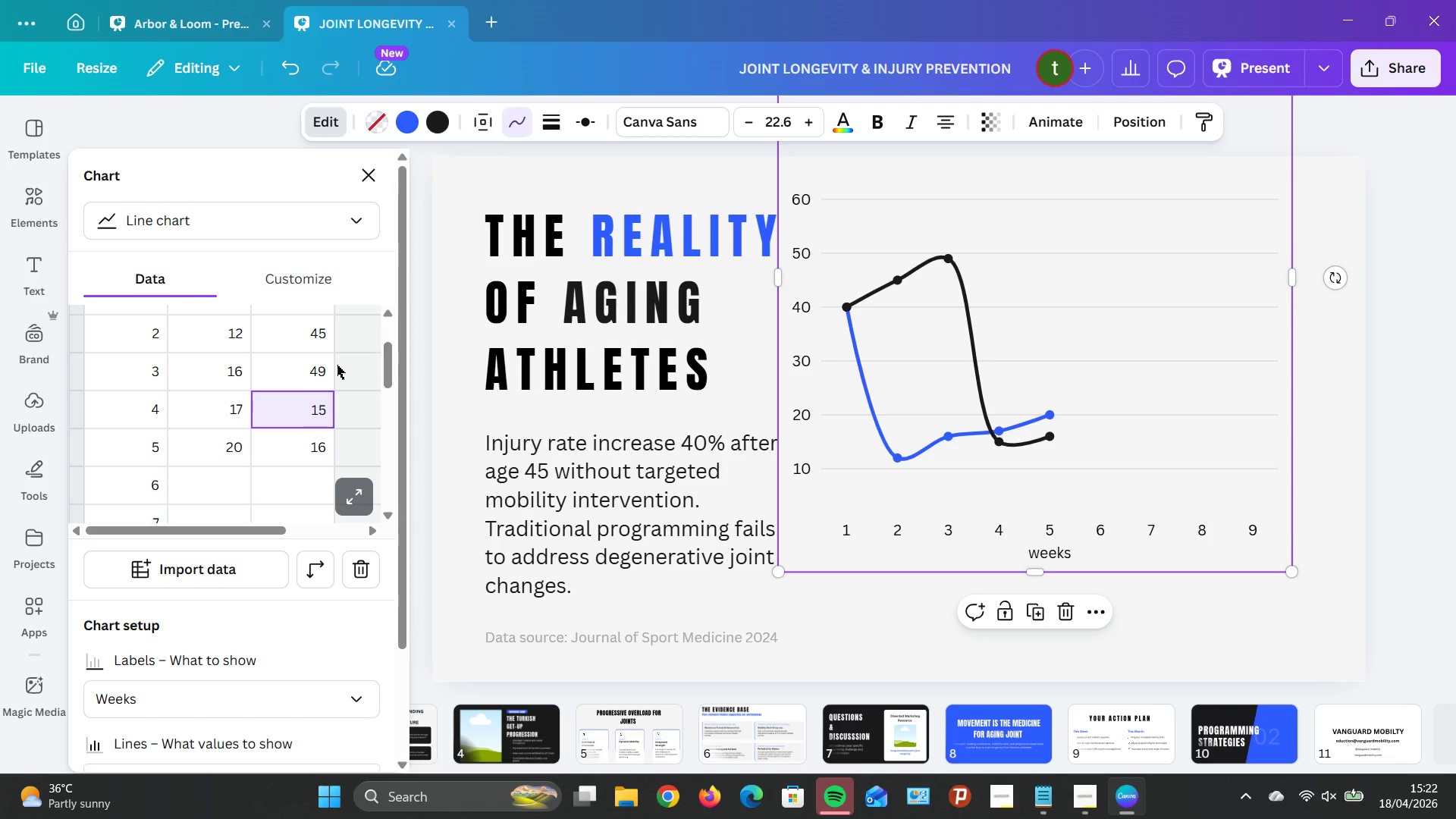 
double_click([315, 366])
 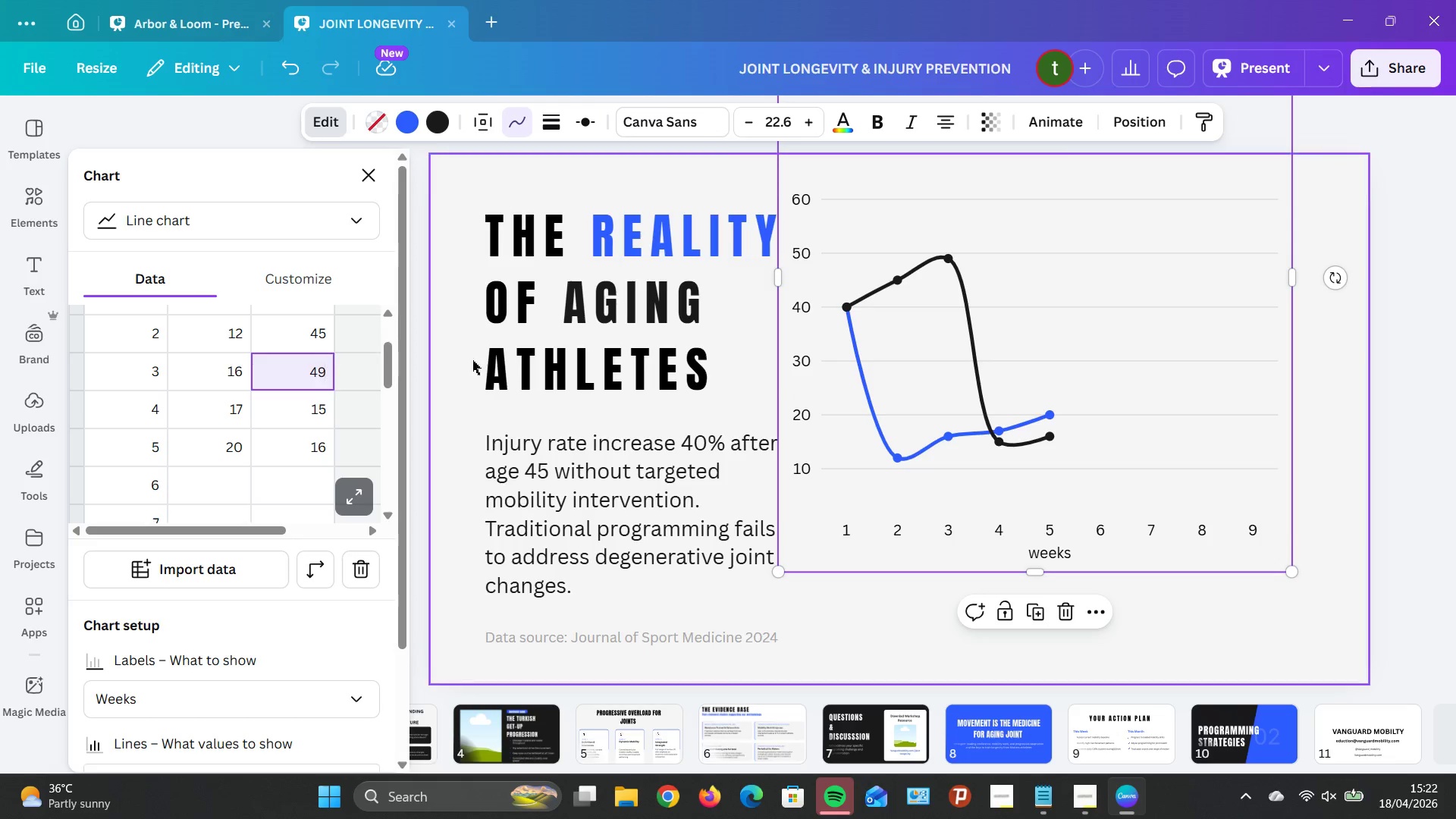 
key(Backspace)
 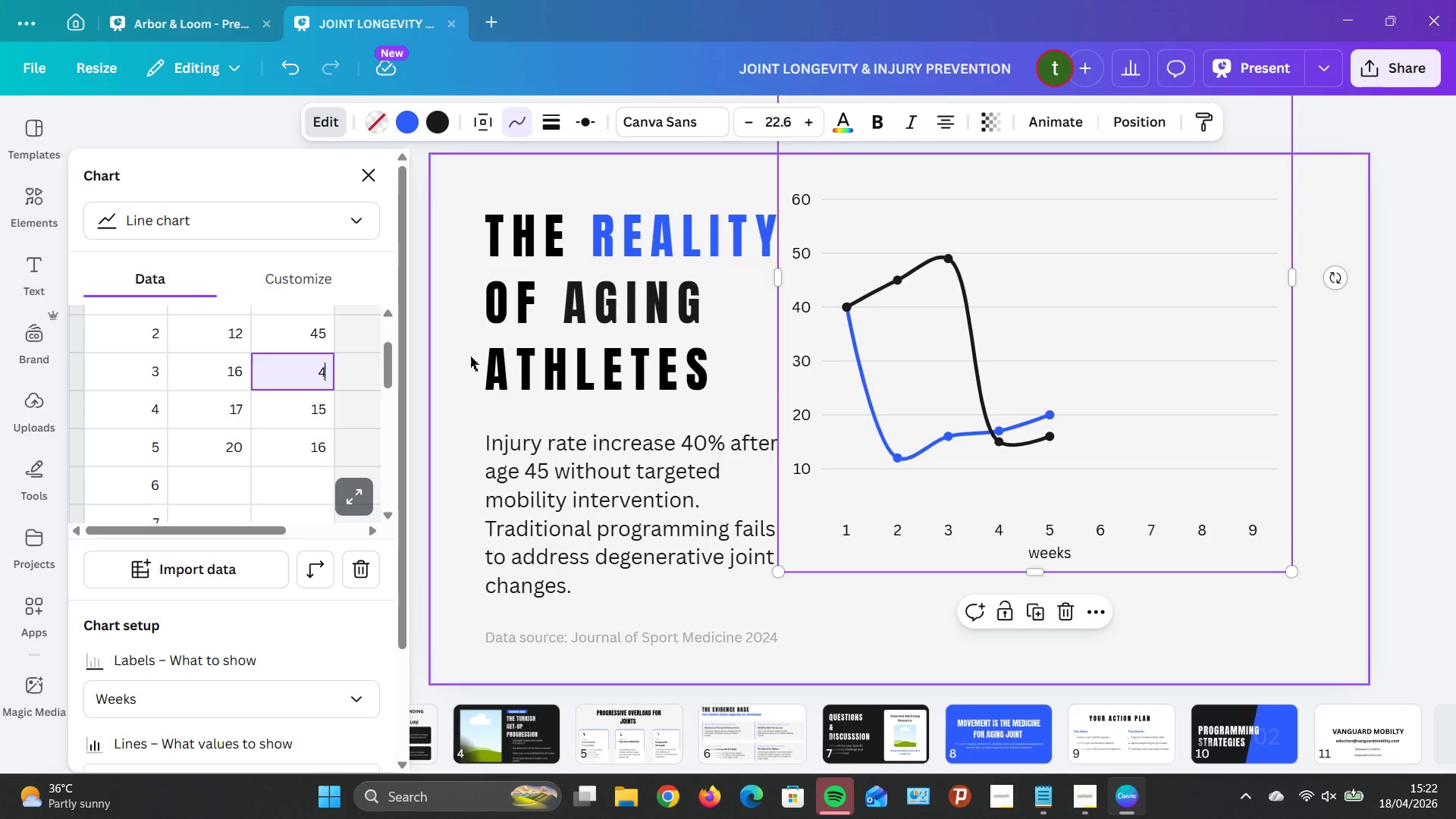 
key(Backspace)
 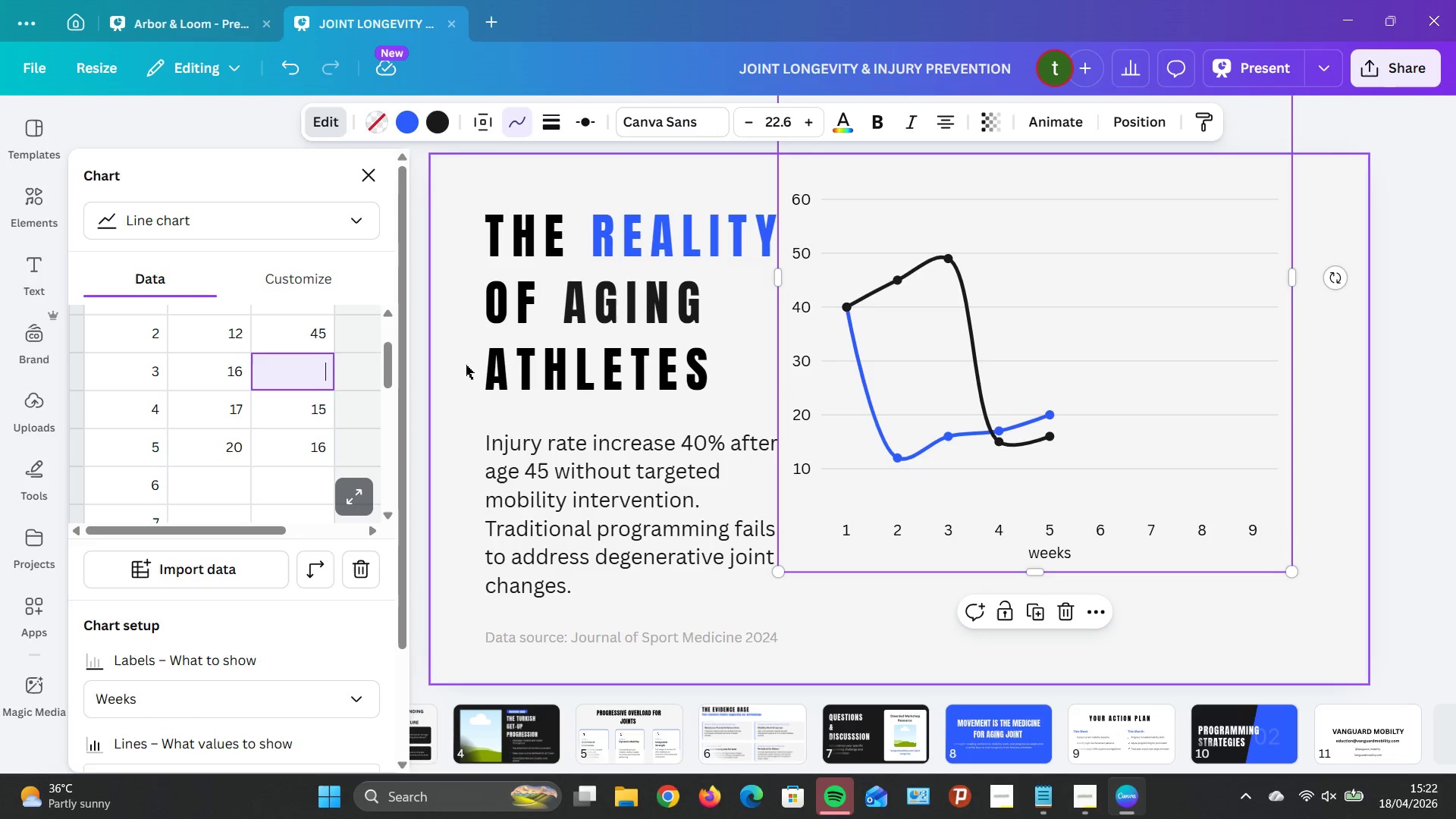 
key(5)
 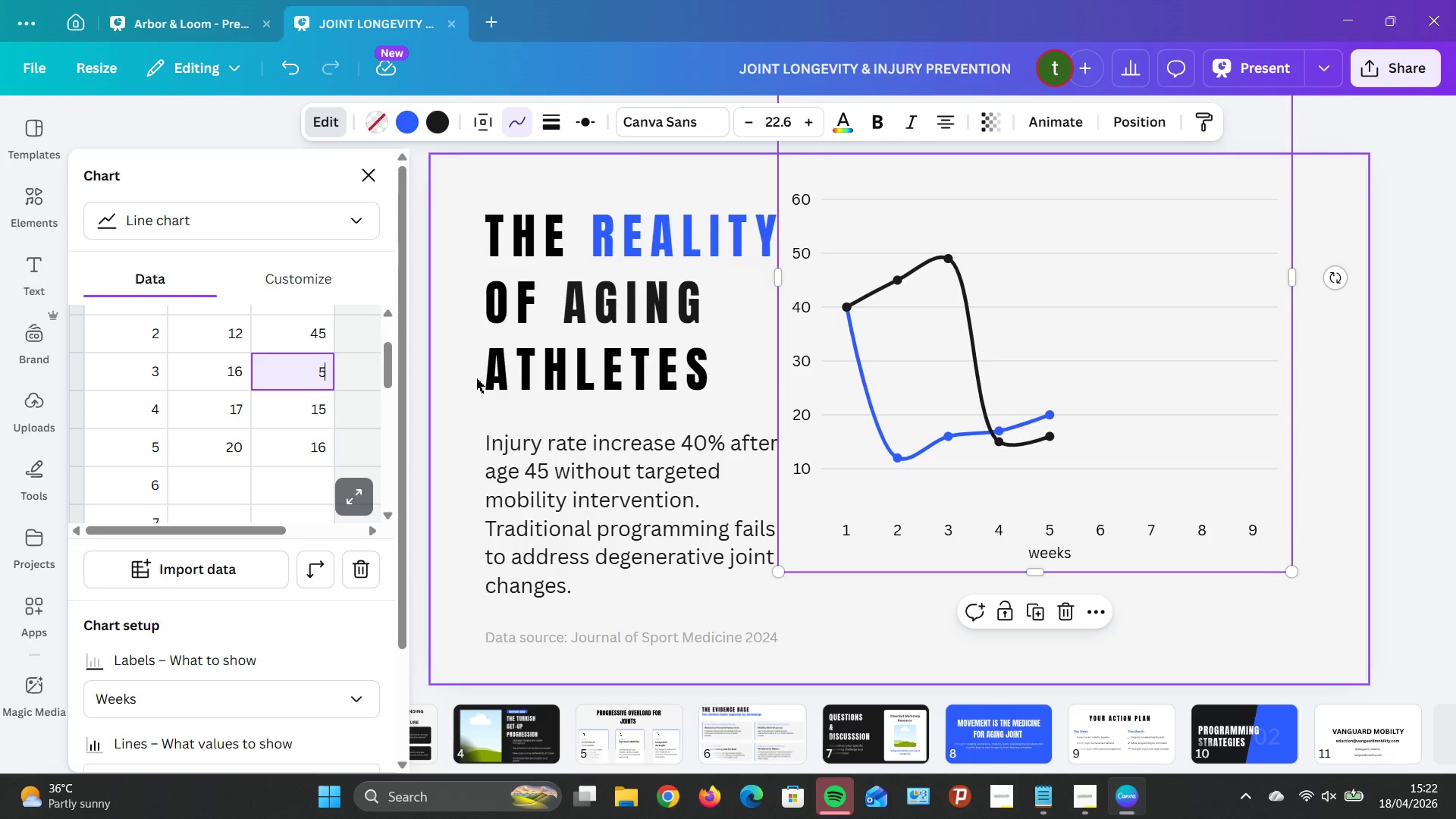 
key(0)
 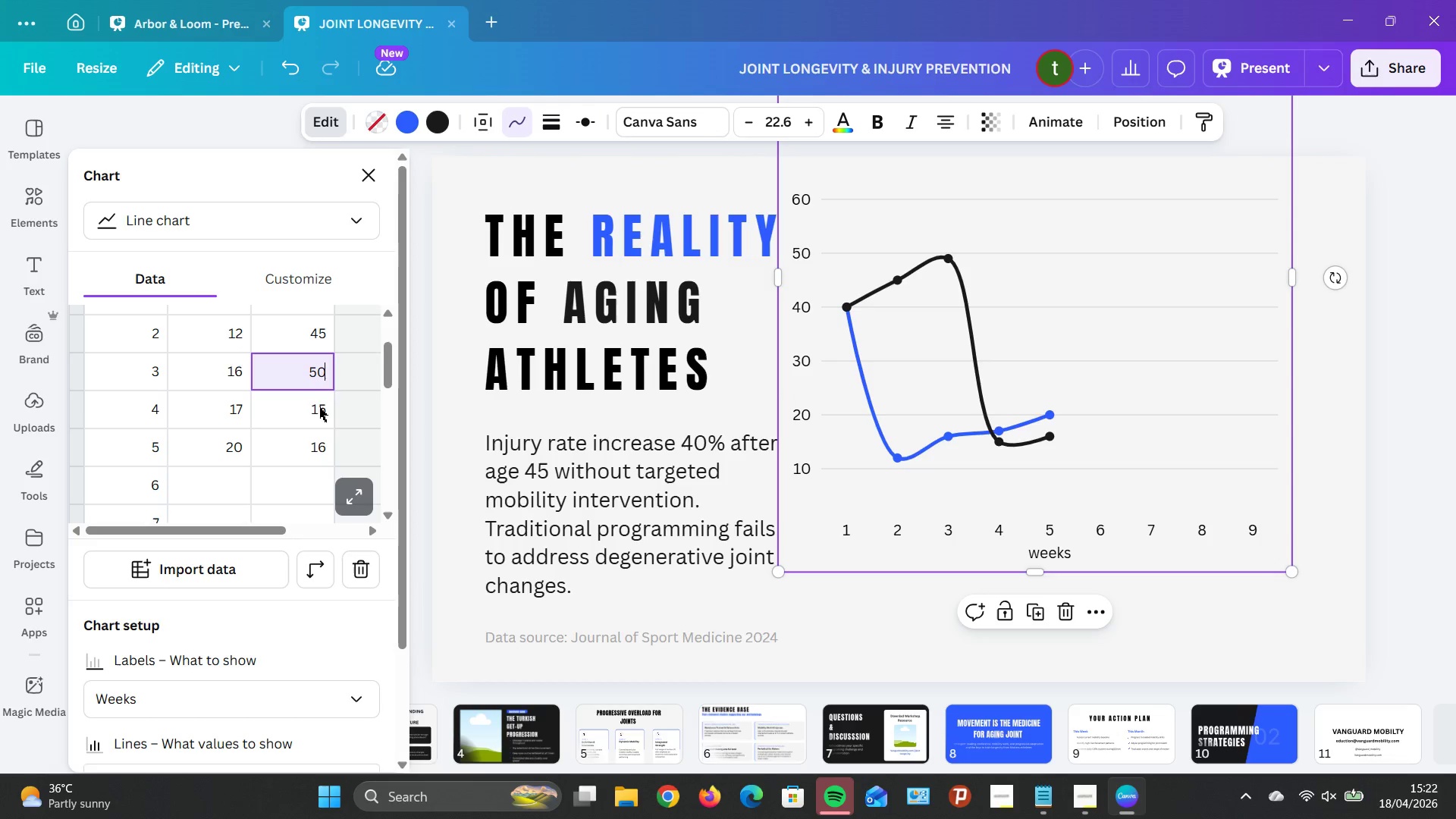 
double_click([319, 407])
 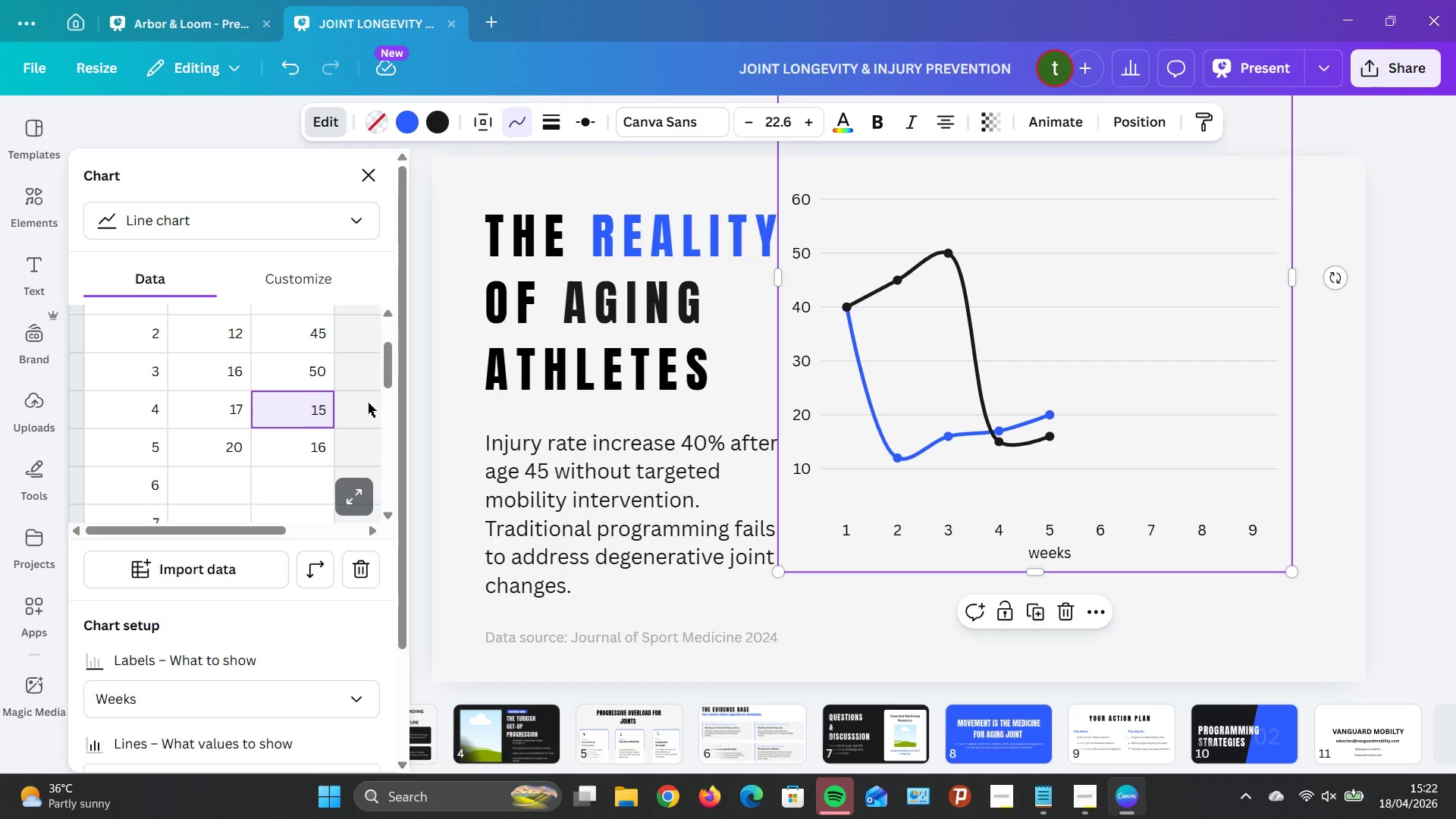 
key(Backspace)
 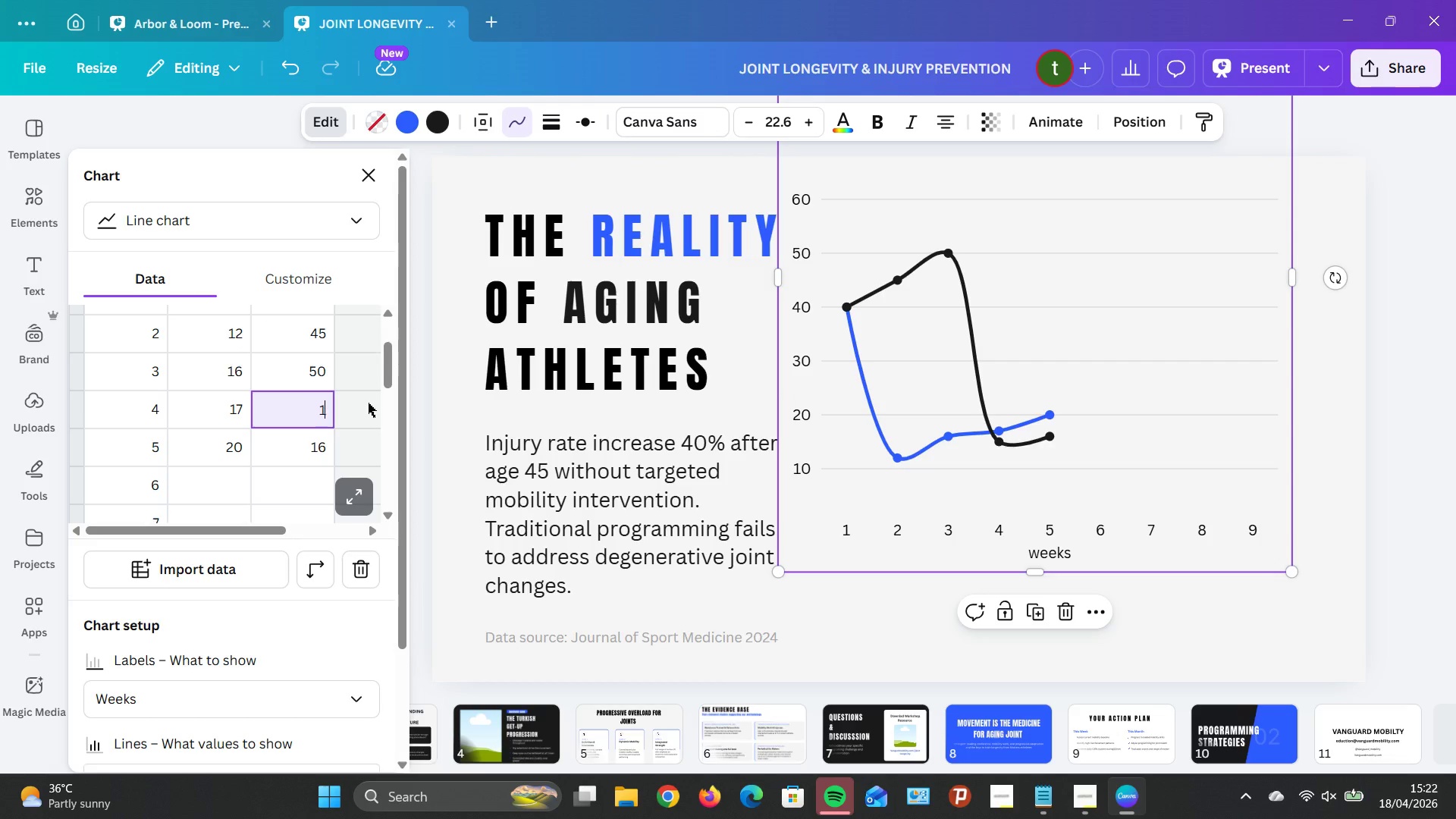 
key(Backspace)
 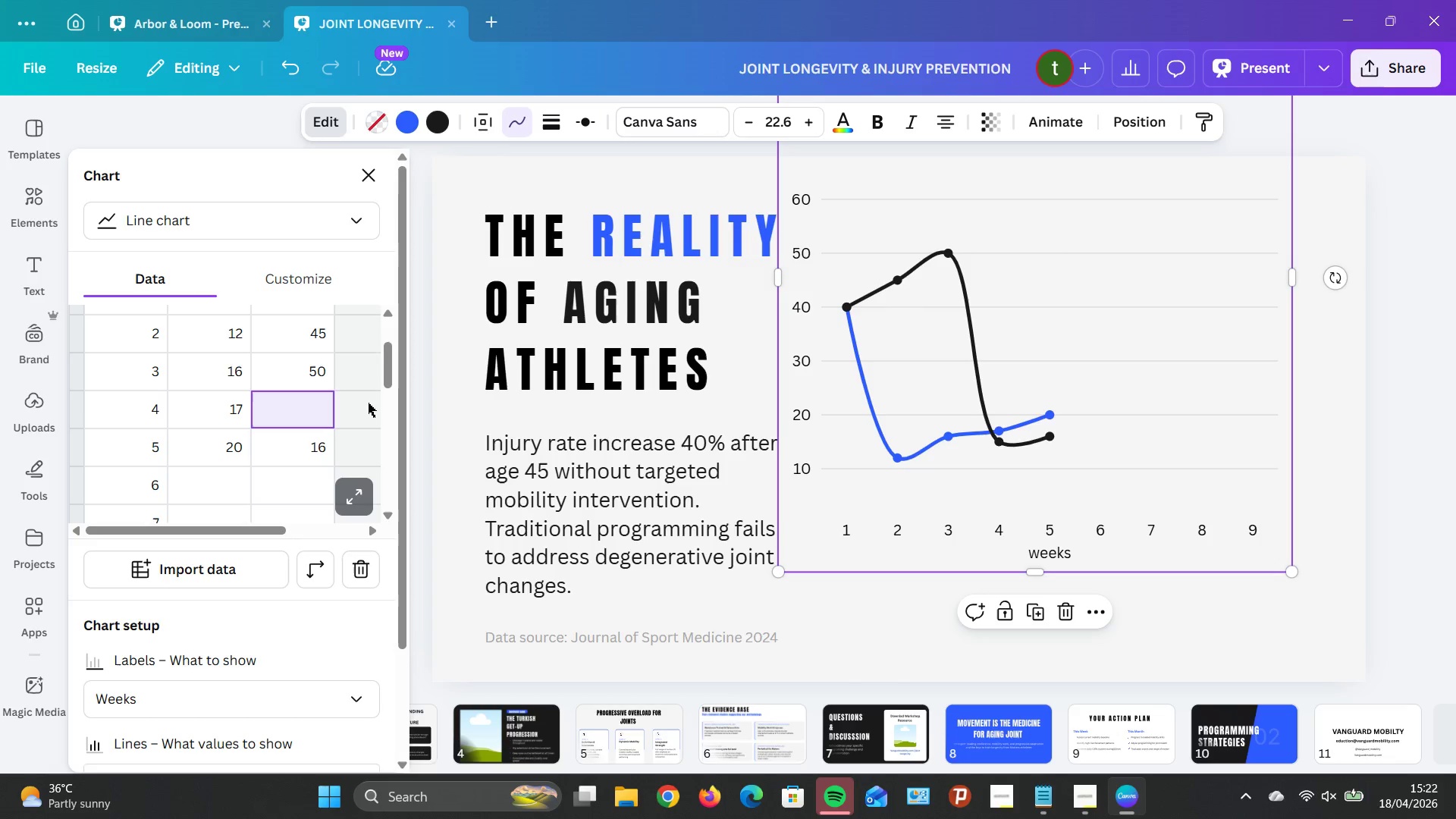 
type(55)
 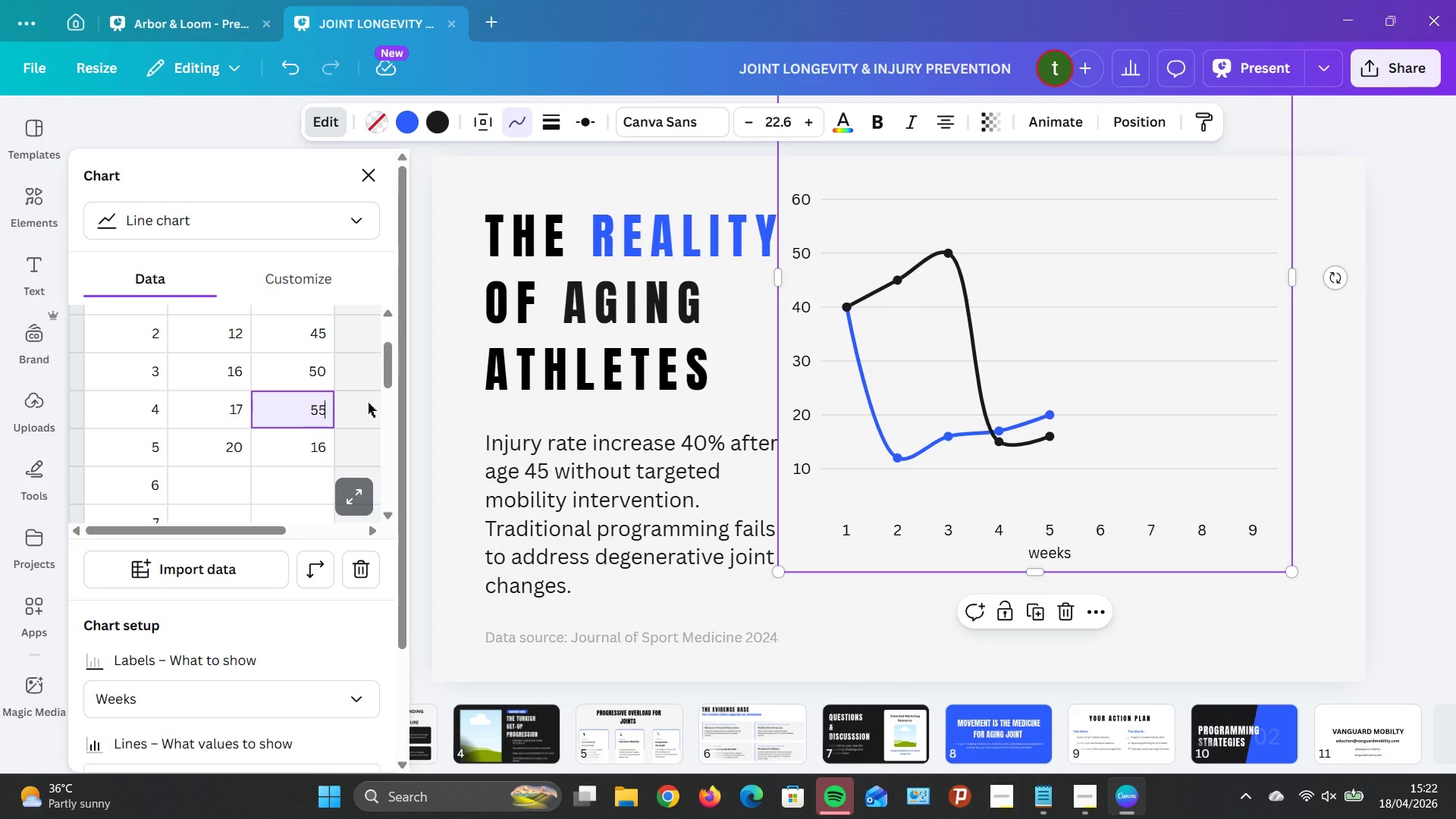 
wait(7.38)
 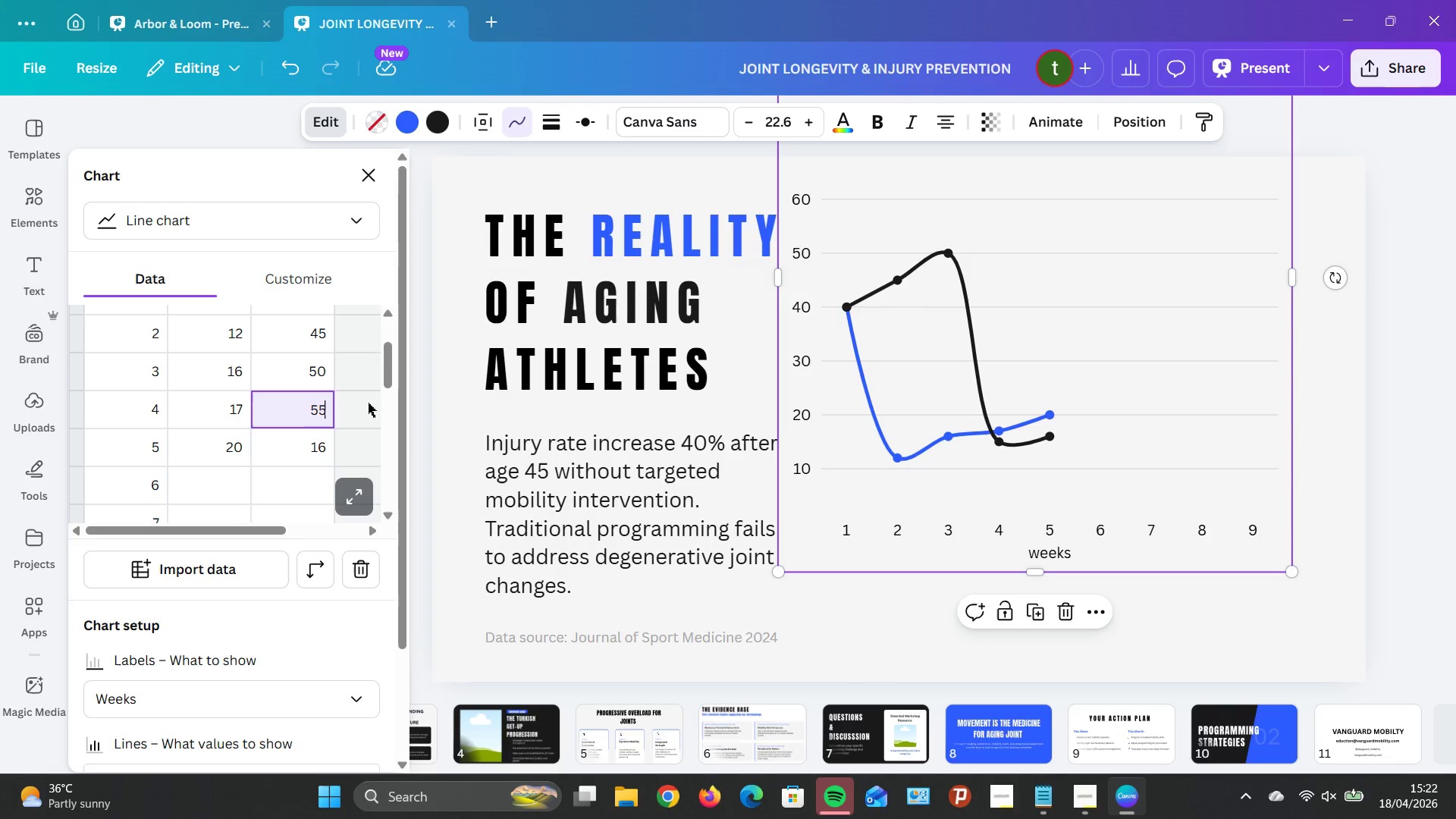 
left_click_drag(start_coordinate=[411, 418], to_coordinate=[273, 466])
 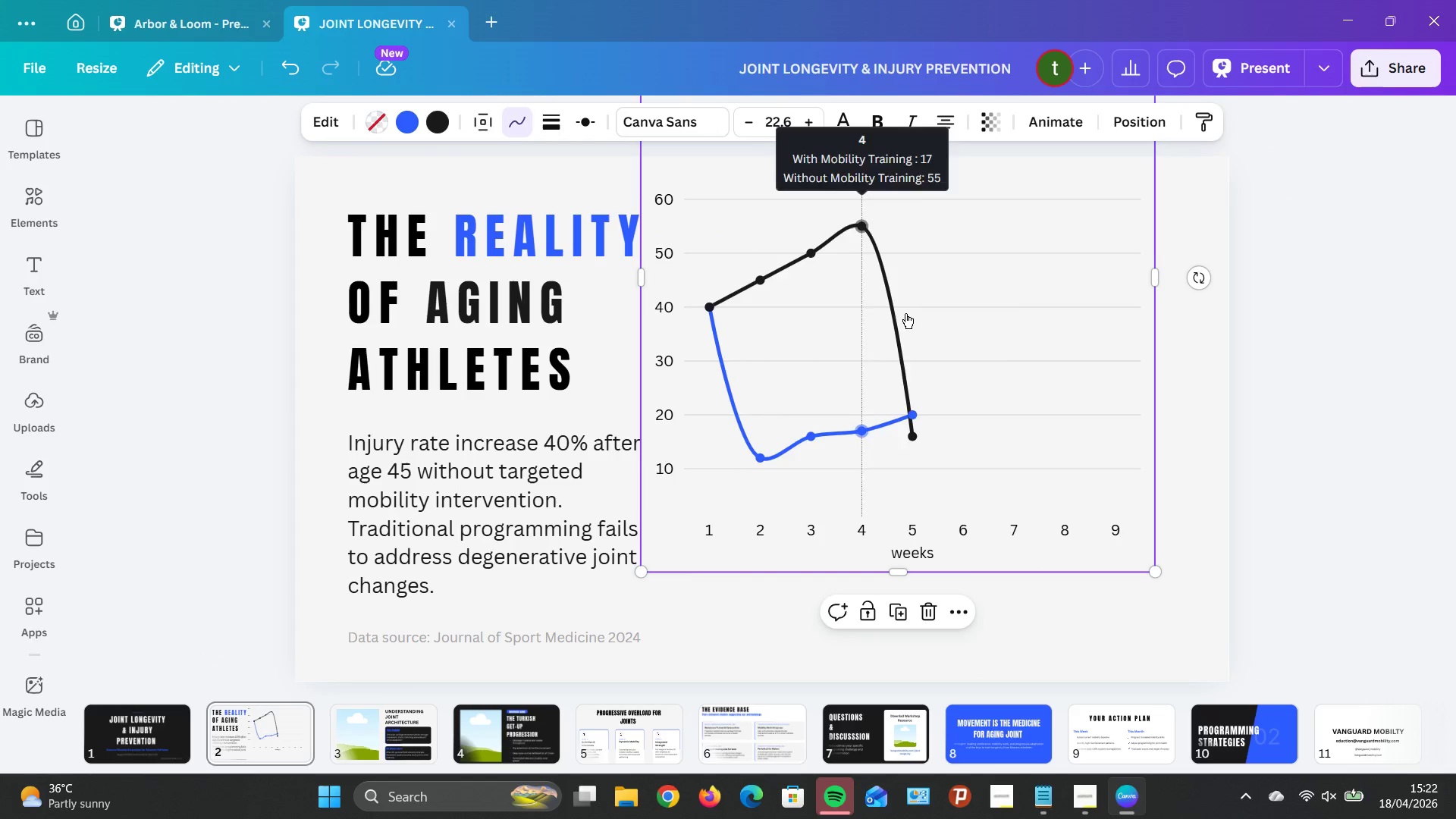 
double_click([1057, 309])
 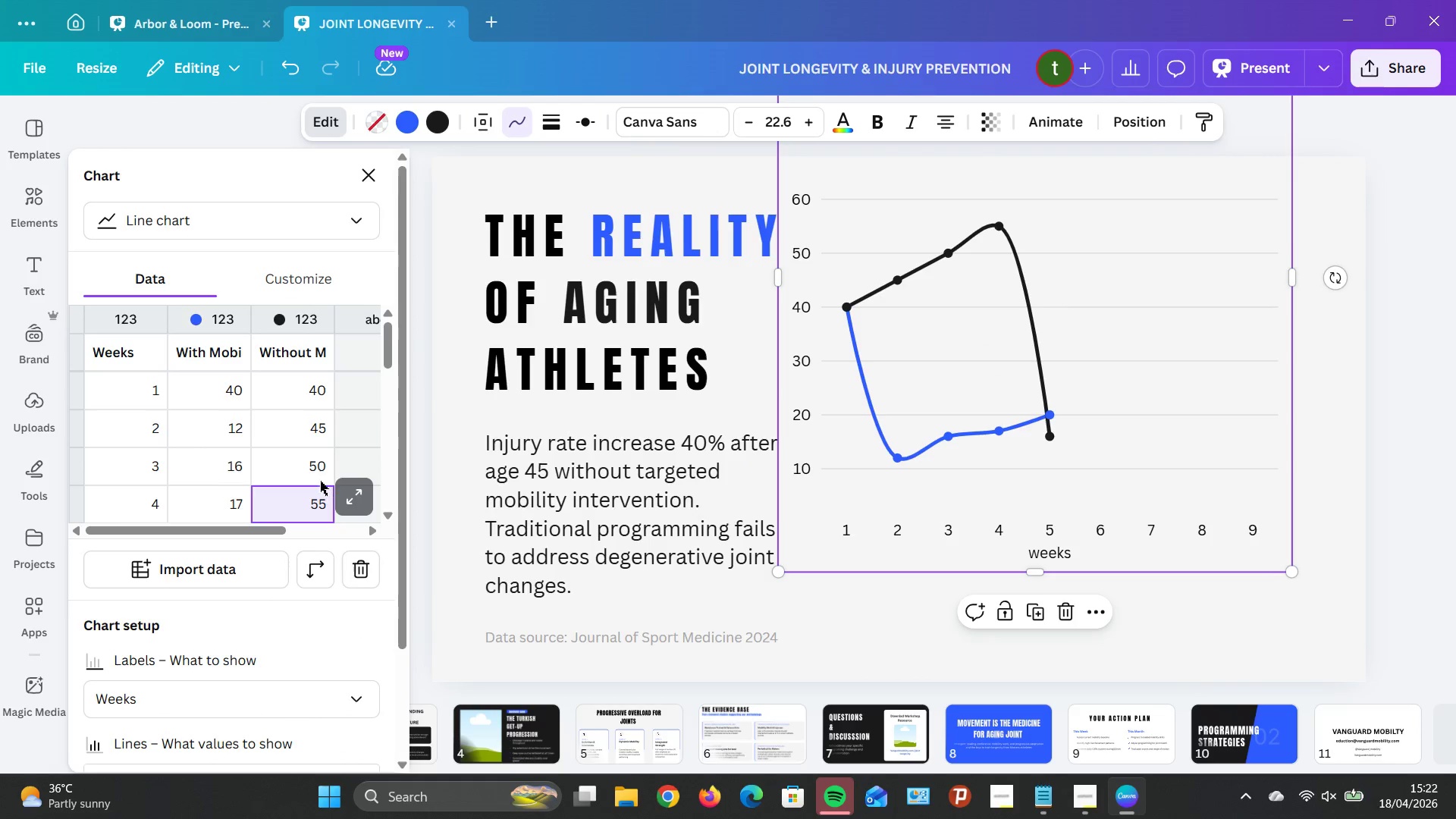 
scroll: coordinate [298, 451], scroll_direction: down, amount: 1.0
 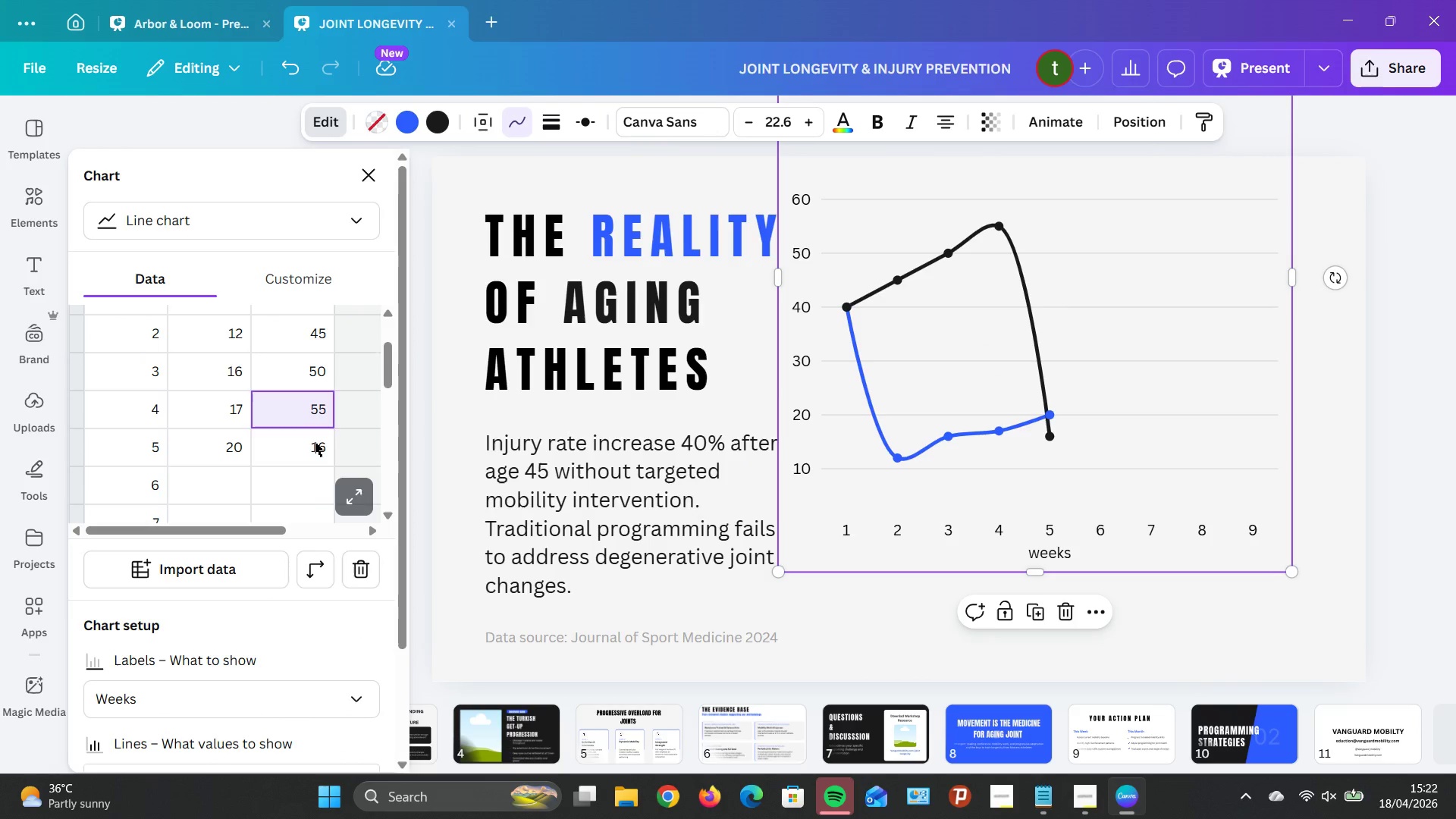 
double_click([315, 443])
 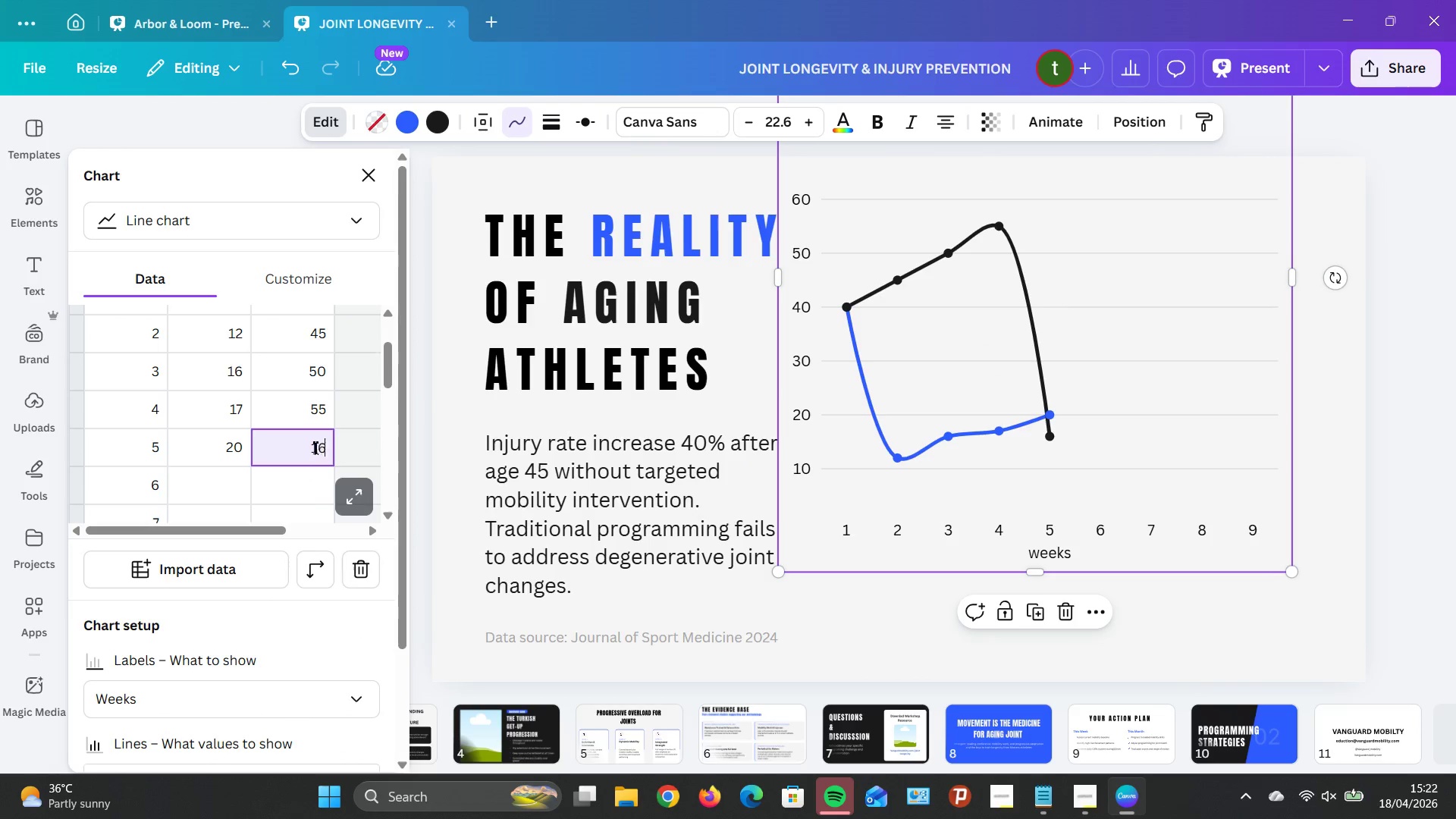 
left_click([313, 447])
 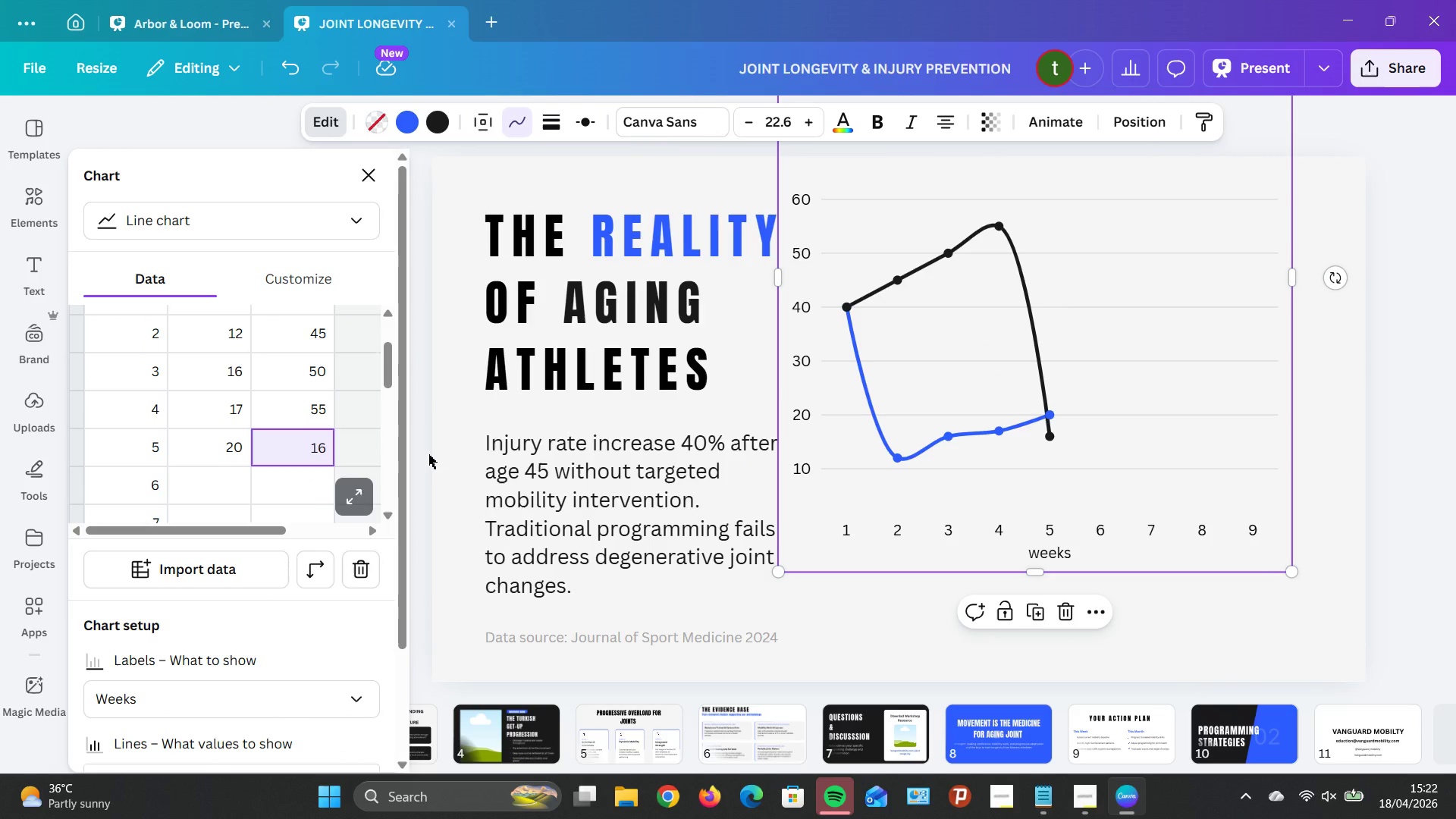 
key(ArrowRight)
 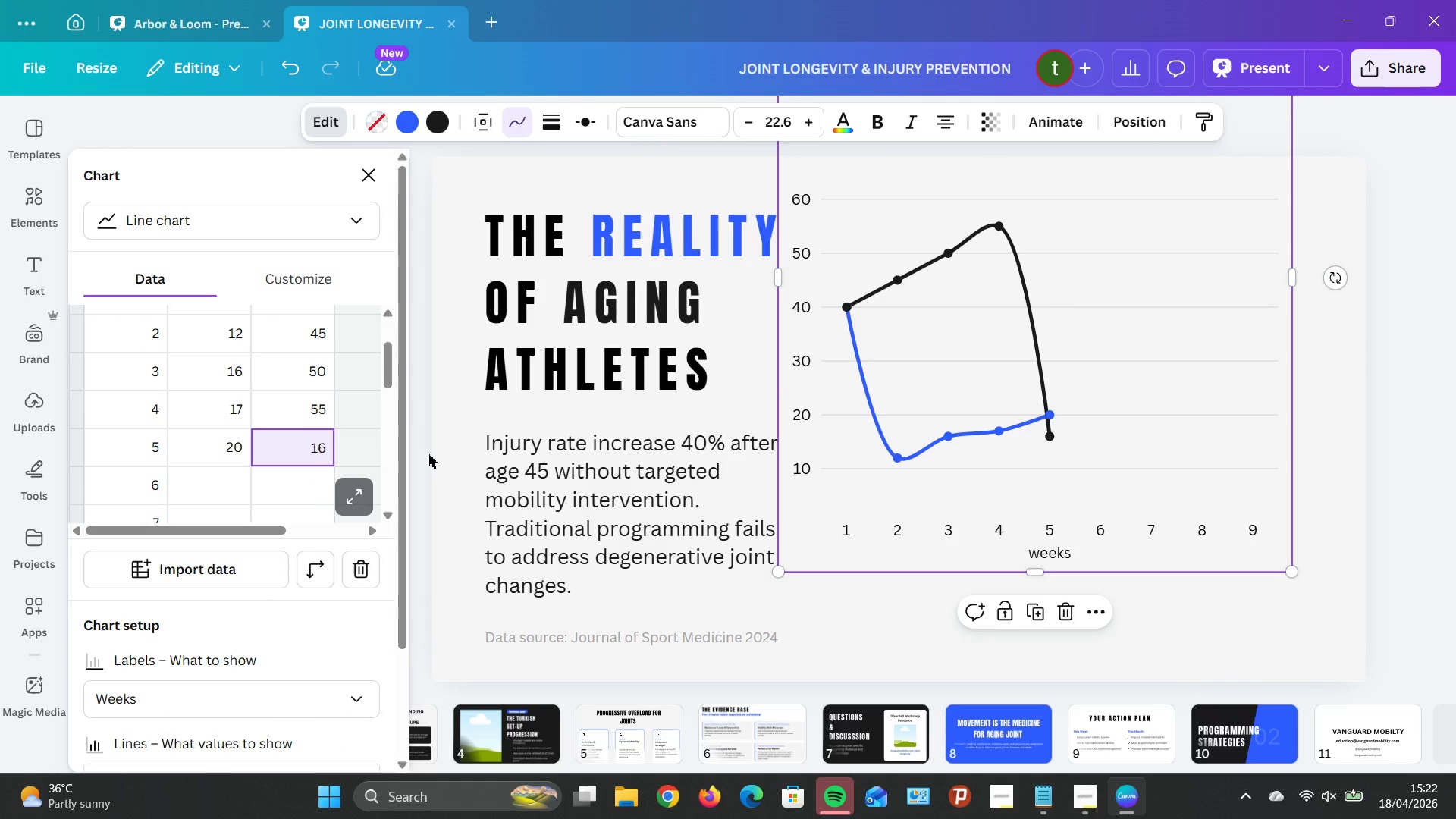 
key(ArrowRight)
 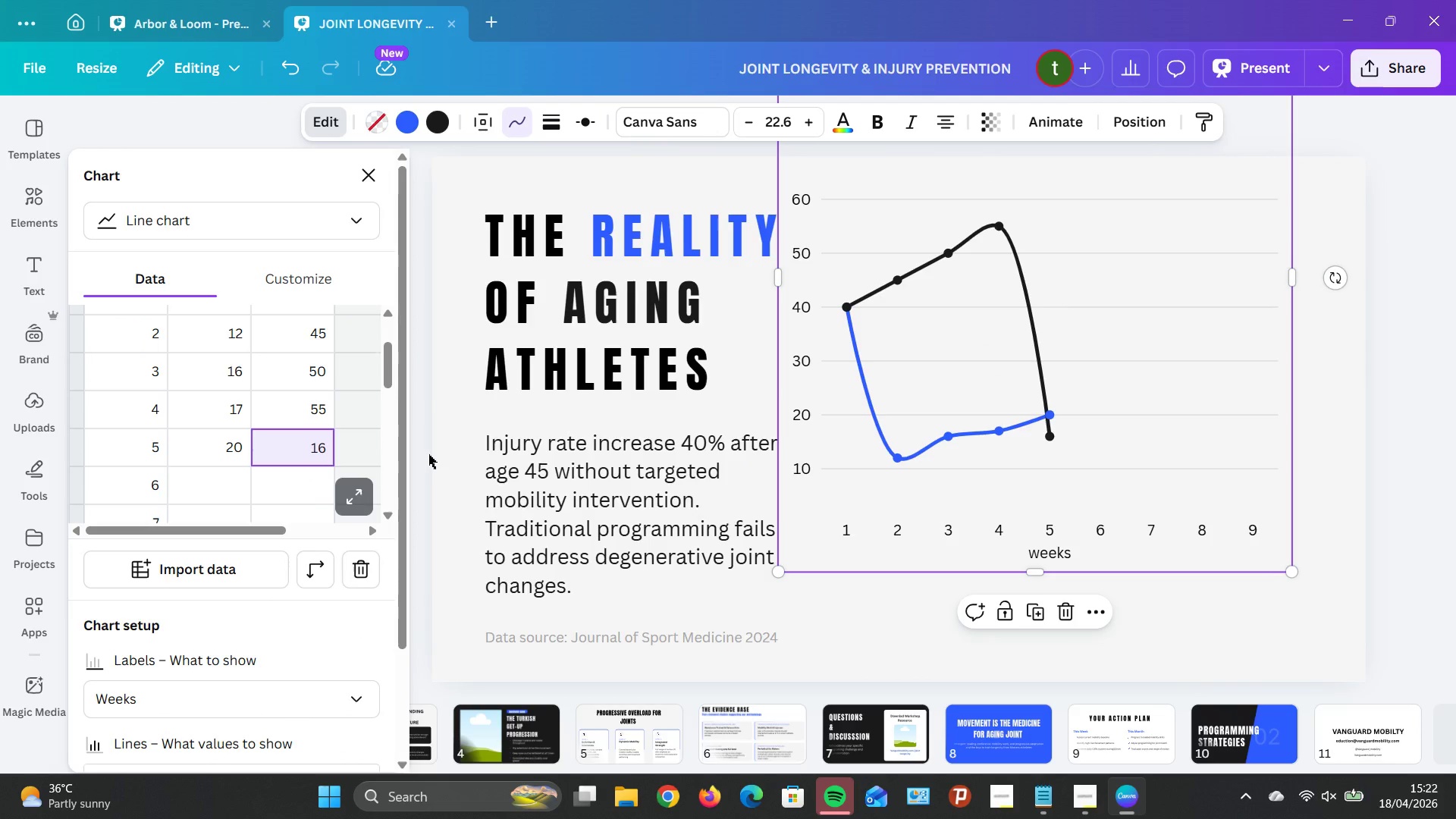 
key(Backspace)
key(Backspace)
type(60)
 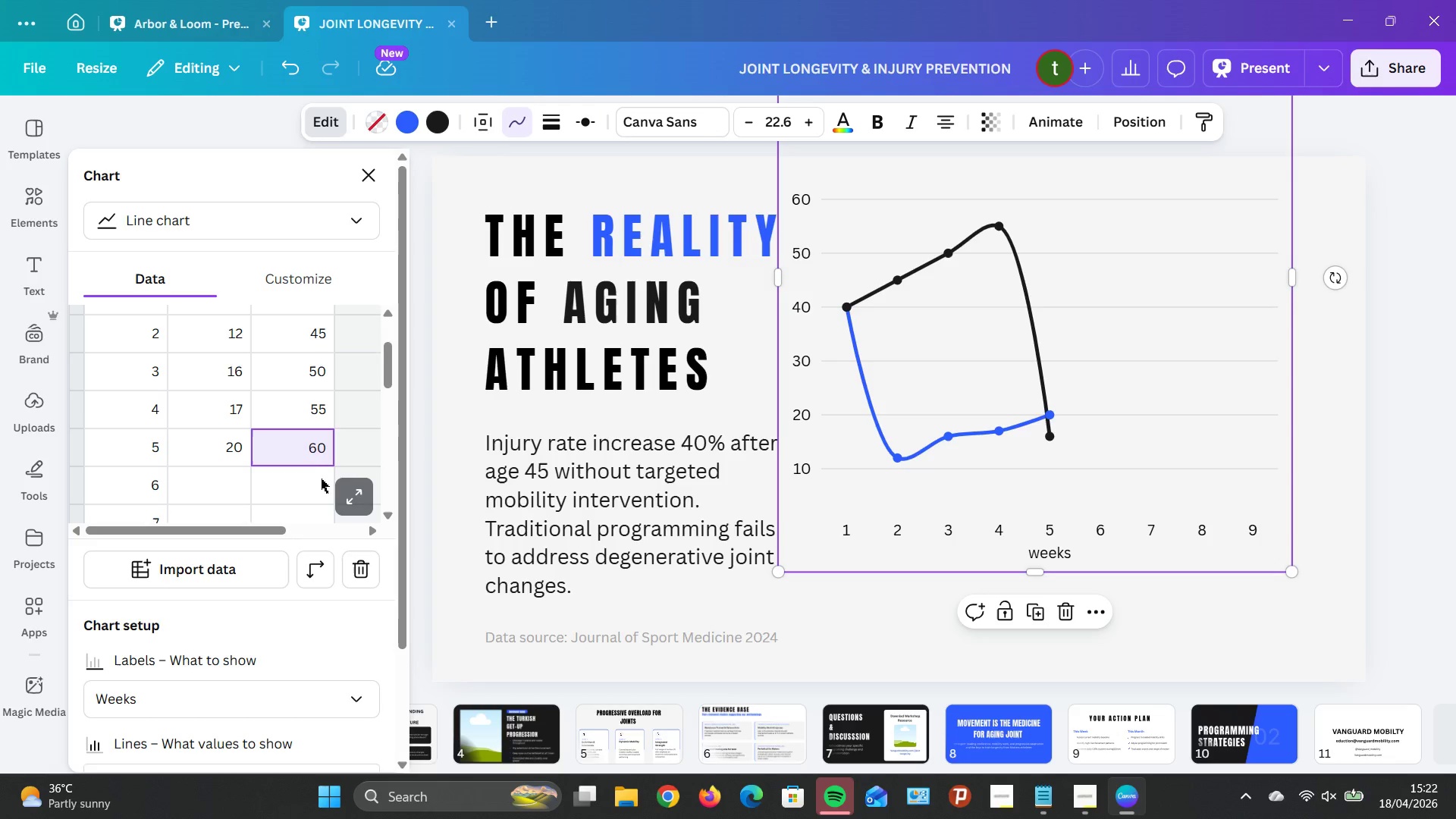 
double_click([316, 481])
 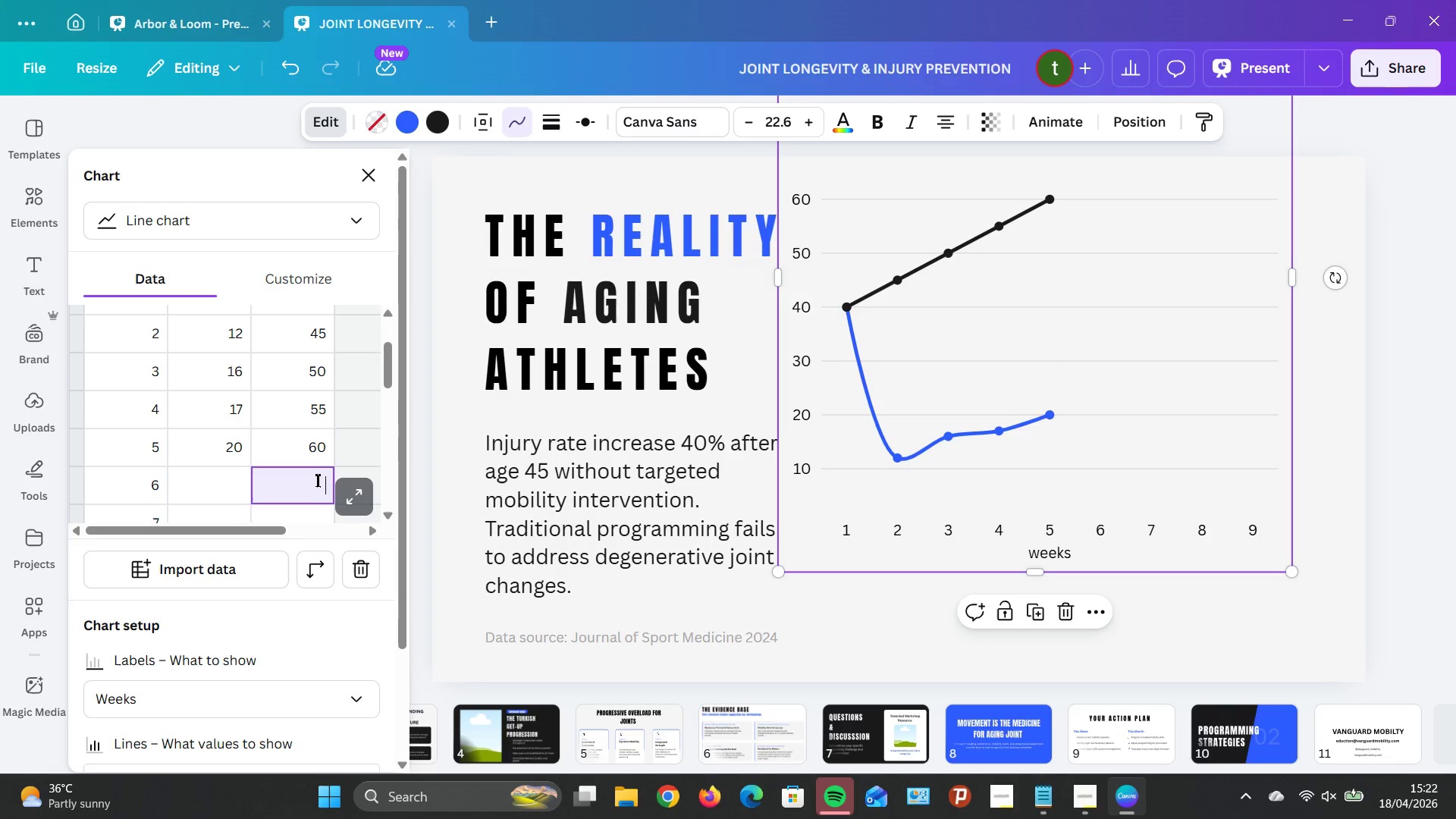 
type(65)
 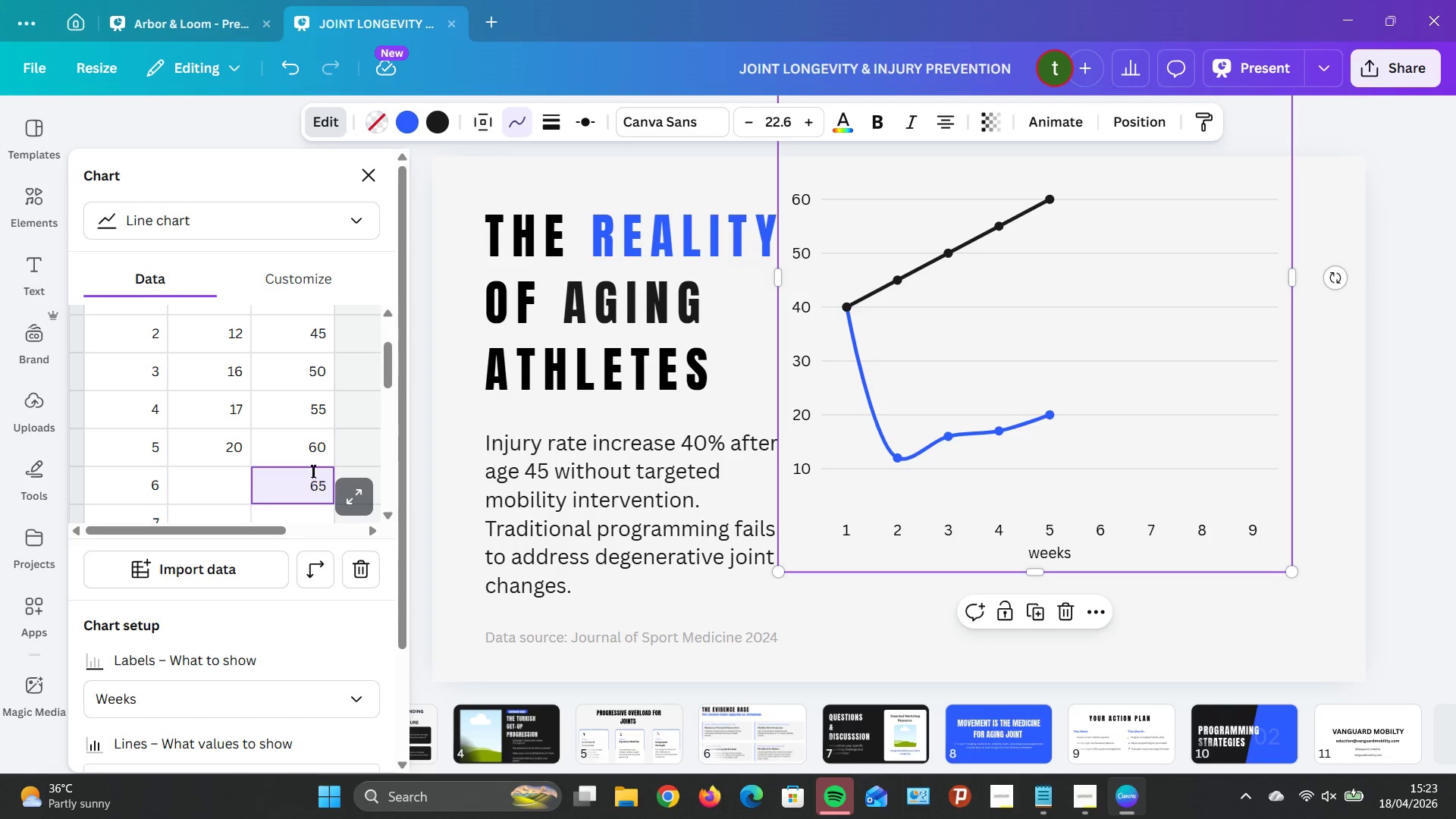 
scroll: coordinate [311, 469], scroll_direction: down, amount: 1.0
 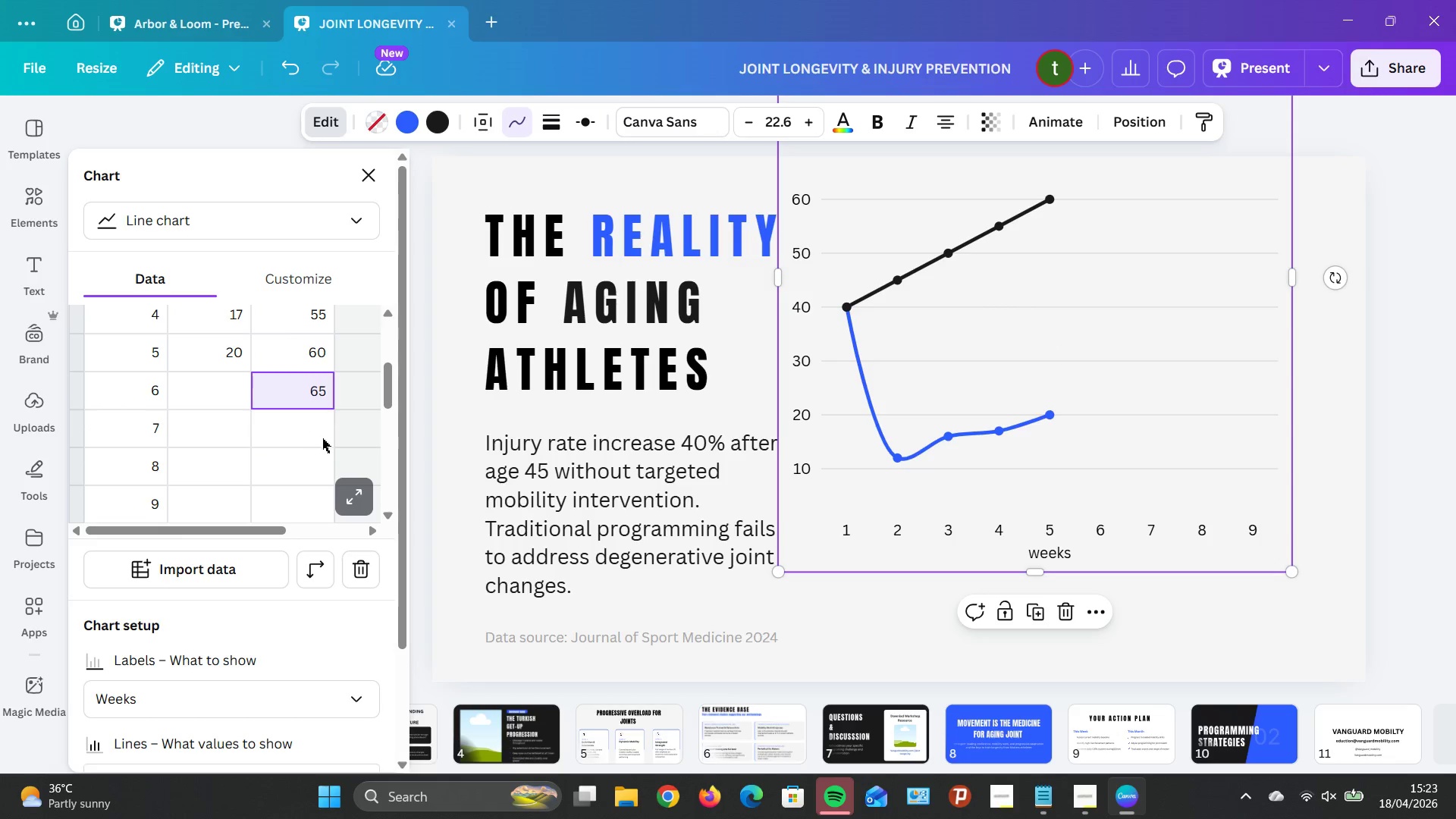 
double_click([318, 431])
 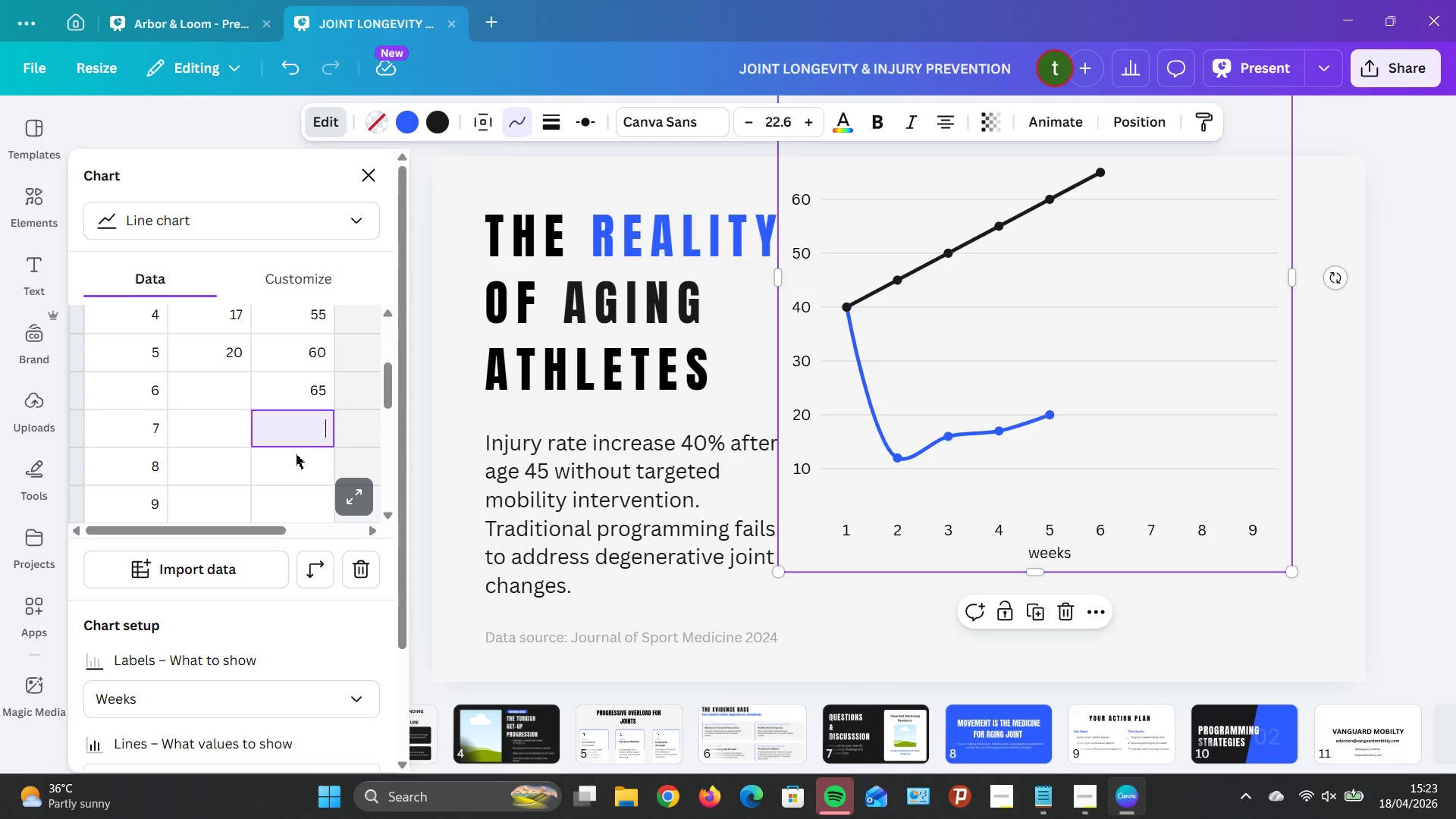 
wait(37.3)
 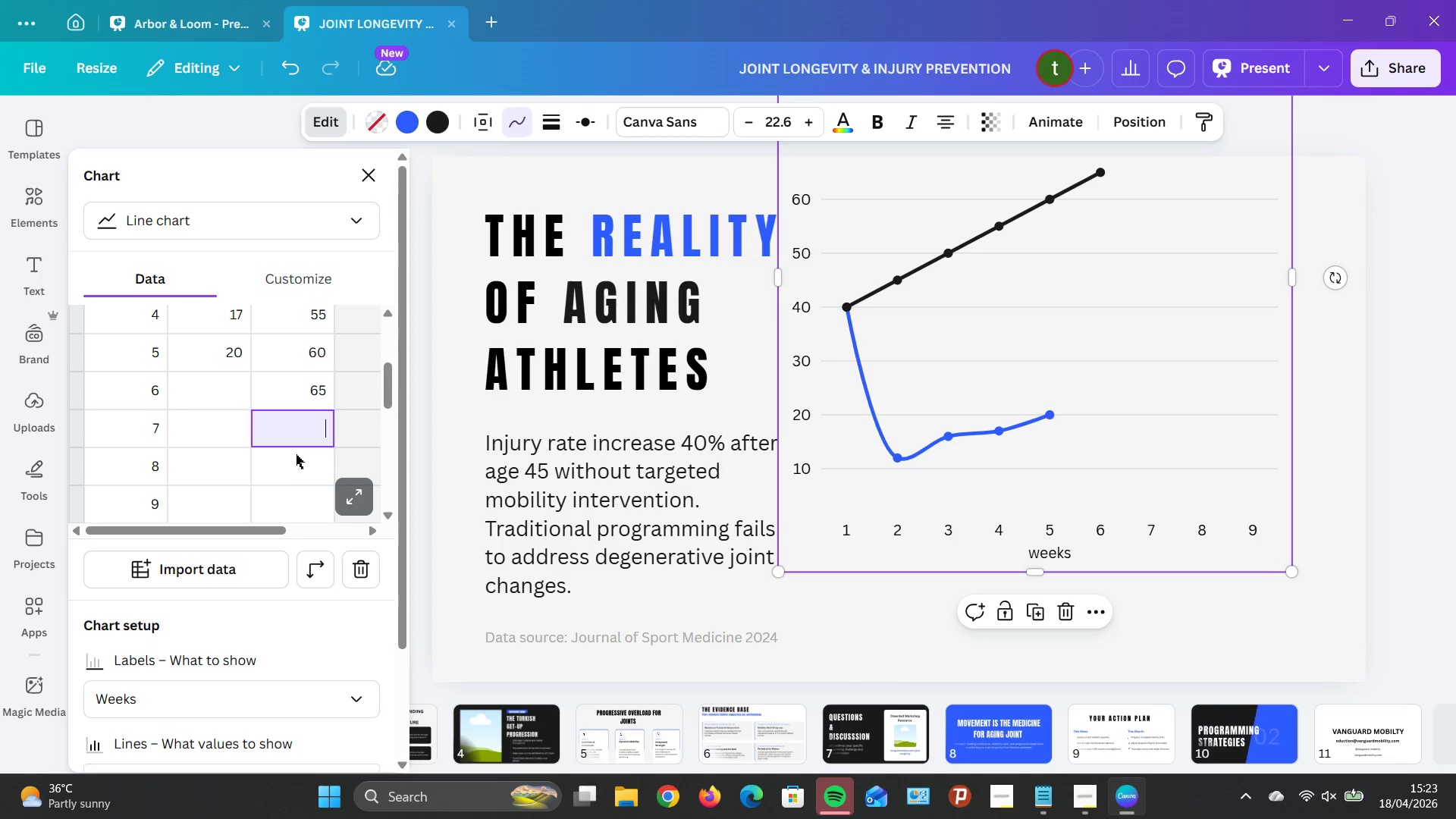 
left_click_drag(start_coordinate=[293, 437], to_coordinate=[288, 435])
 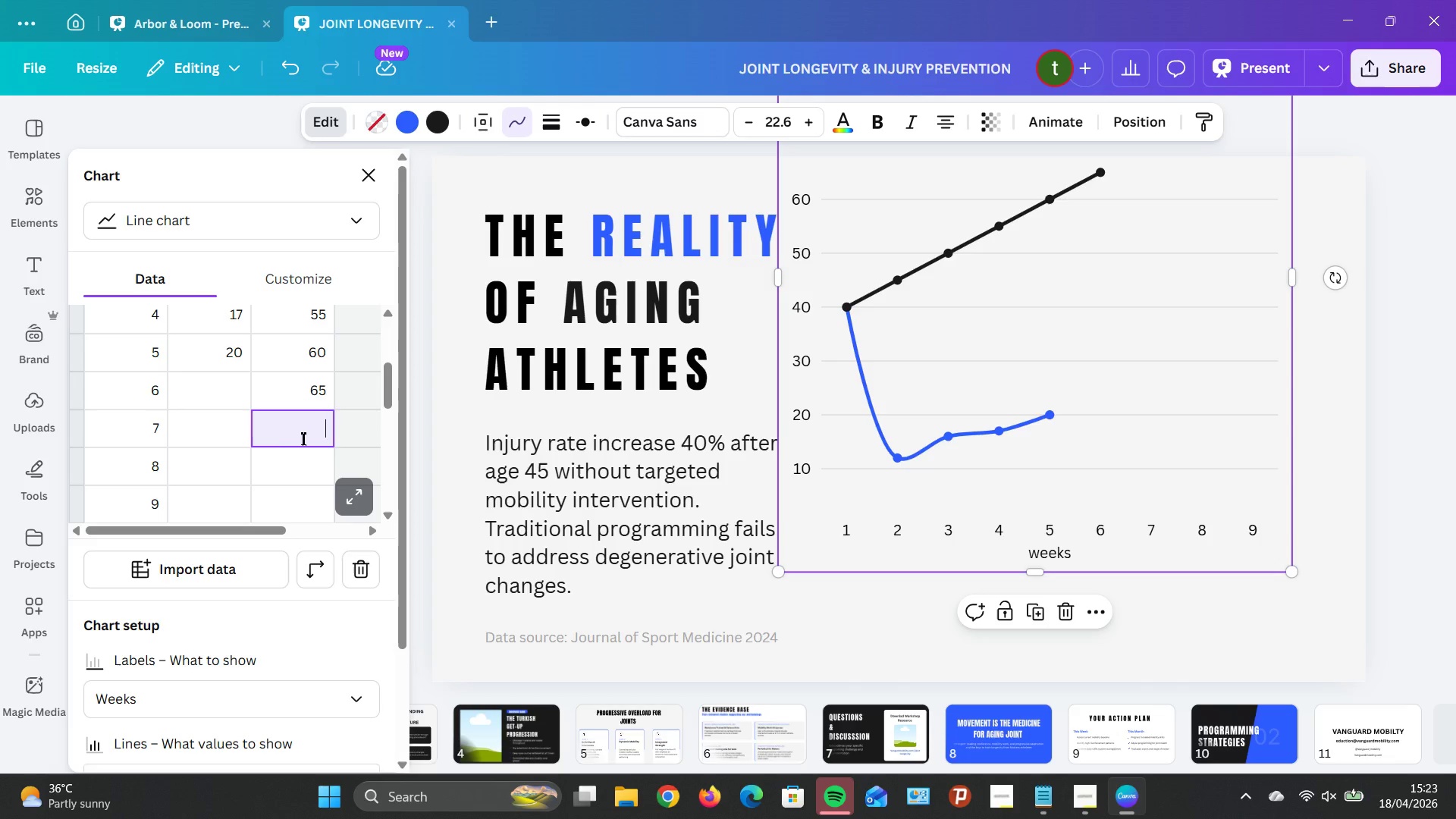 
scroll: coordinate [320, 381], scroll_direction: up, amount: 3.0
 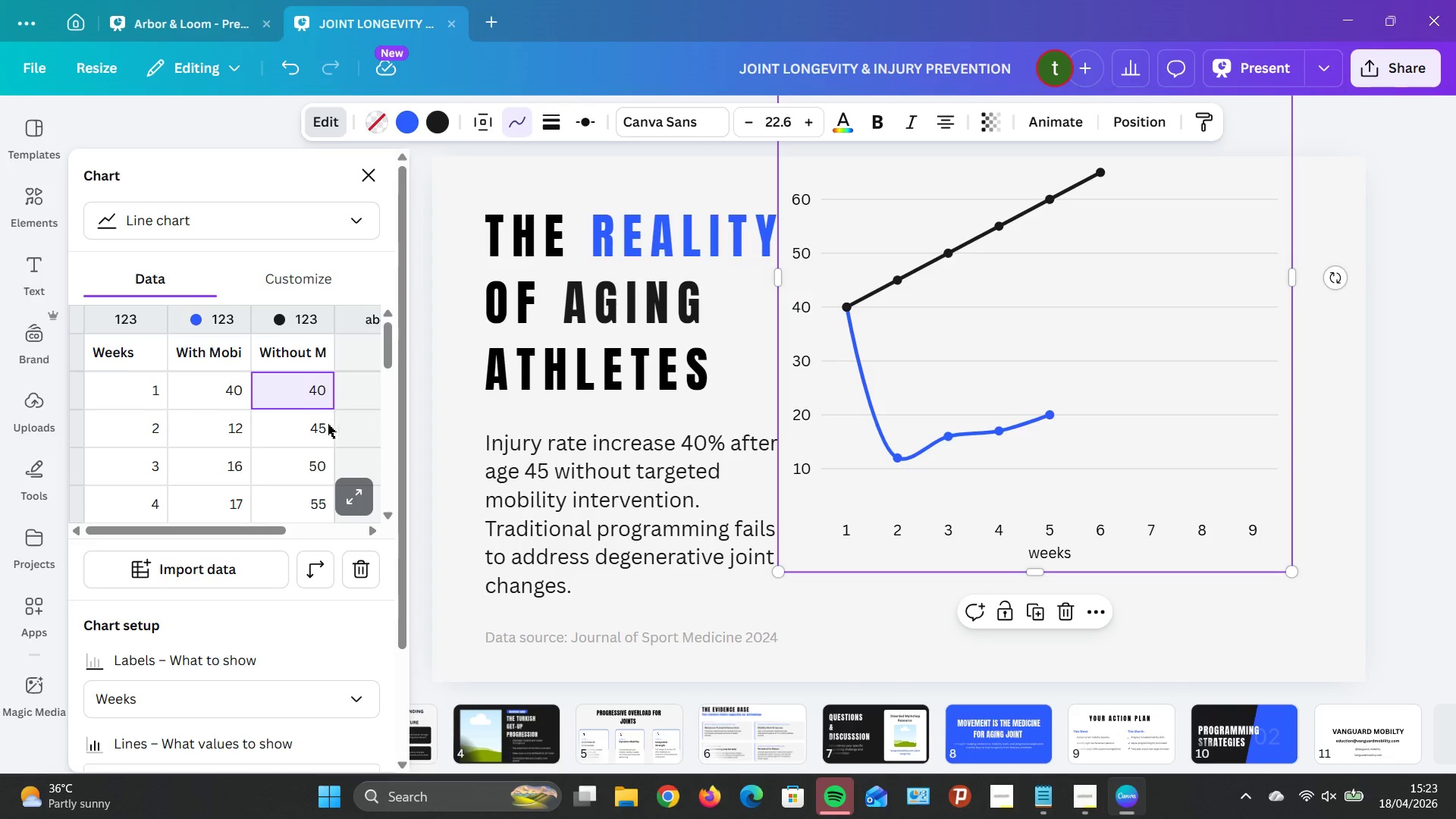 
double_click([322, 387])
 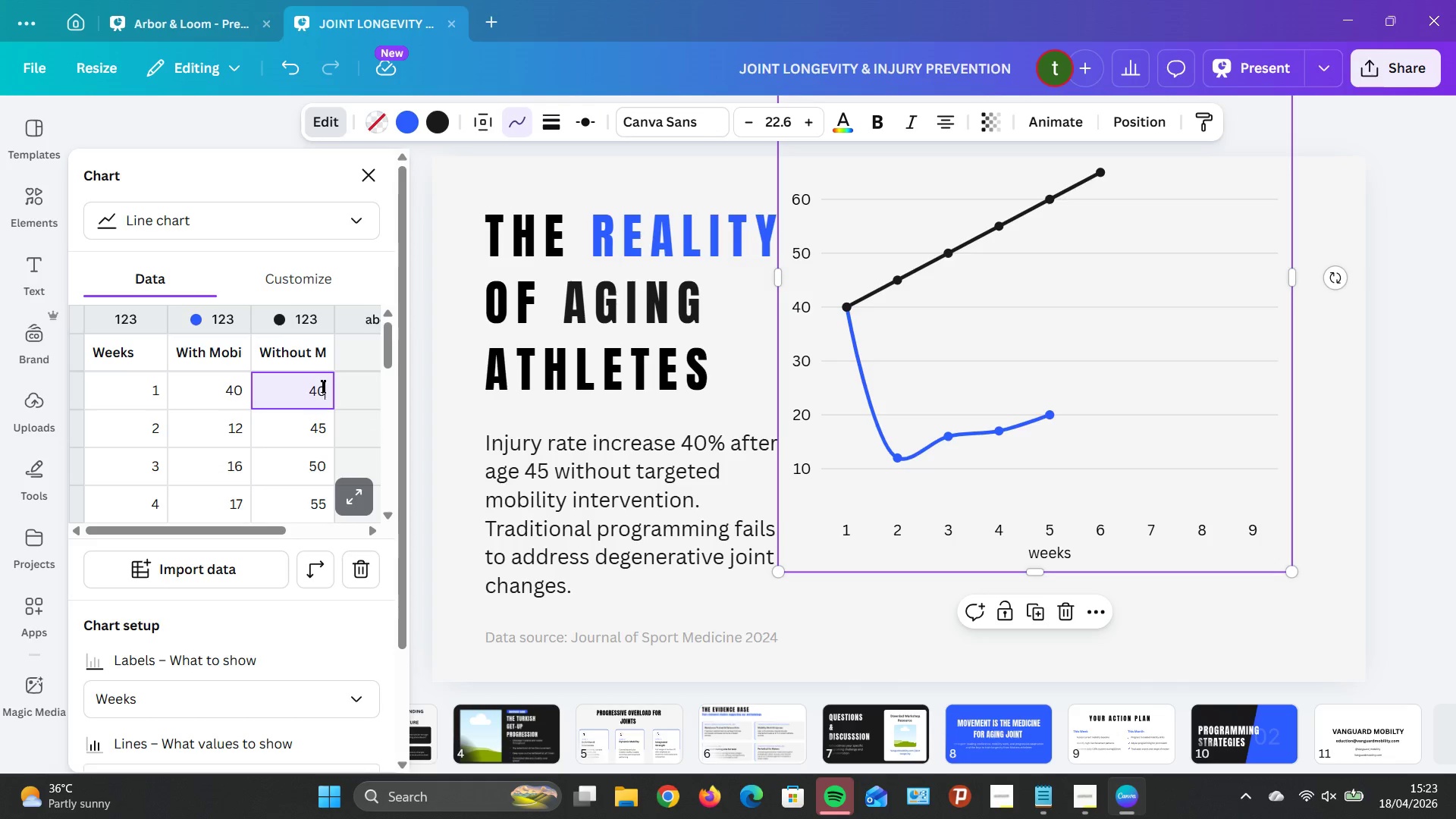 
triple_click([322, 386])
 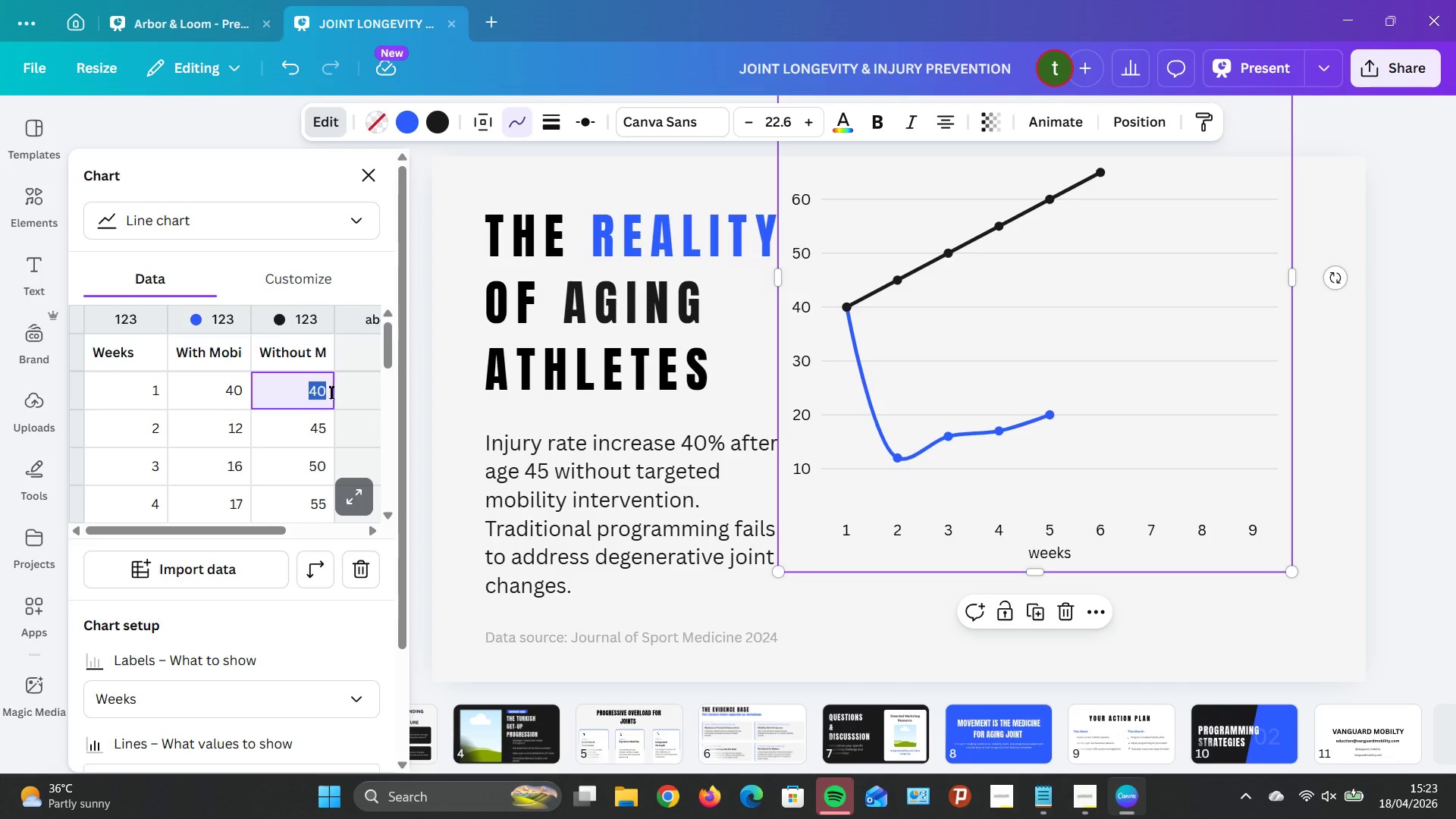 
left_click([331, 392])
 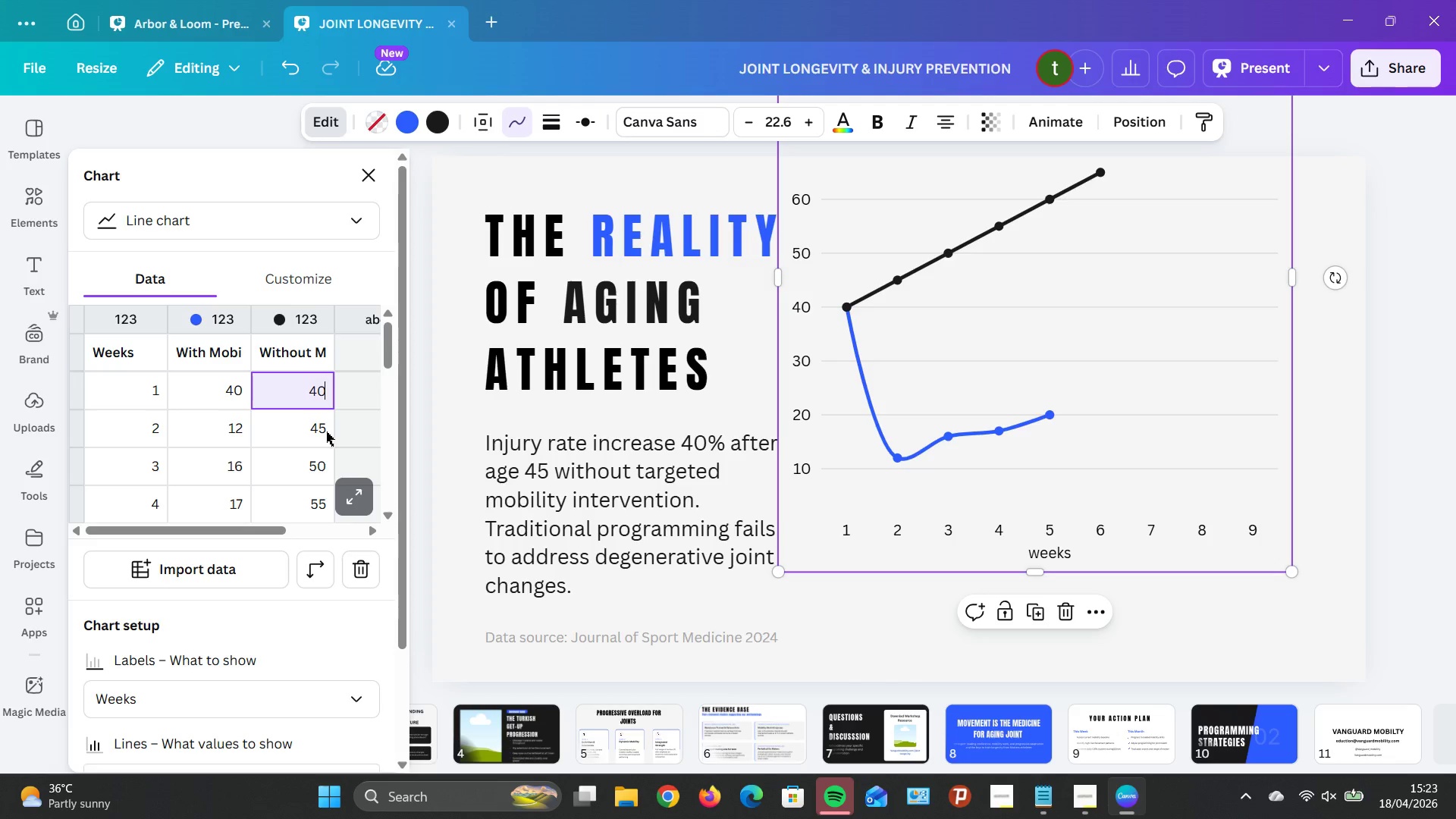 
triple_click([327, 426])
 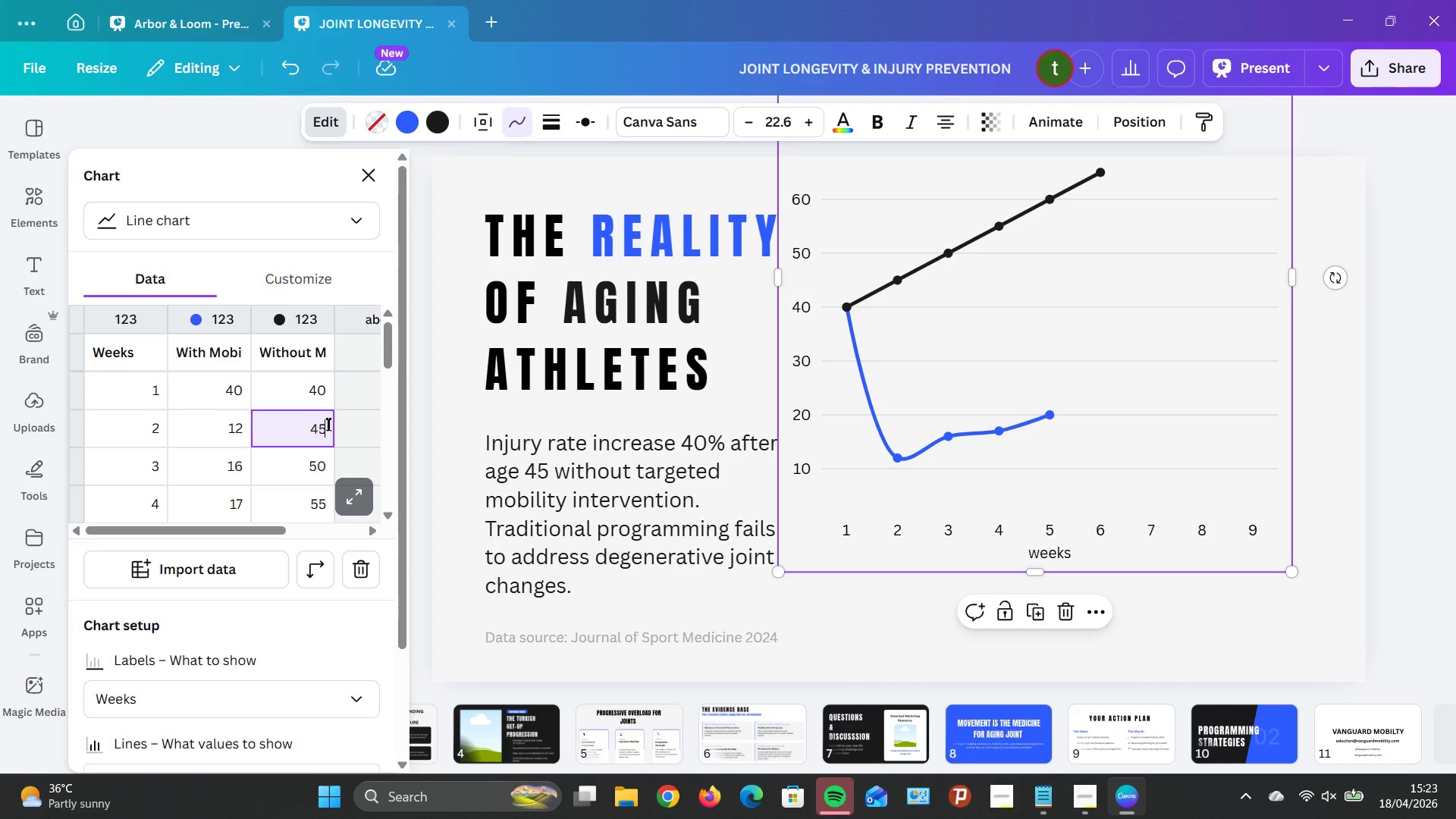 
key(Backspace)
 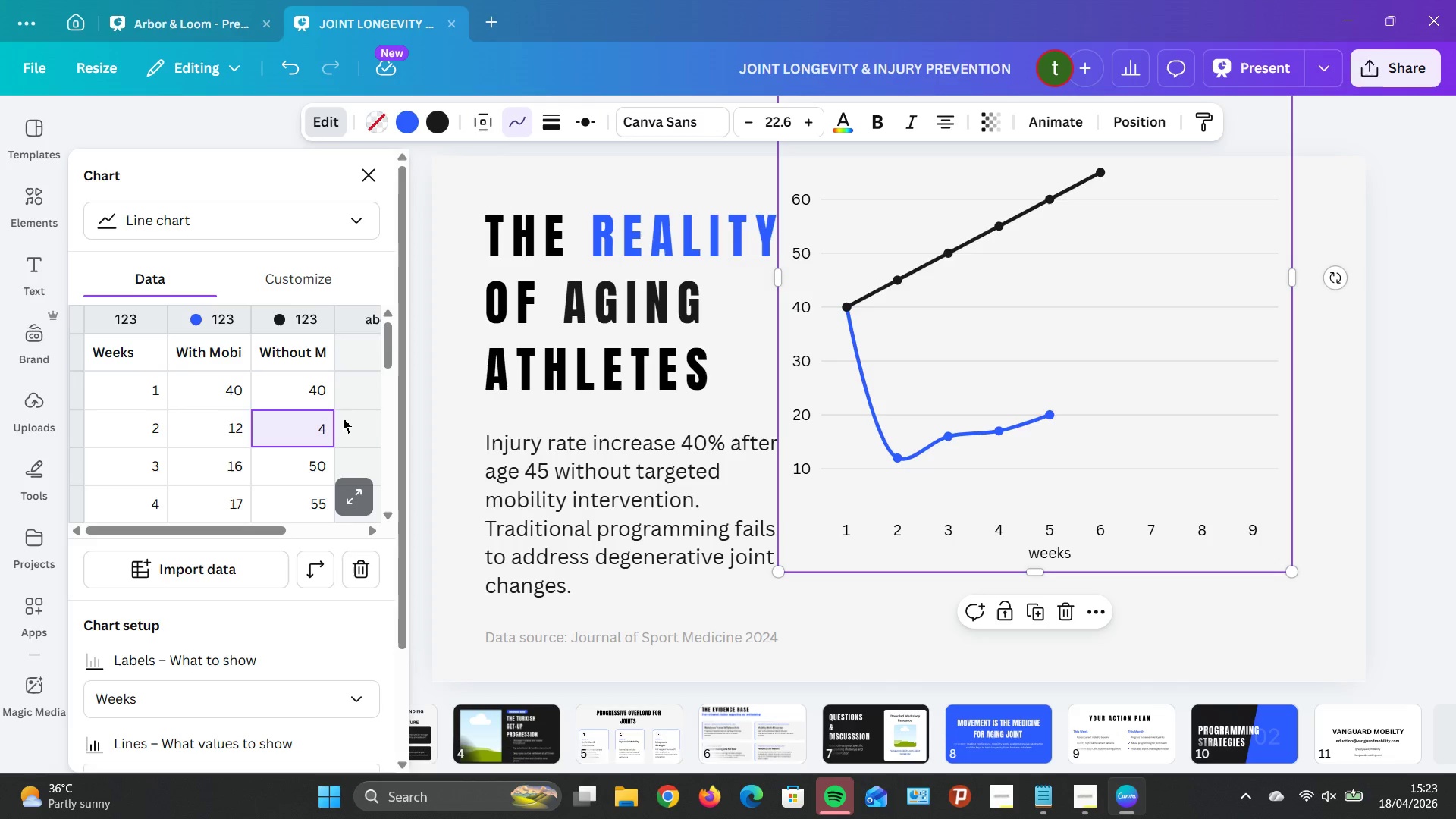 
key(7)
 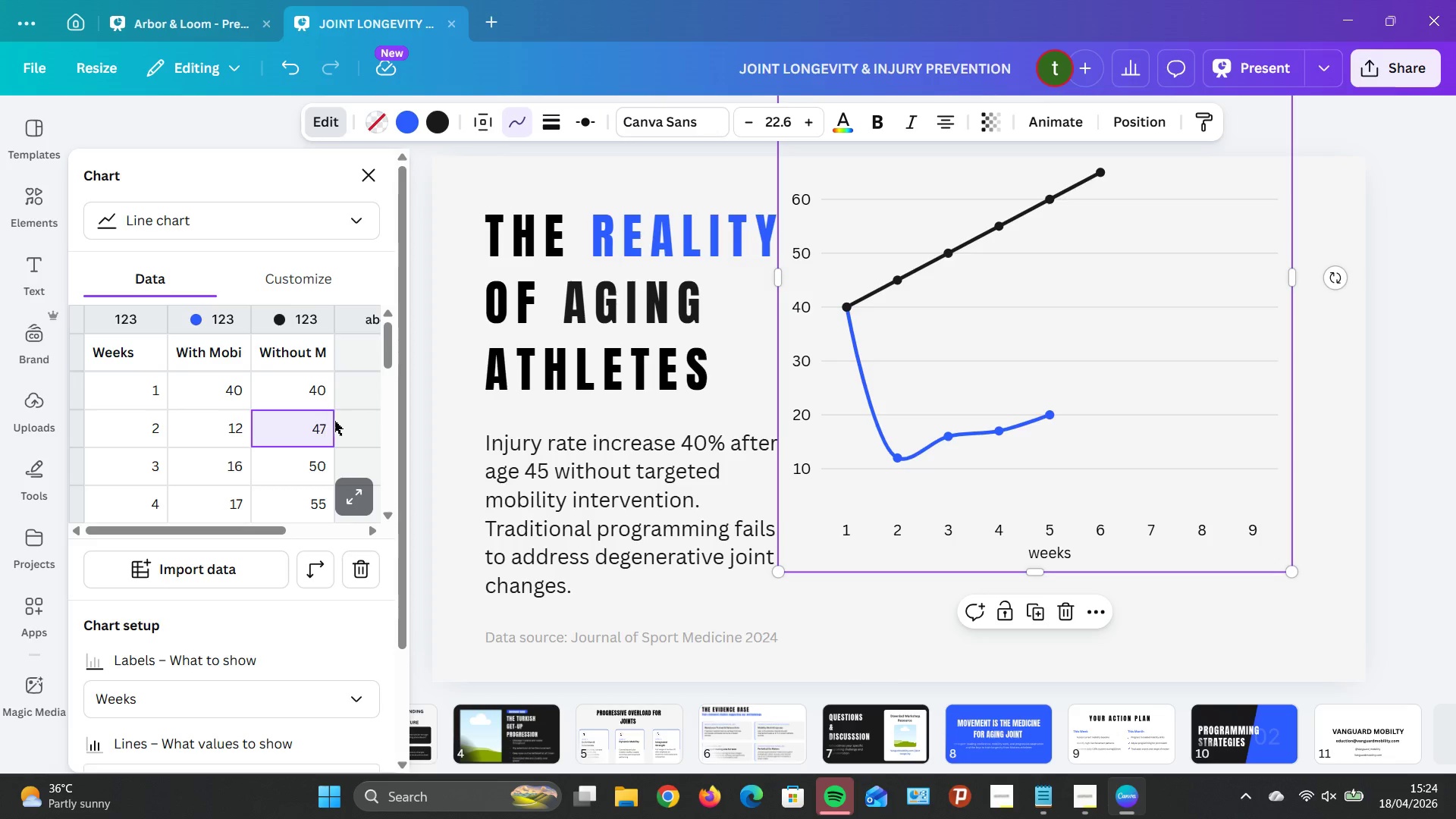 
wait(8.66)
 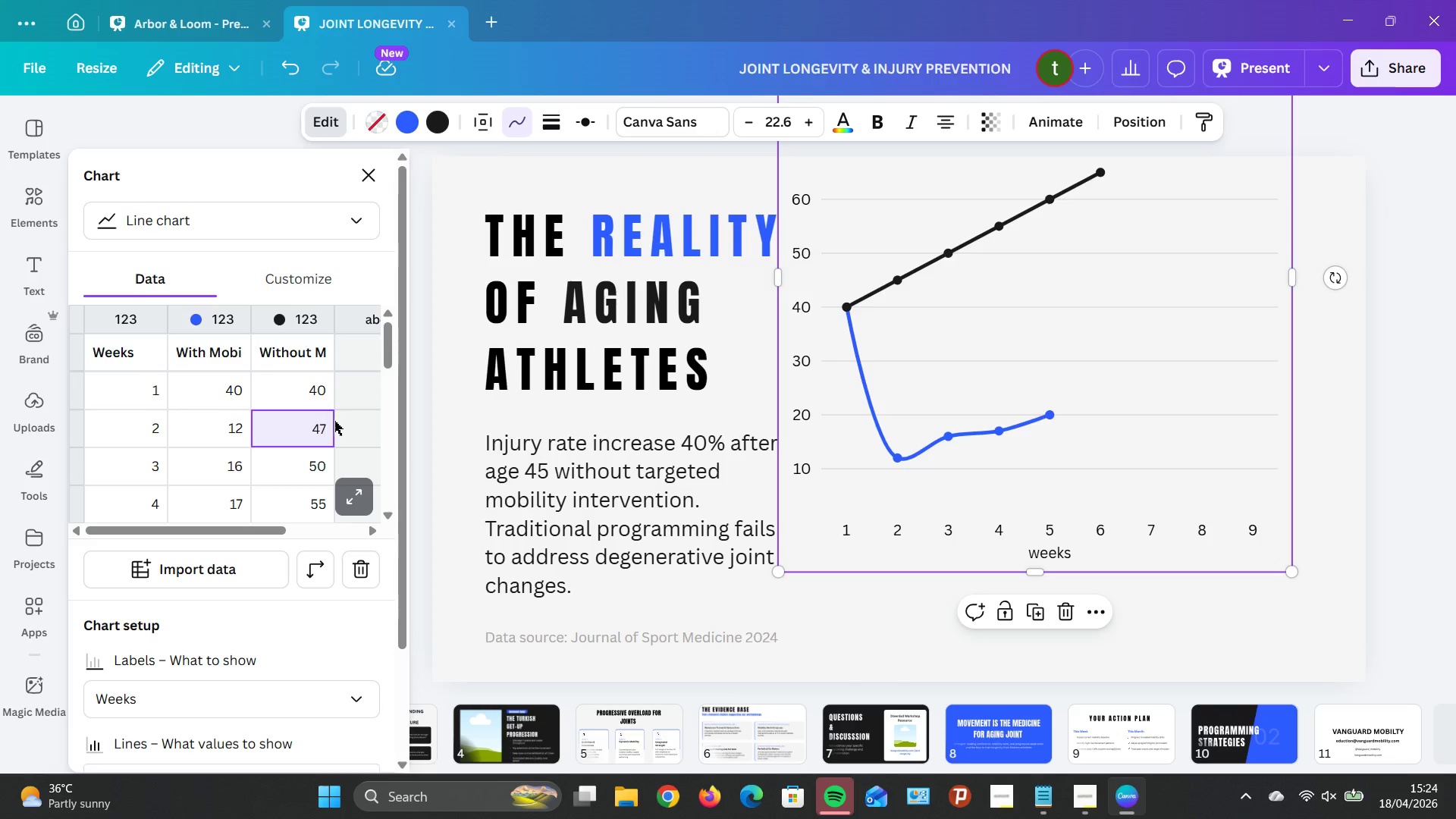 
key(Backspace)
 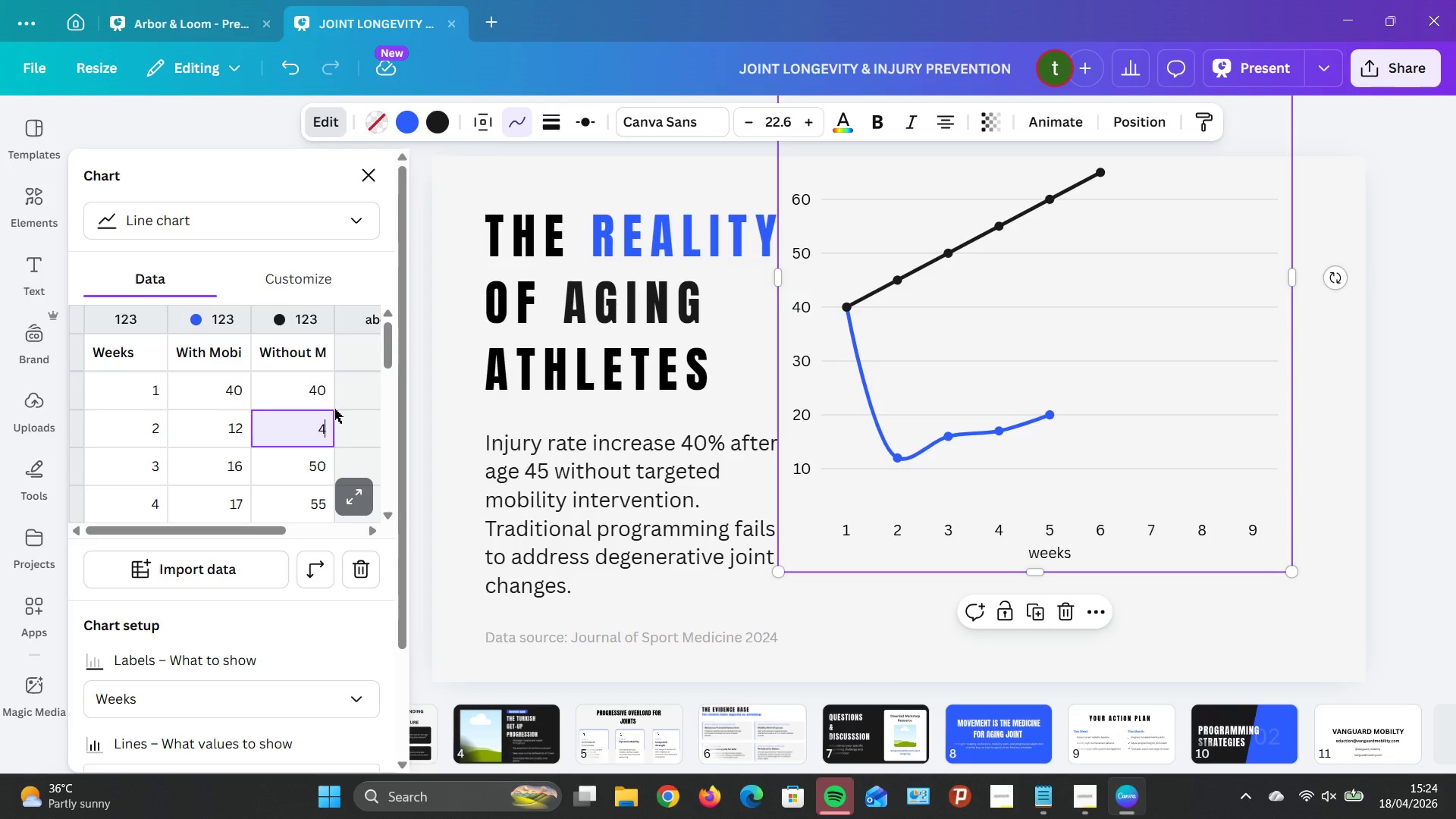 
wait(11.16)
 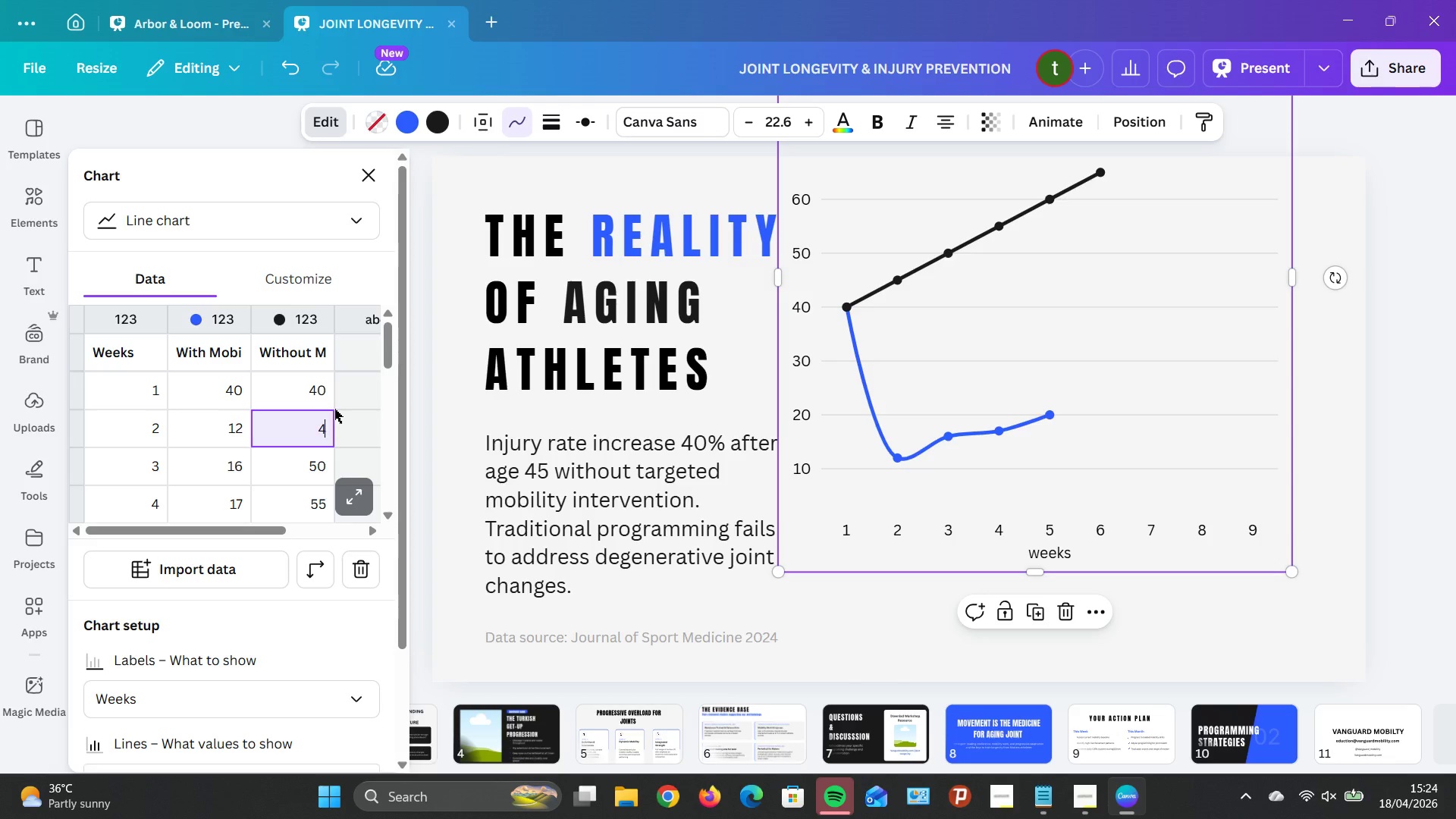 
key(5)
 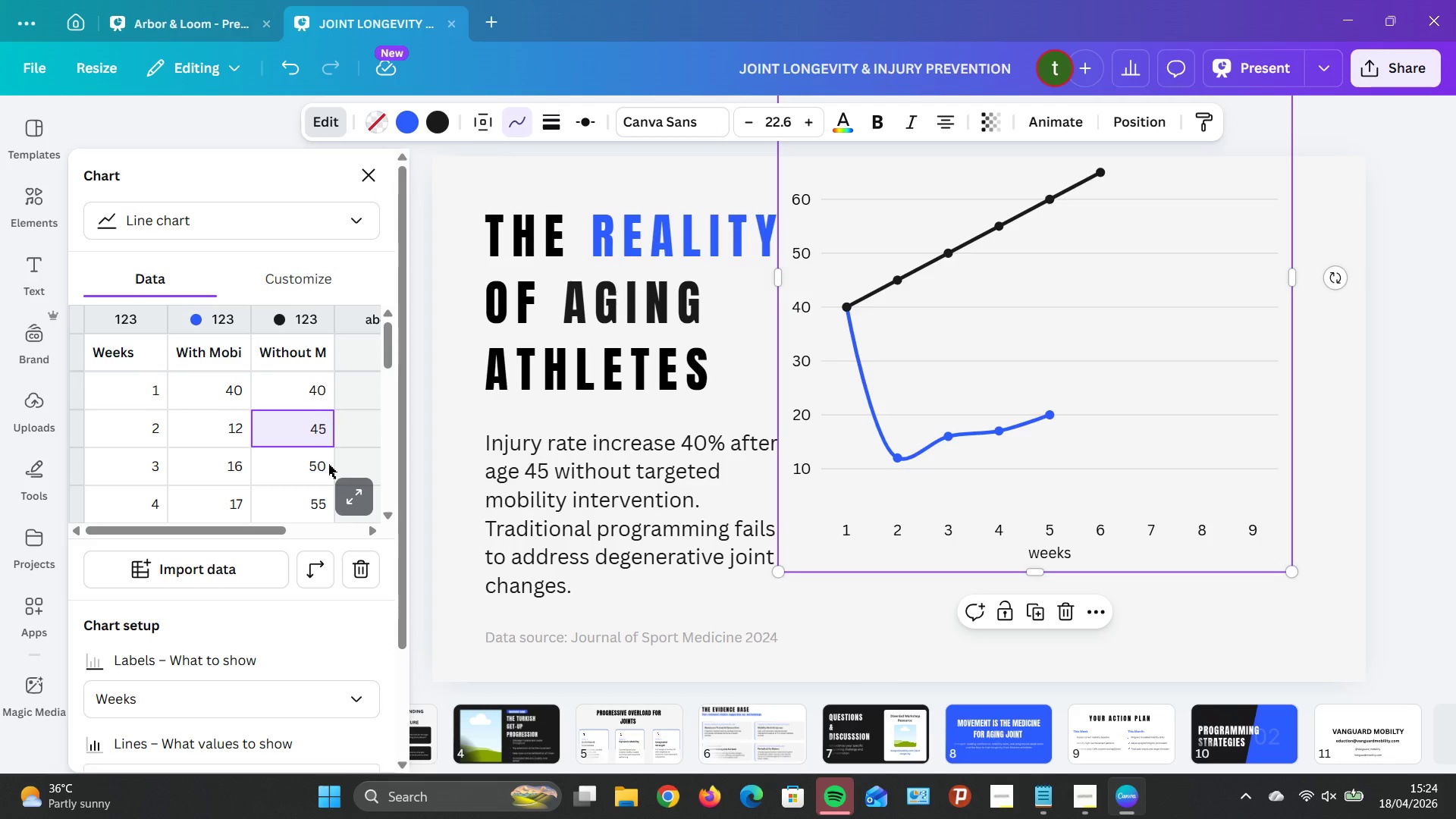 
left_click([328, 464])
 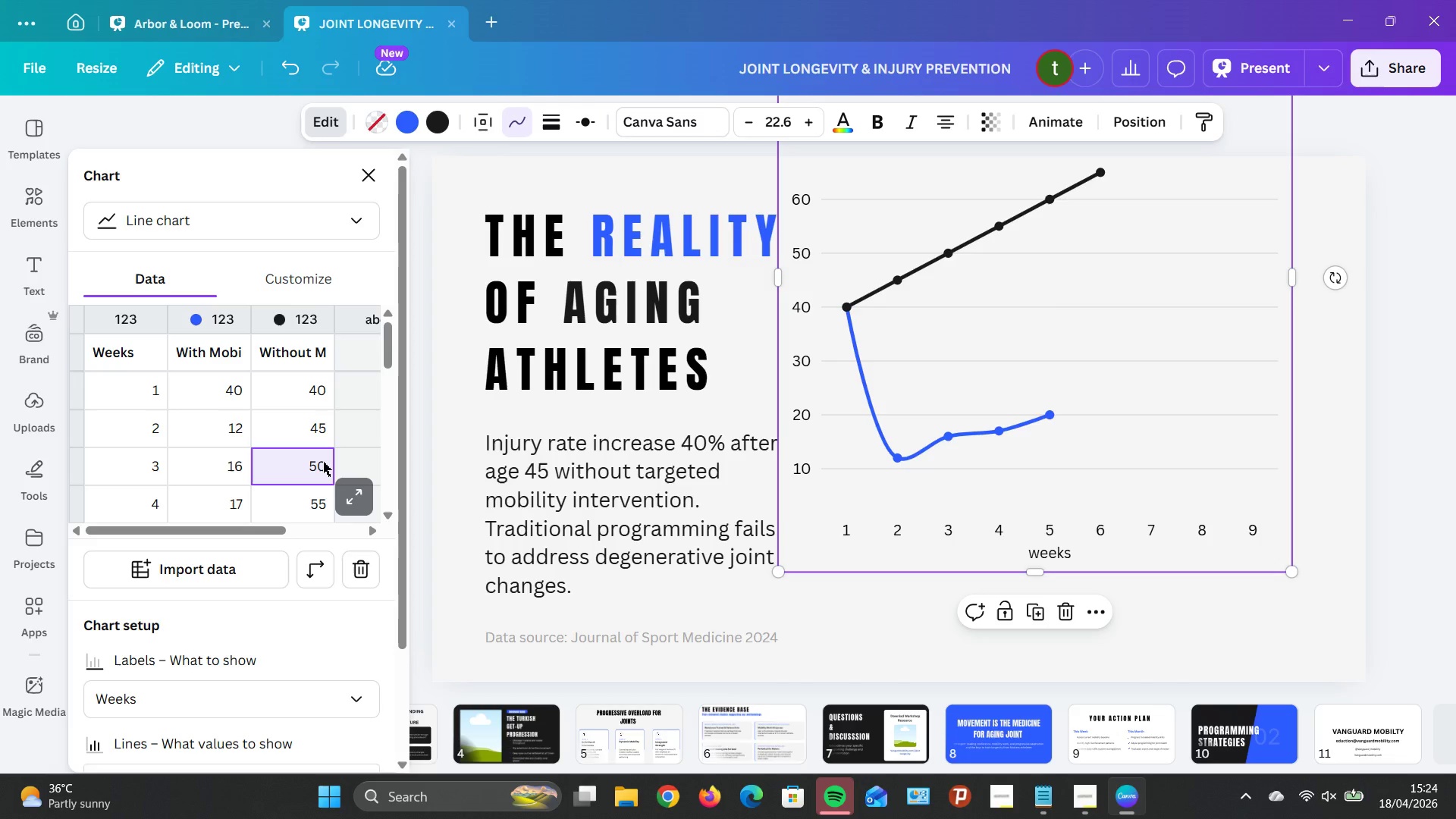 
double_click([323, 461])
 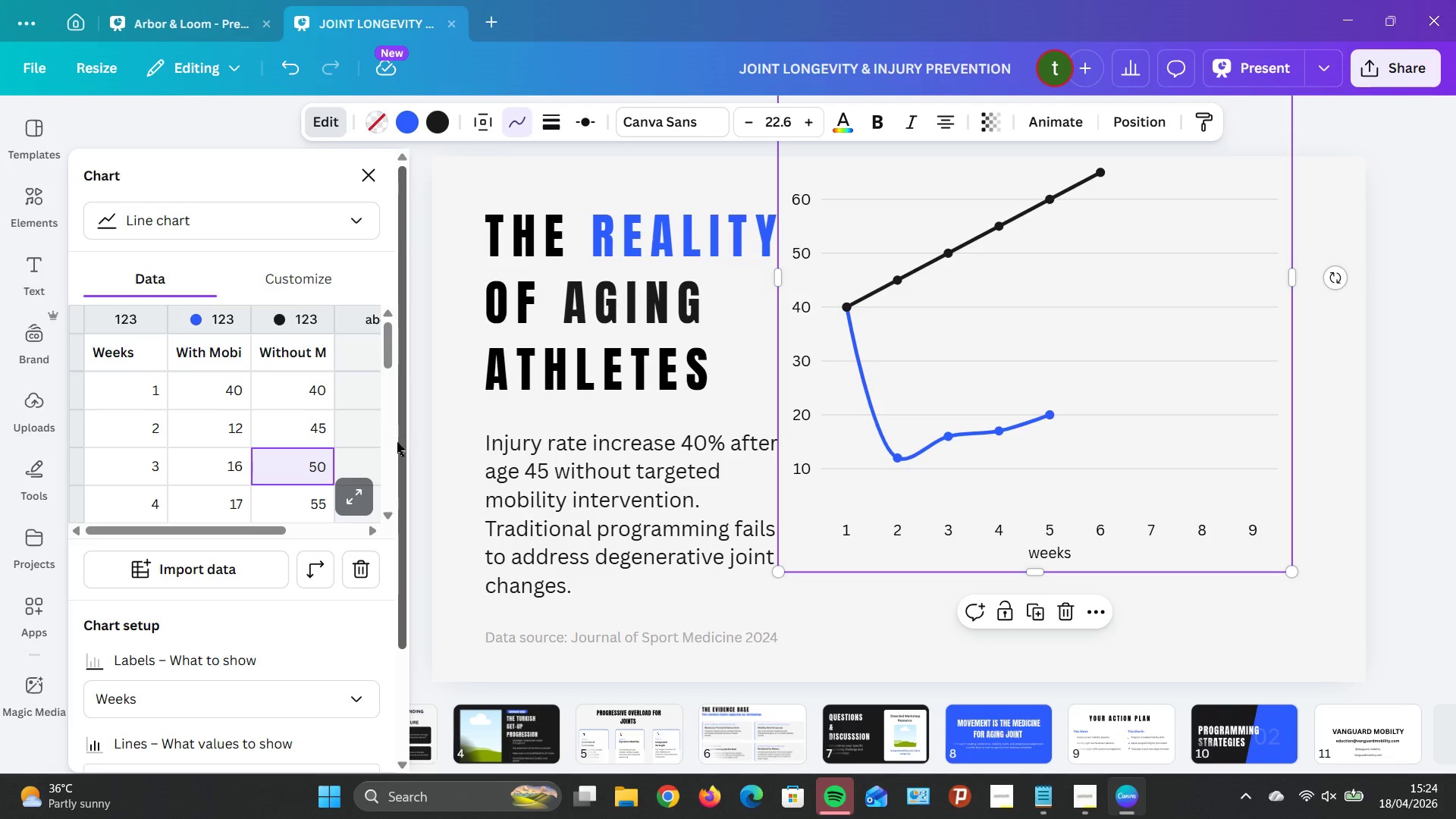 
key(Backspace)
key(Backspace)
type(49)
 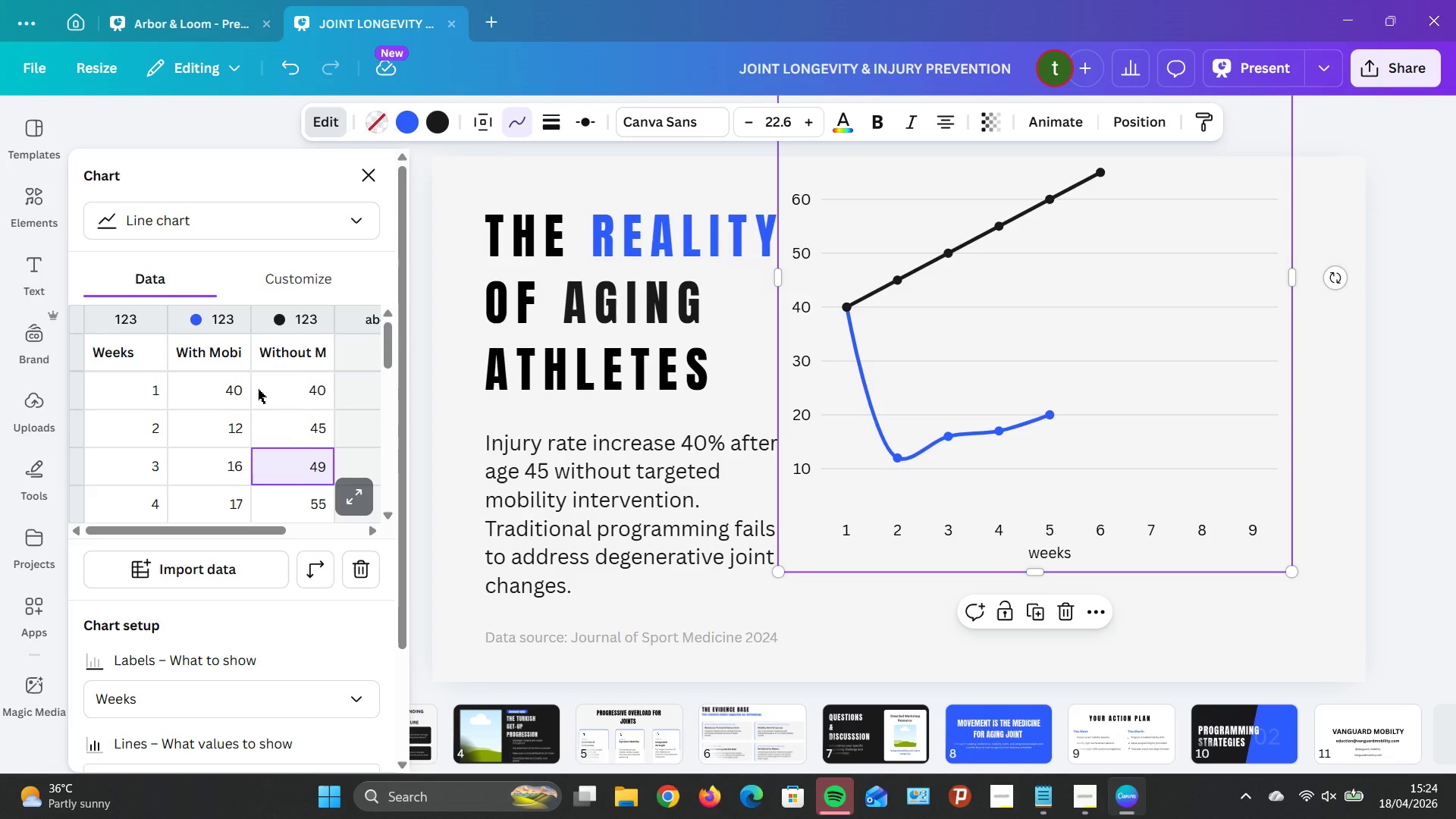 
scroll: coordinate [258, 379], scroll_direction: down, amount: 1.0
 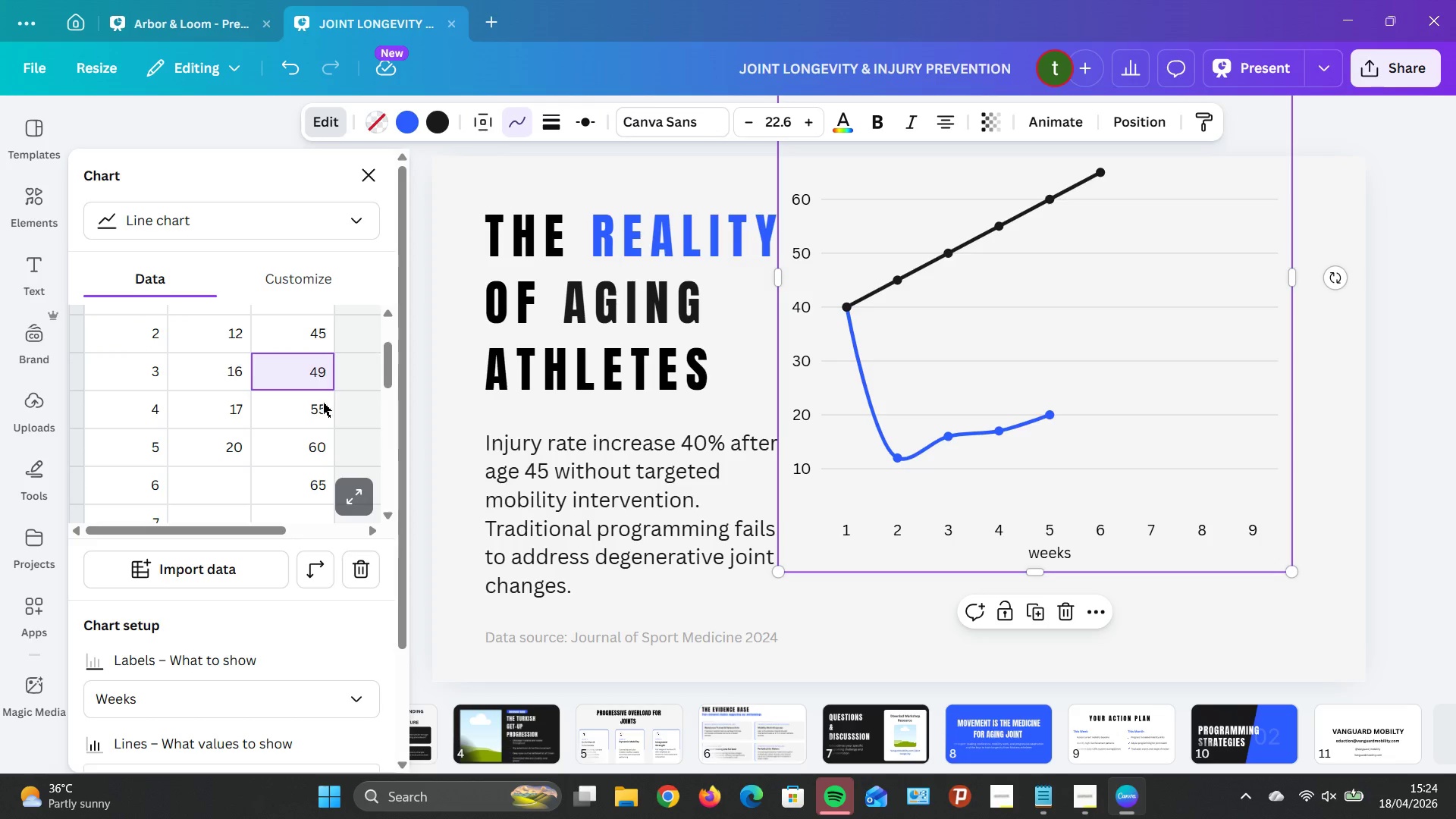 
left_click([323, 403])
 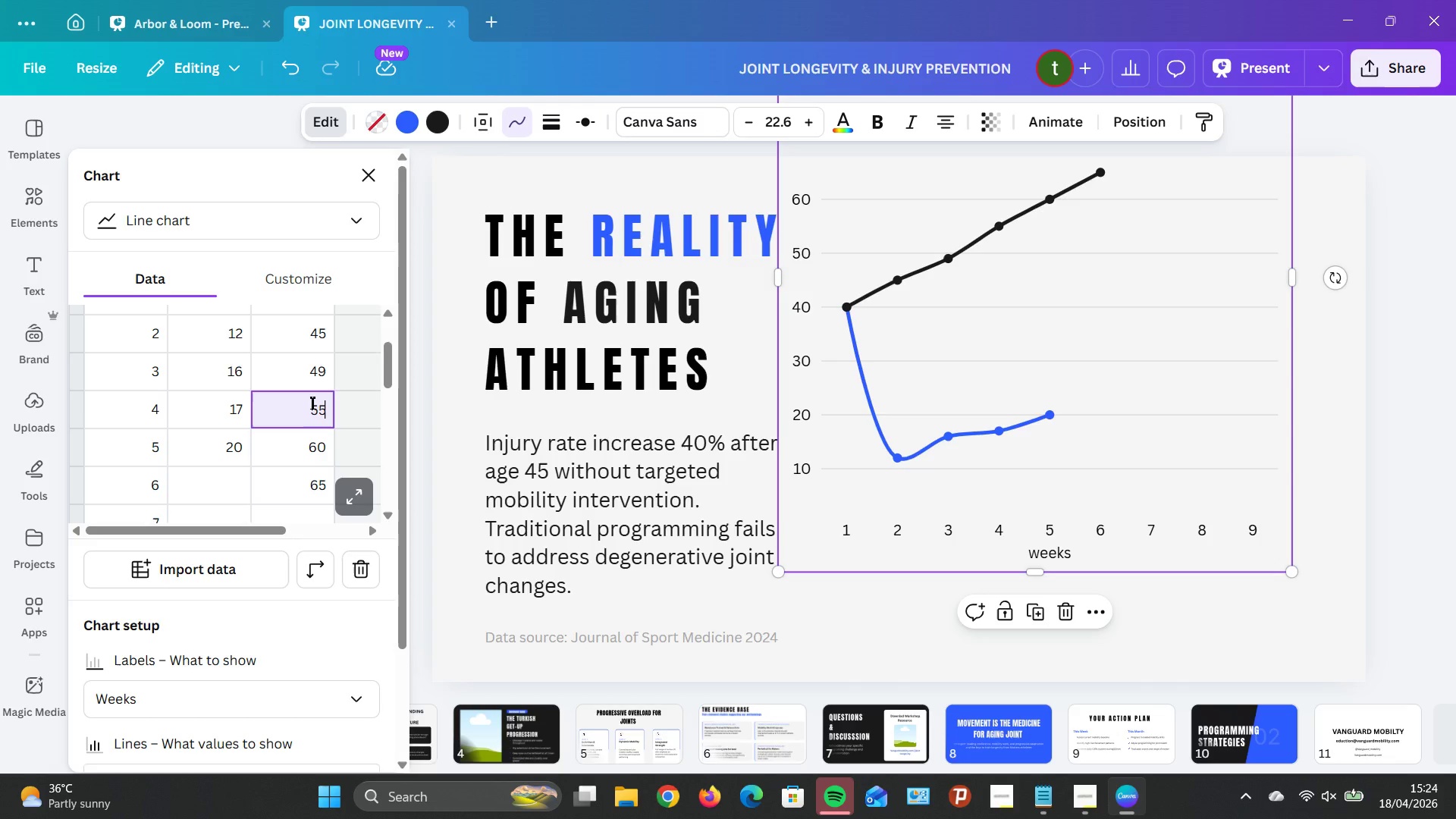 
wait(14.06)
 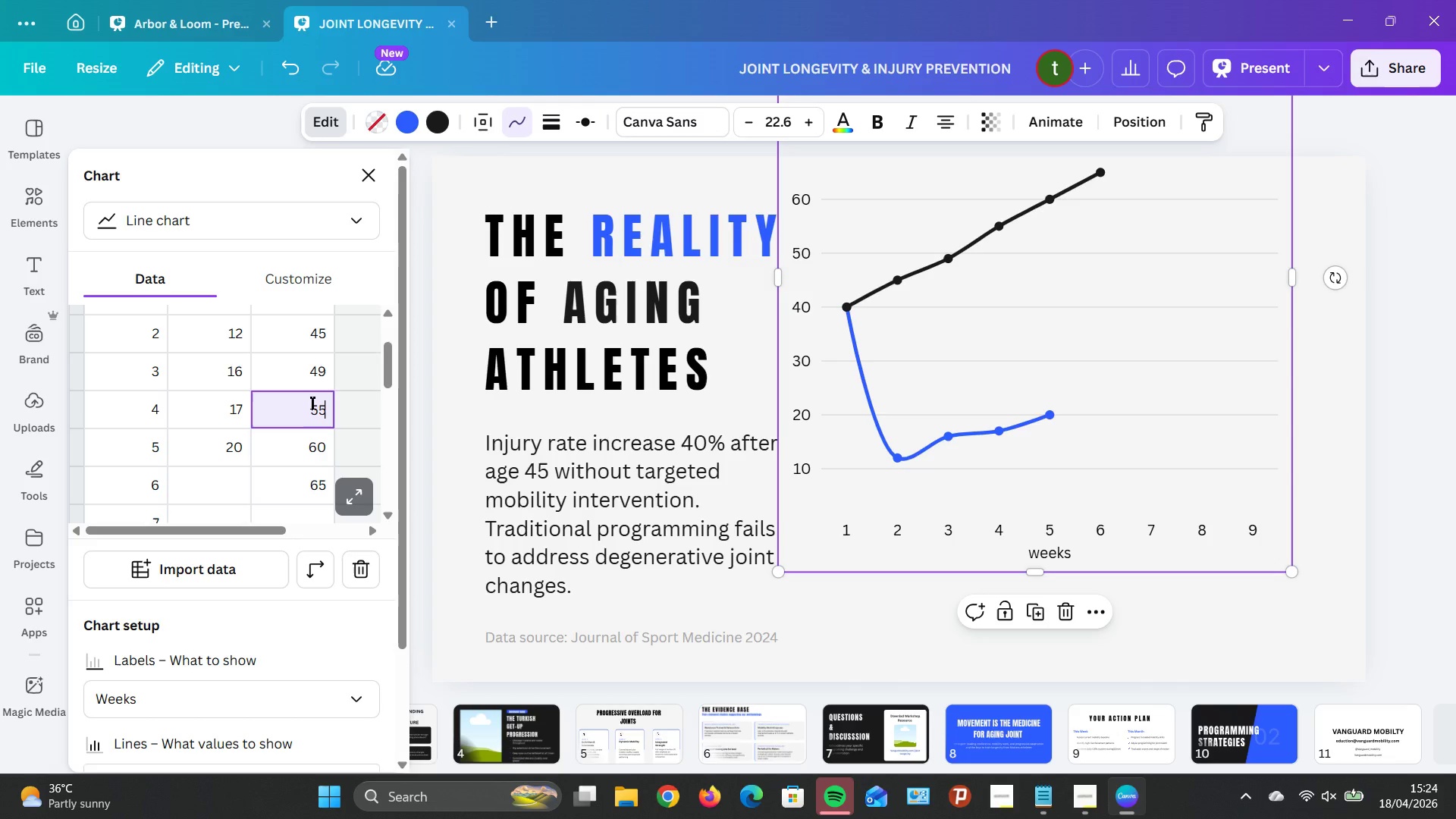 
key(Backspace)
 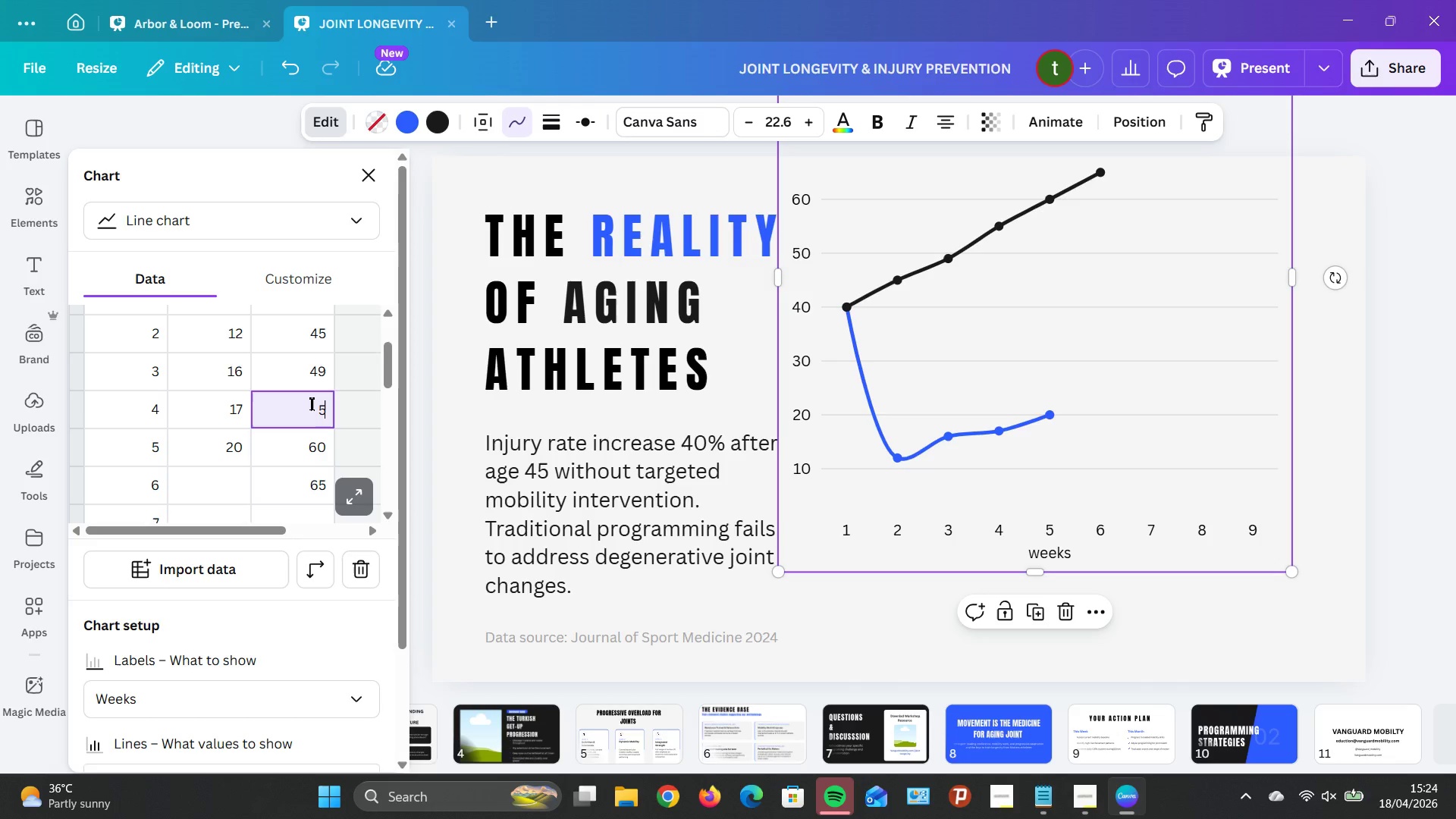 
key(3)
 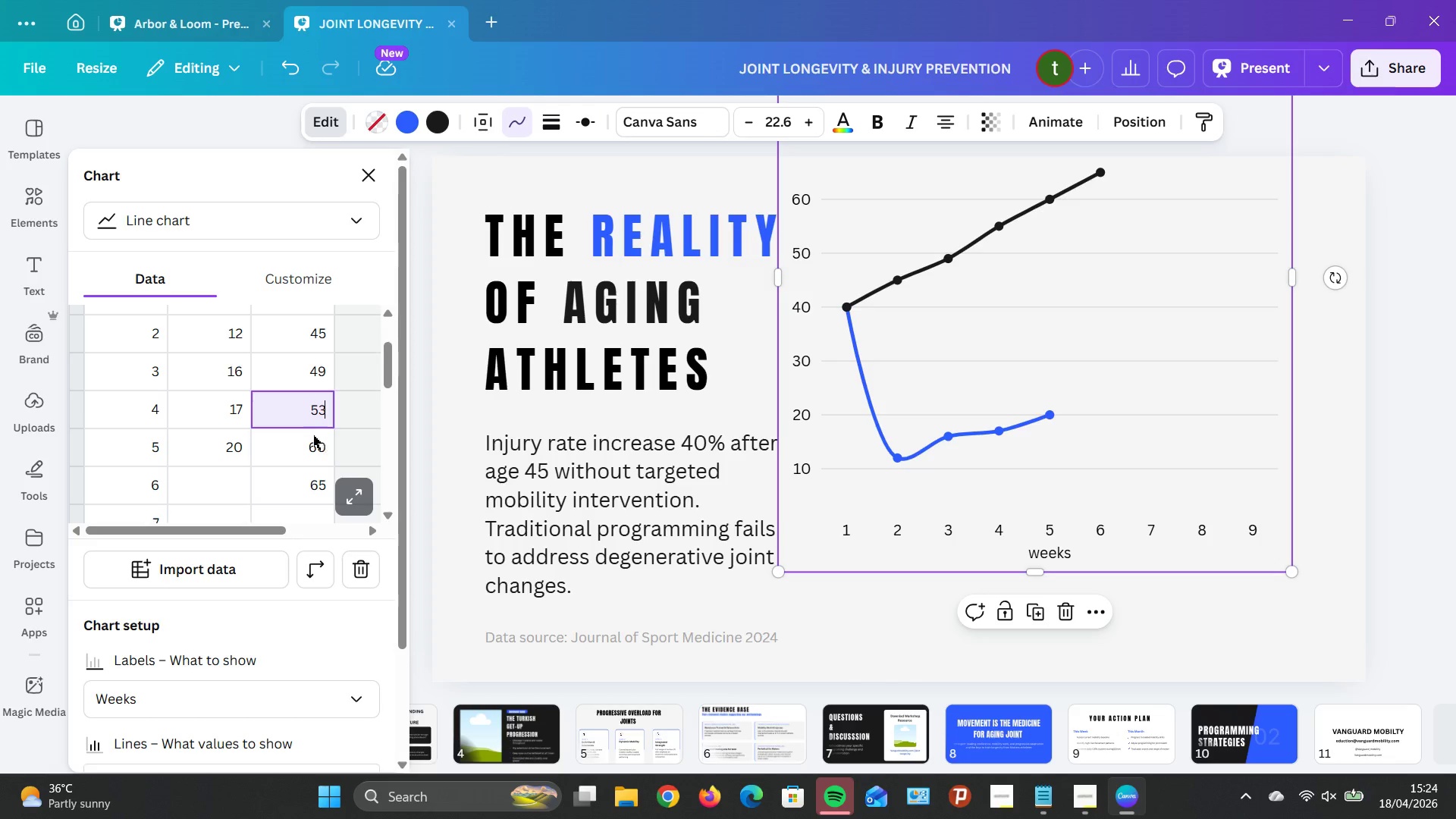 
left_click([314, 443])
 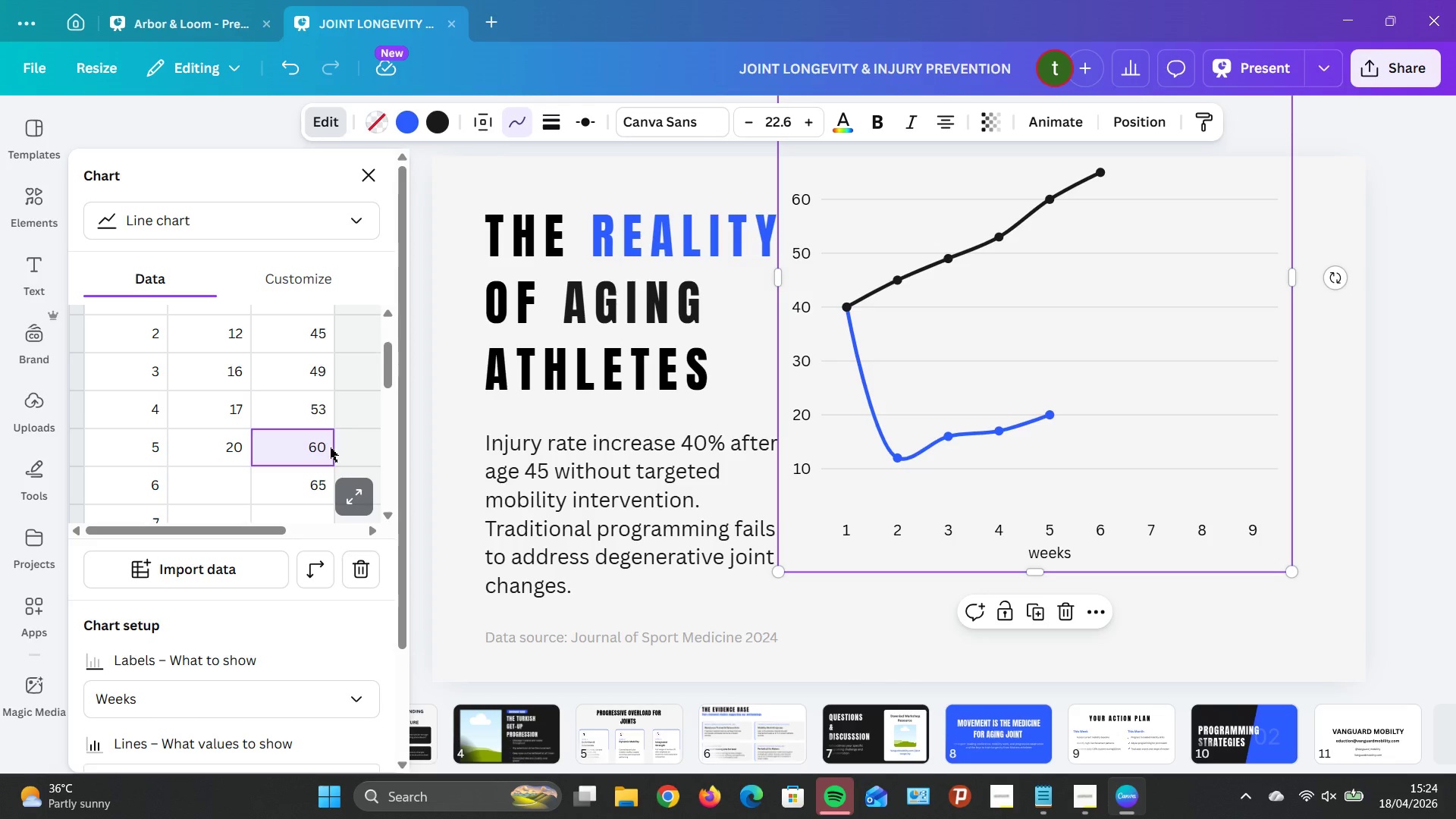 
double_click([330, 447])
 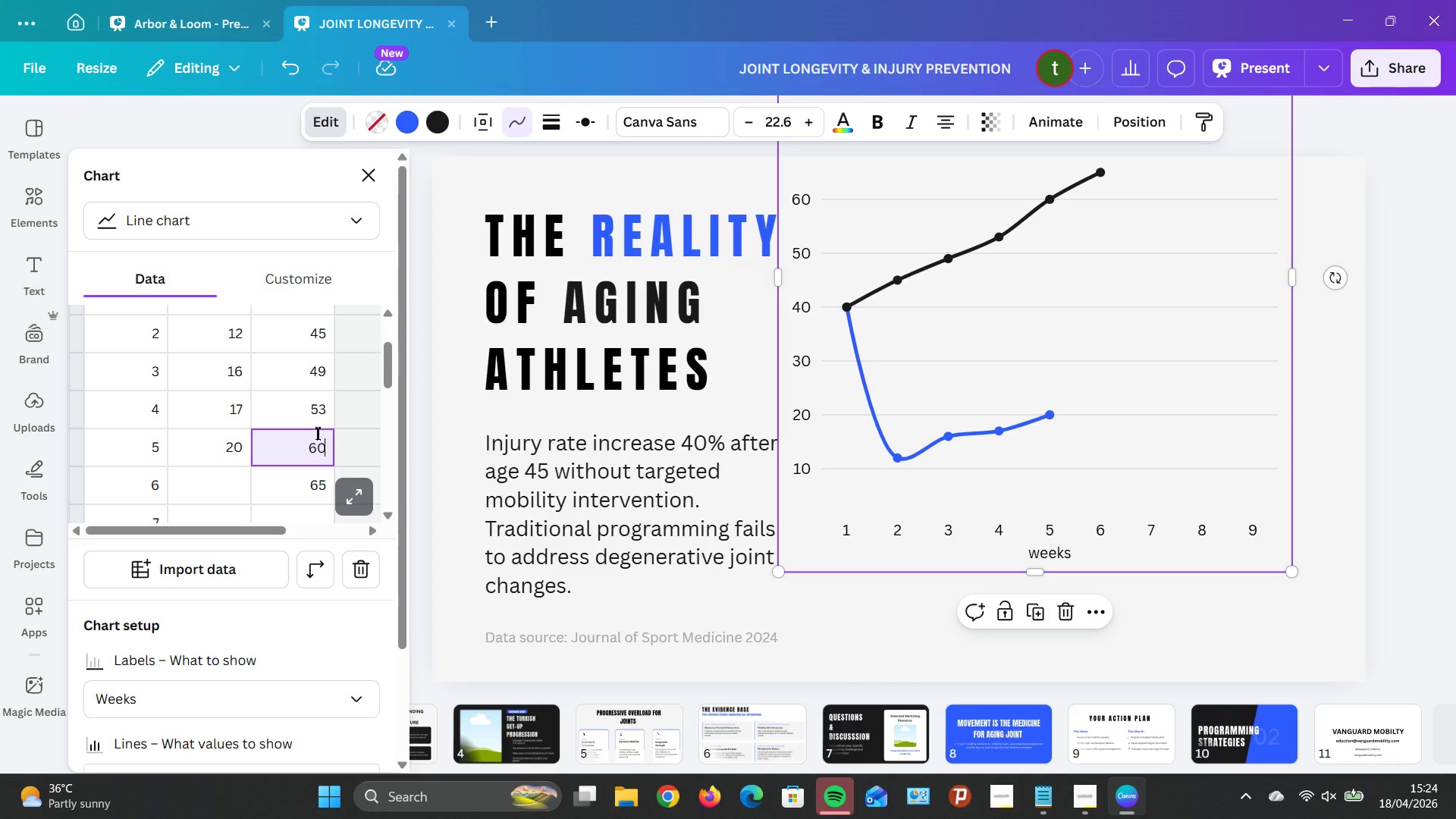 
wait(10.77)
 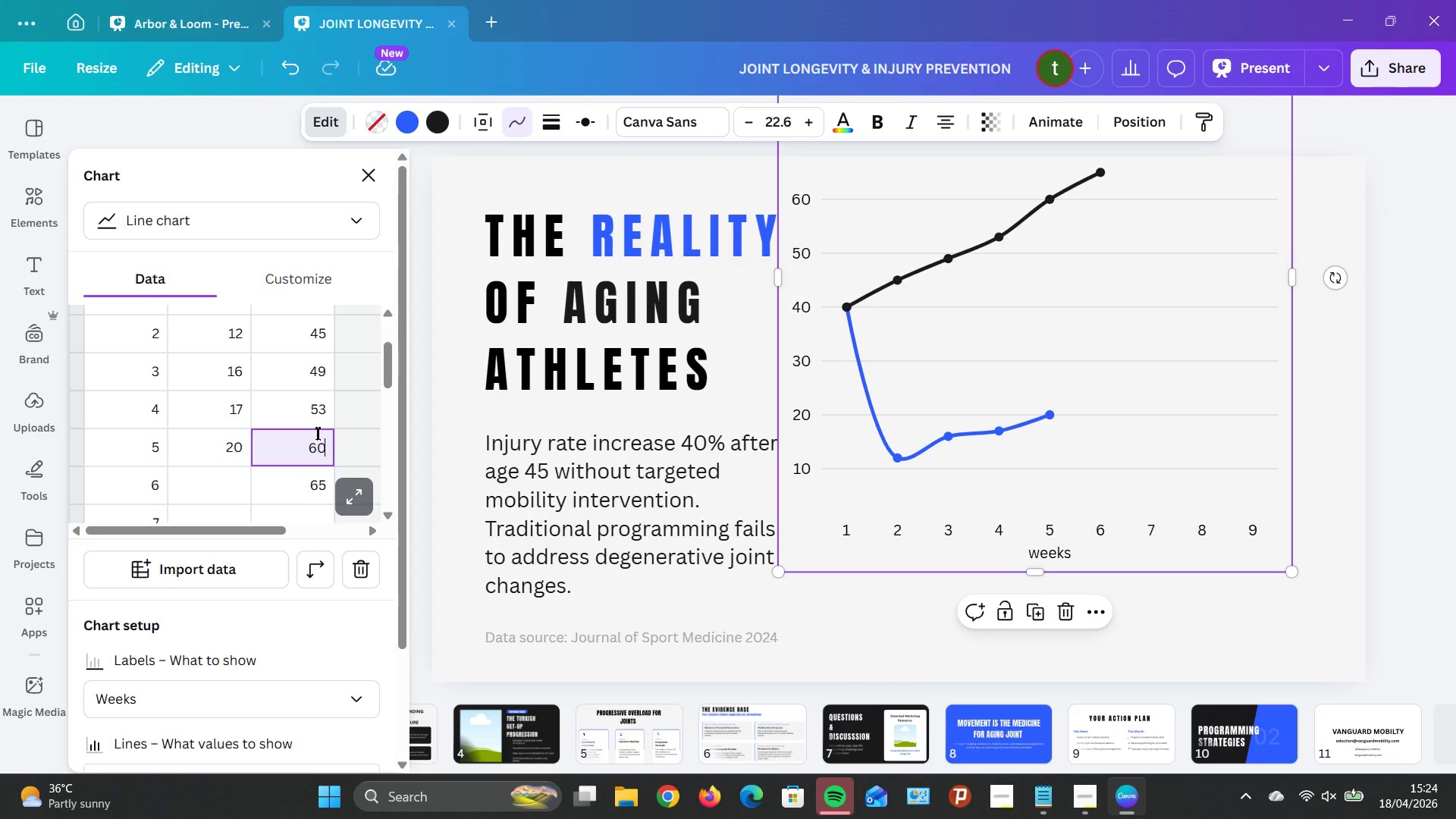 
key(Backspace)
 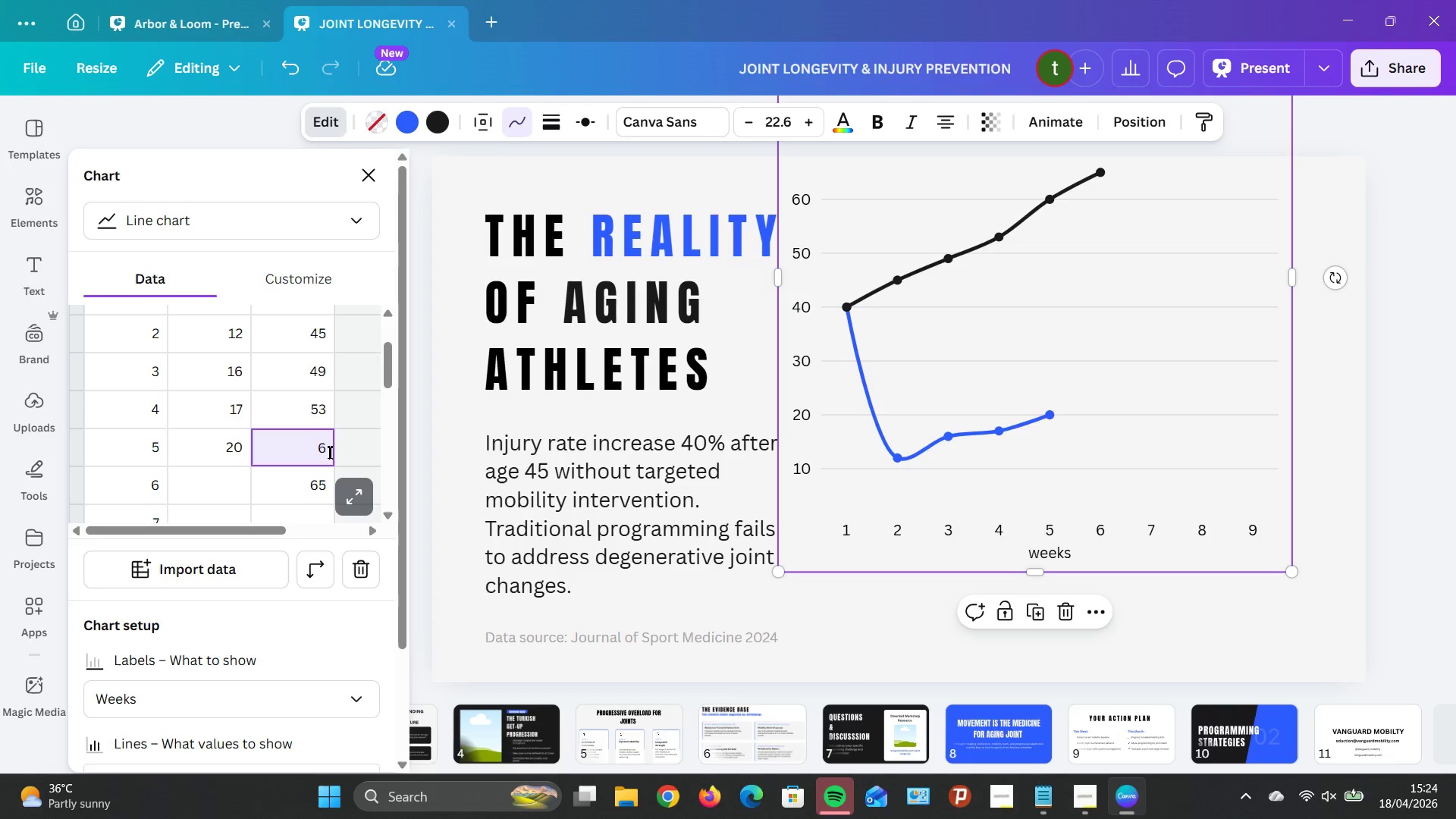 
key(9)
 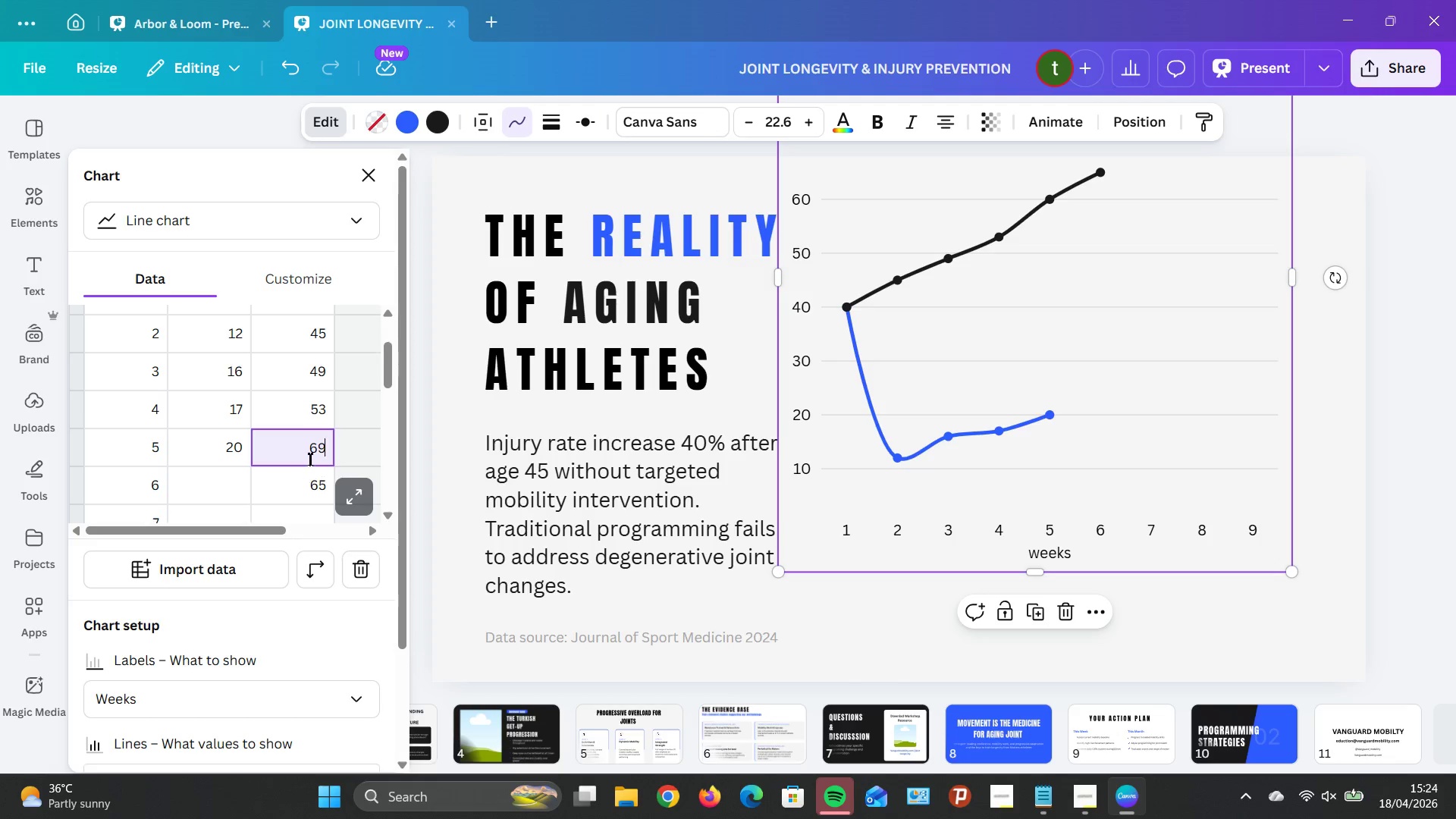 
scroll: coordinate [315, 447], scroll_direction: down, amount: 1.0
 